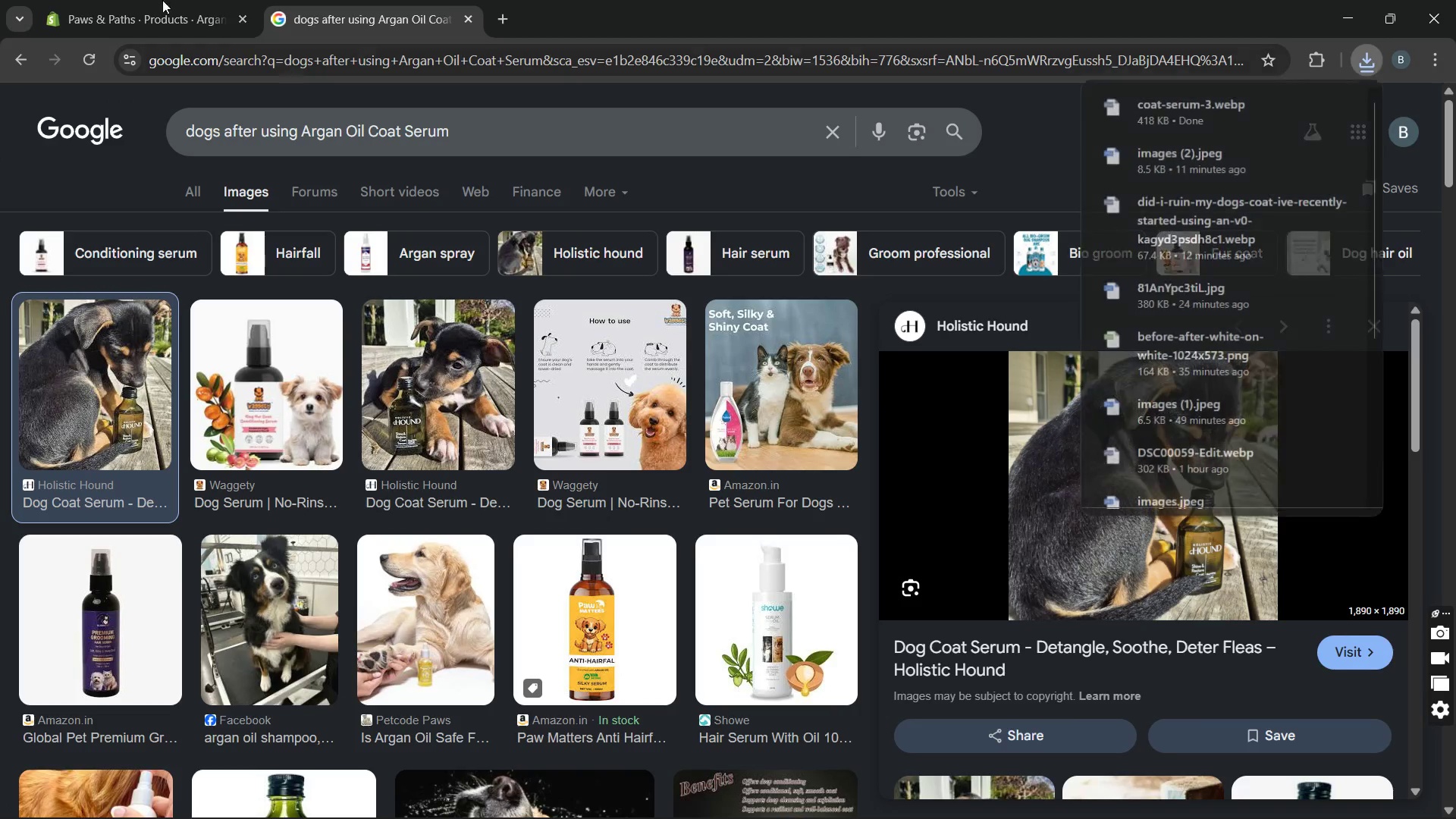 
left_click([146, 0])
 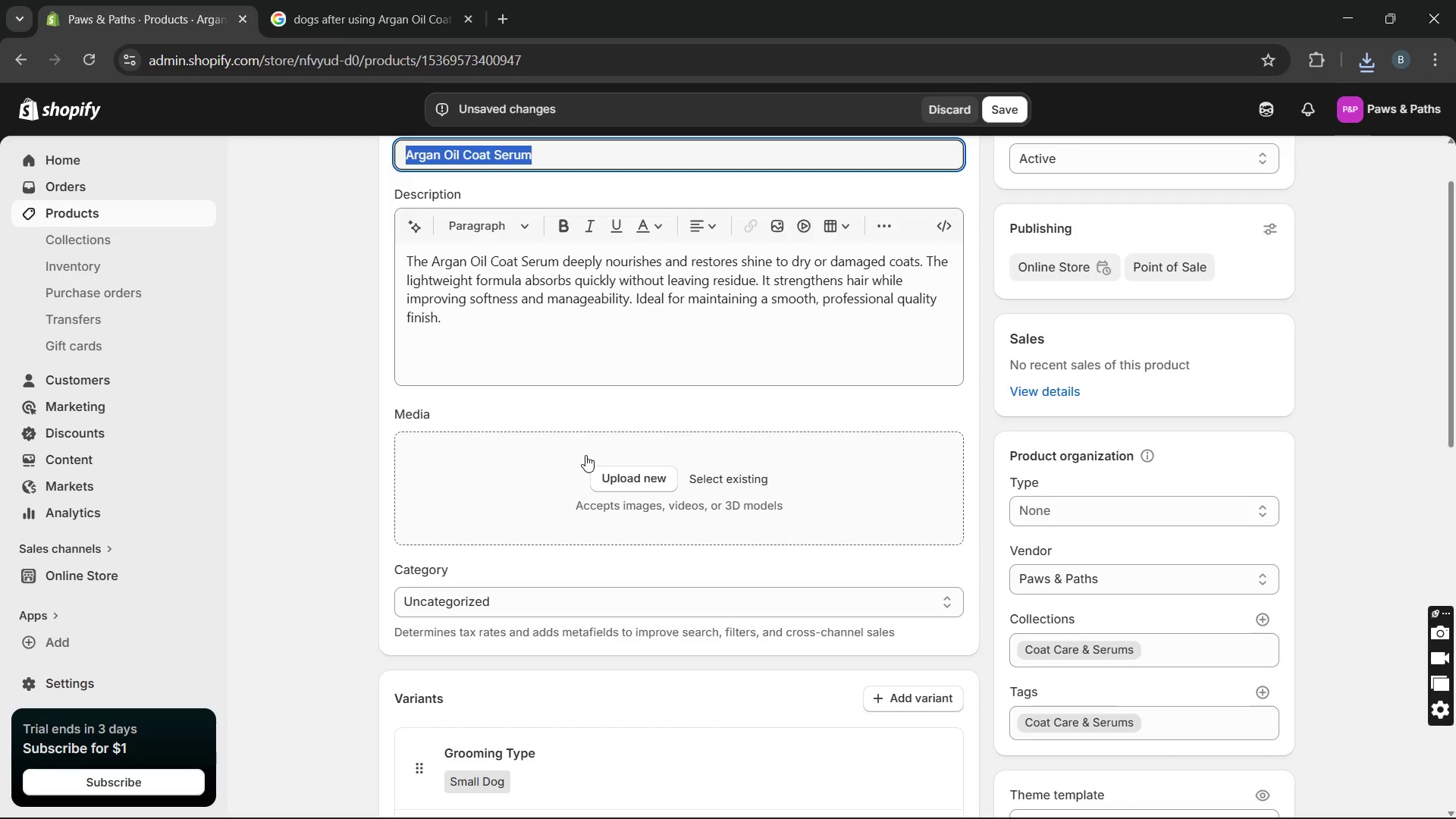 
left_click([607, 474])
 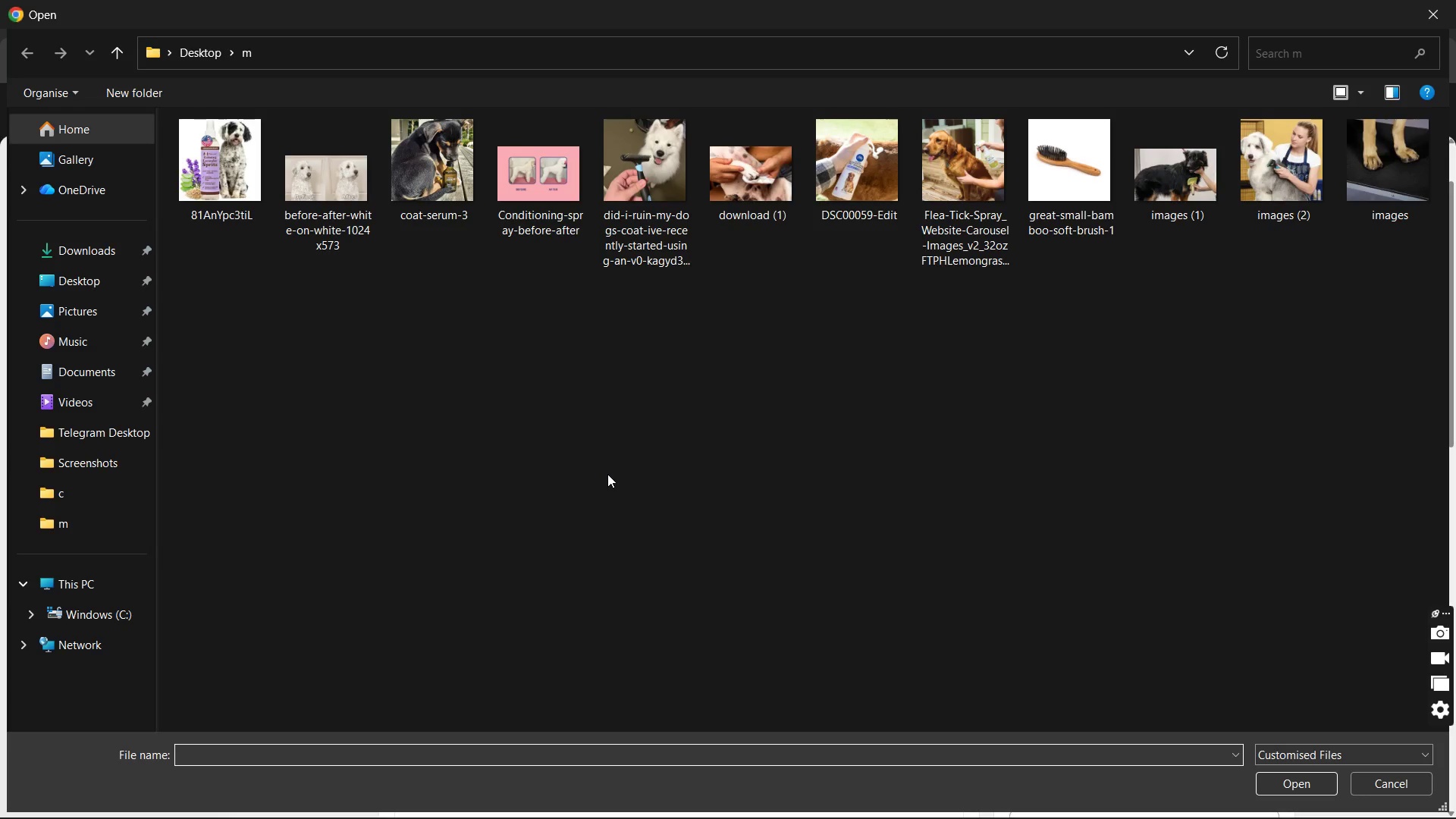 
wait(11.28)
 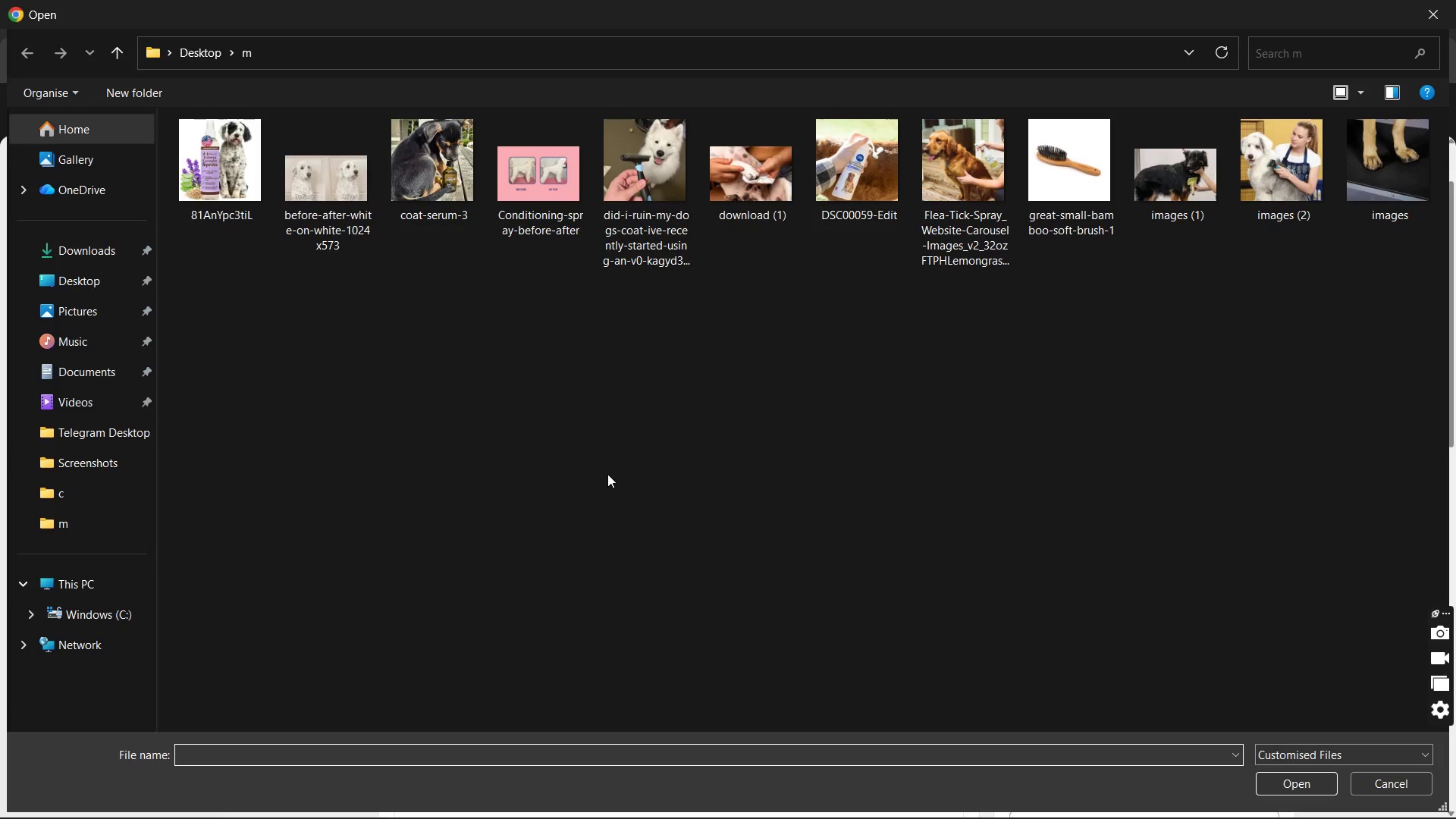 
double_click([444, 190])
 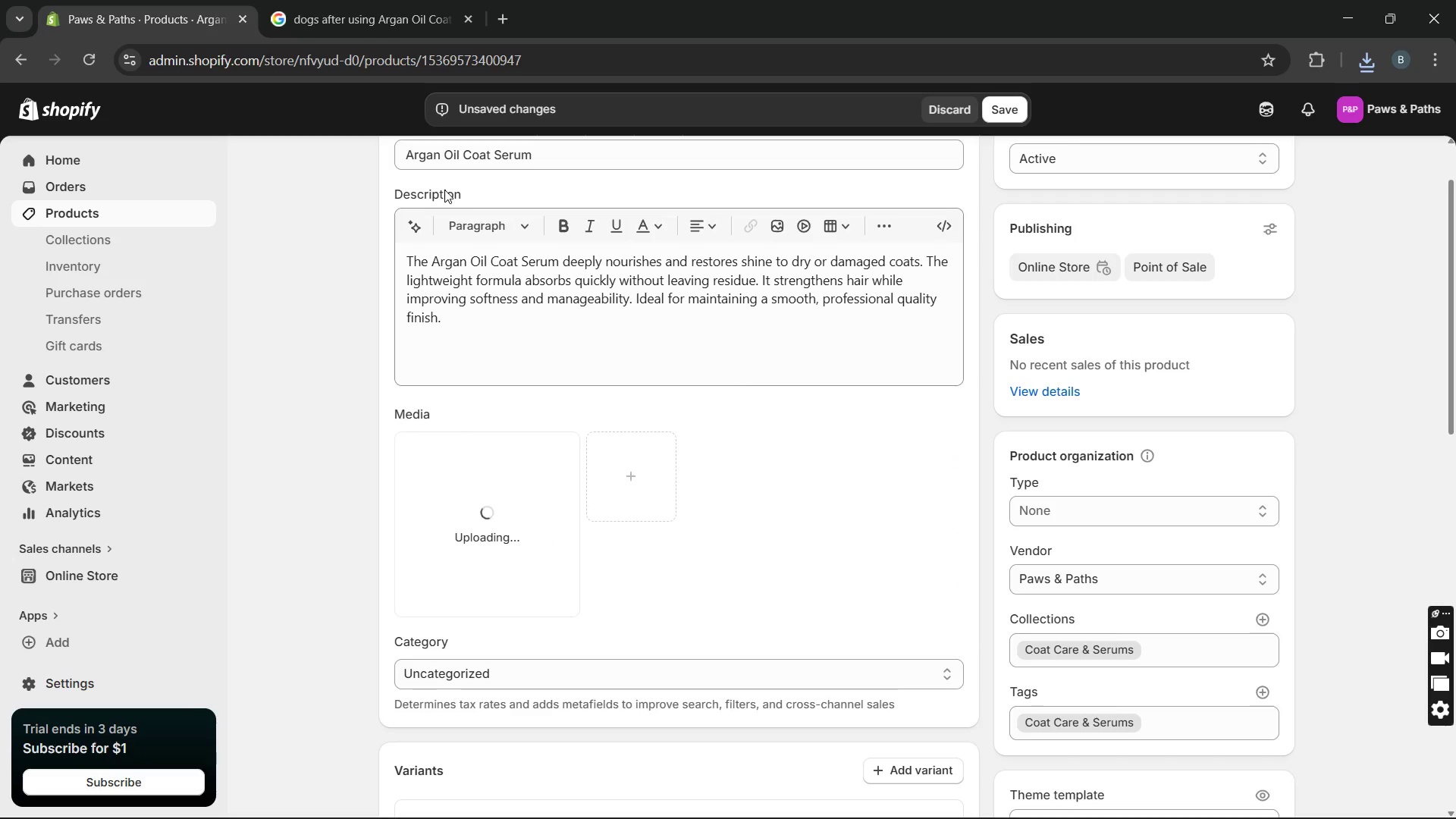 
wait(10.88)
 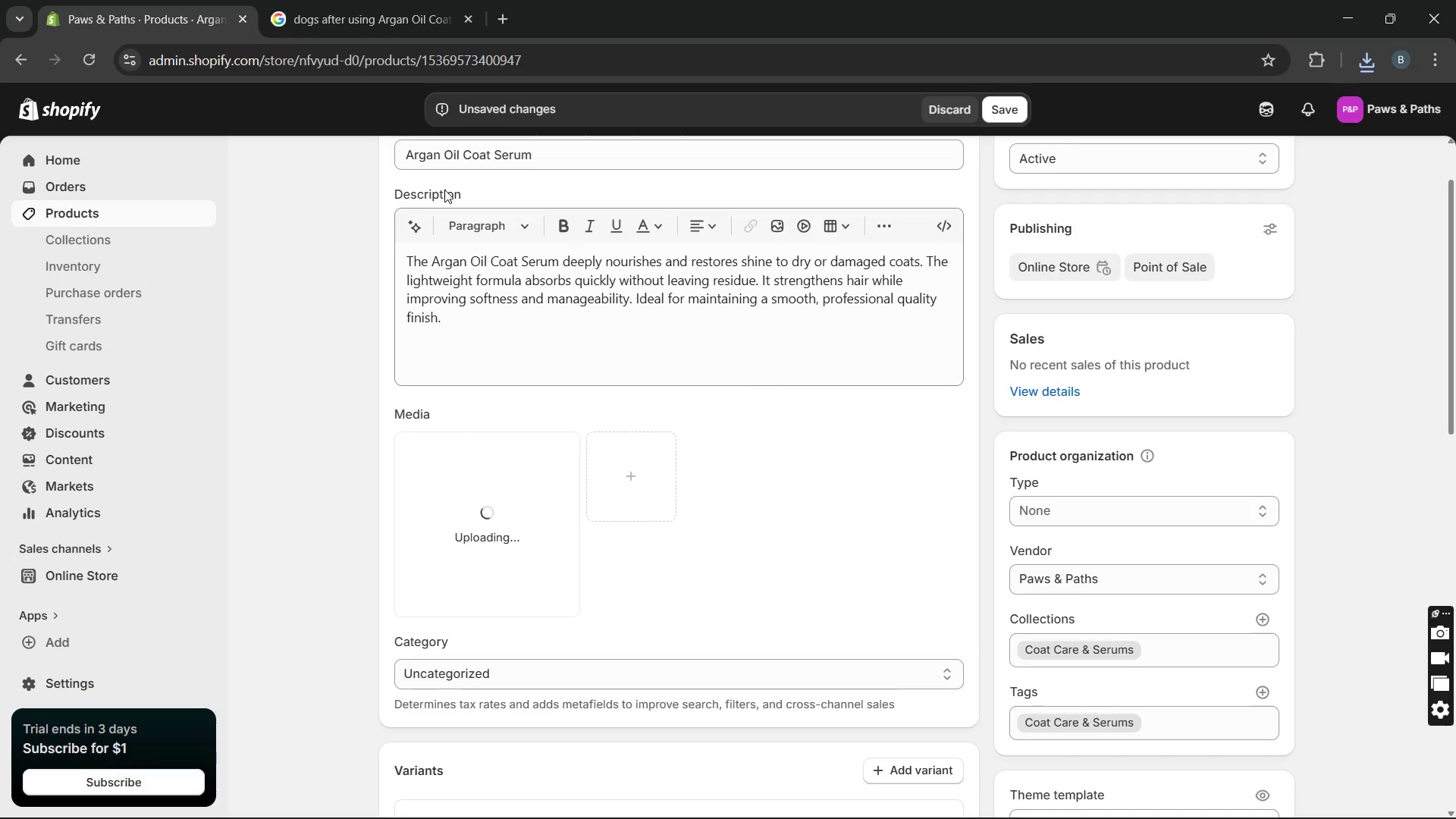 
left_click([462, 491])
 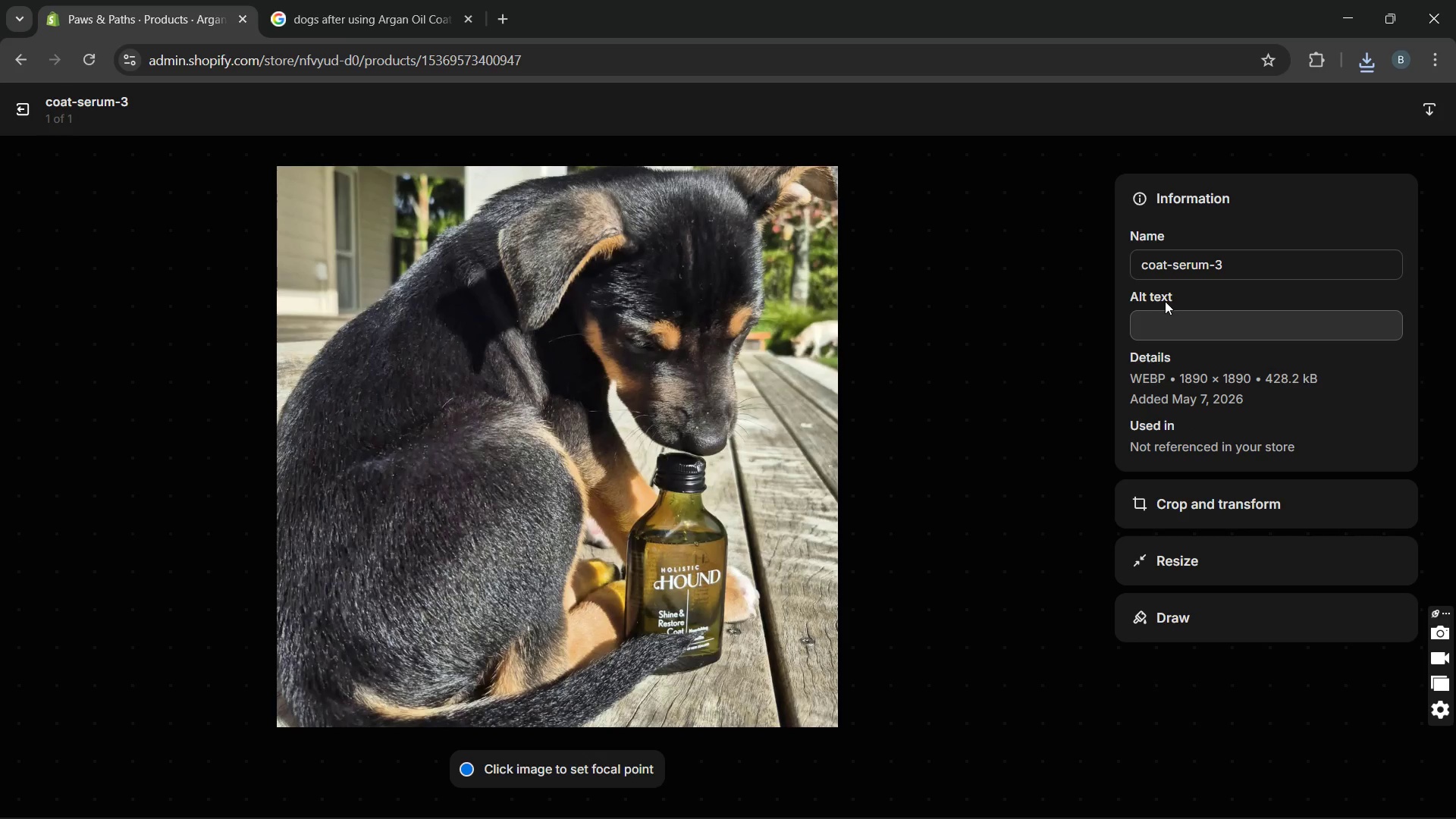 
left_click([1150, 321])
 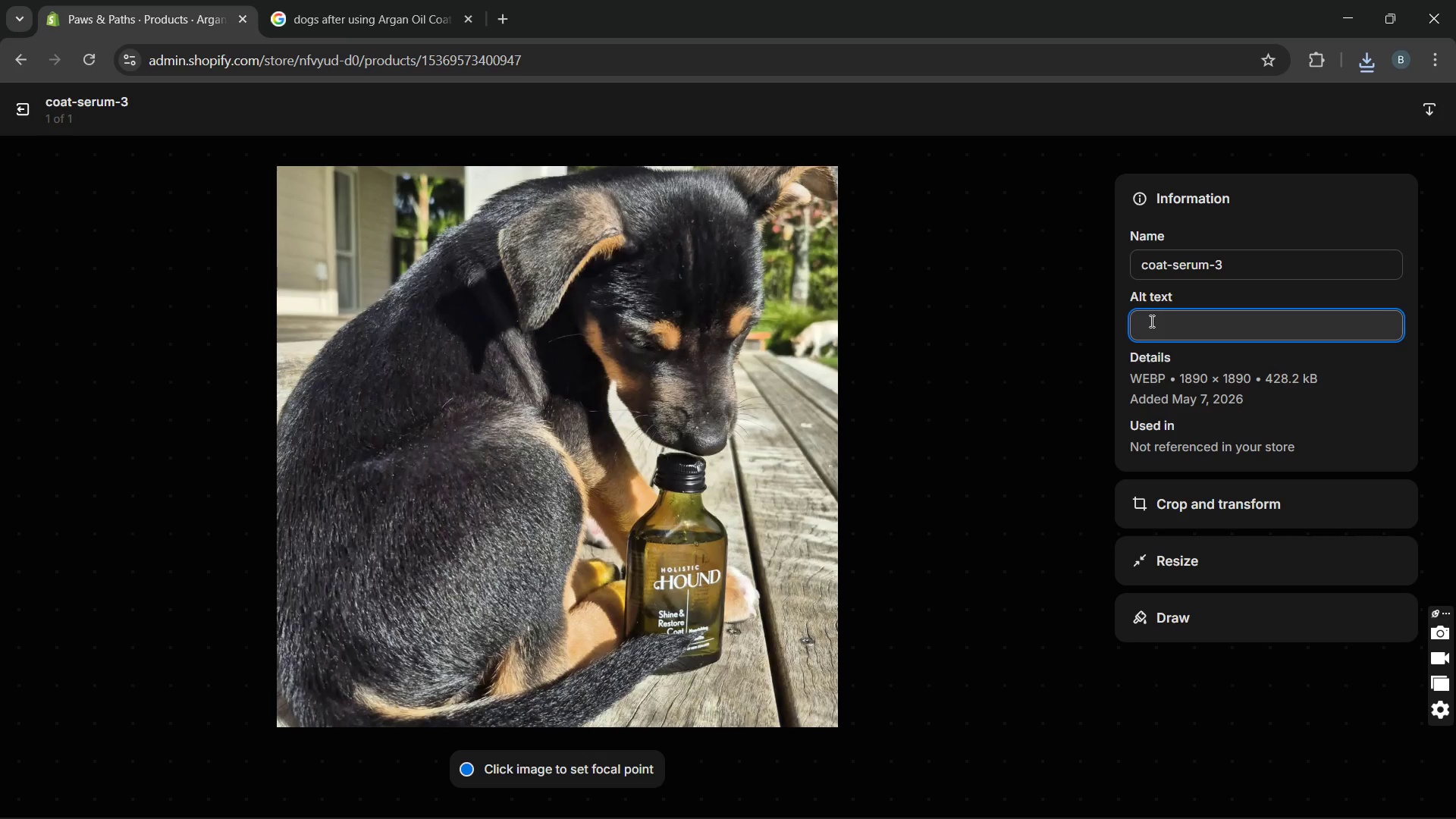 
type(dogscat shining after ysing argon oil  )
key(Backspace)
type(treatment)
 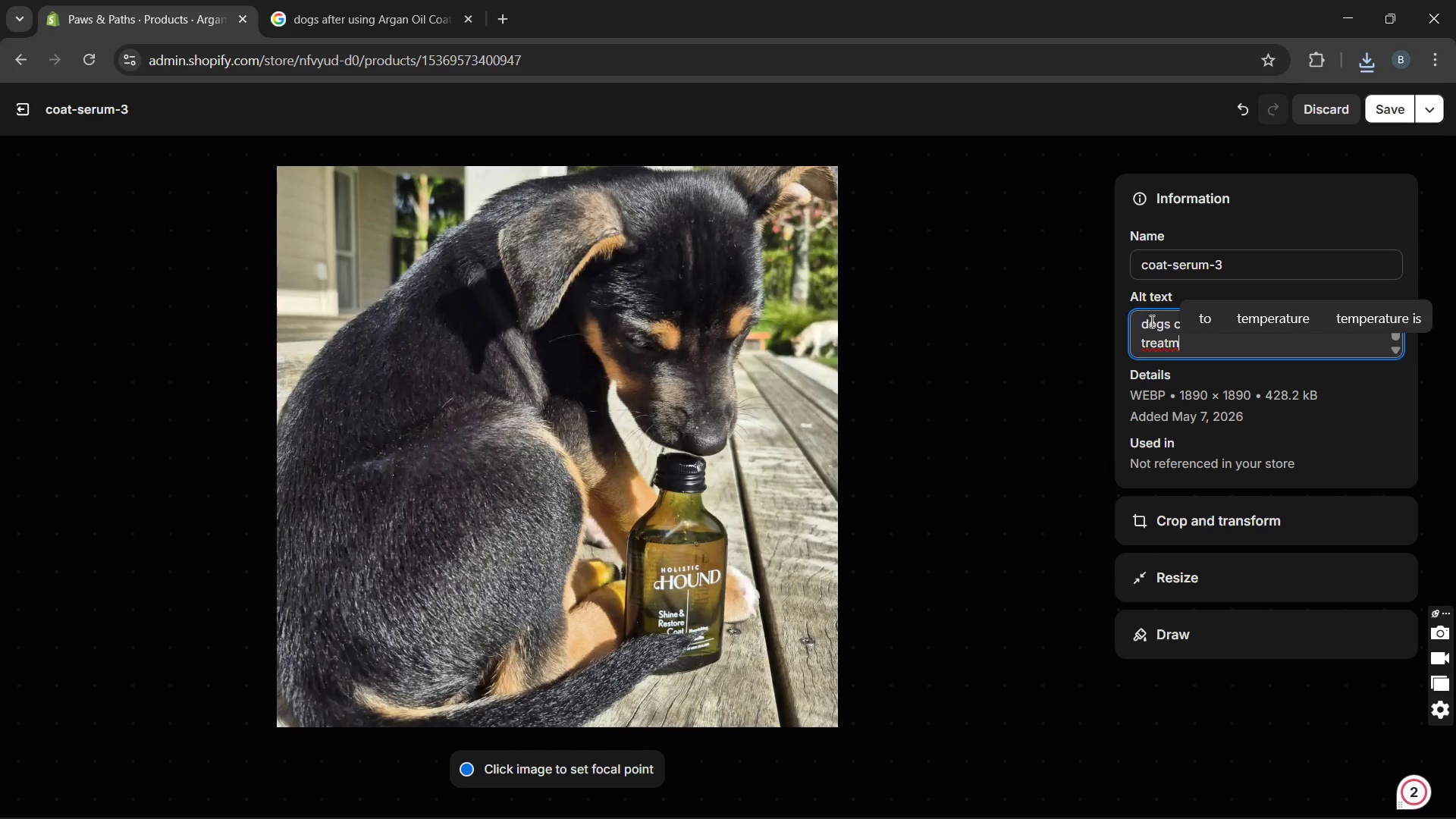 
left_click([1154, 343])
 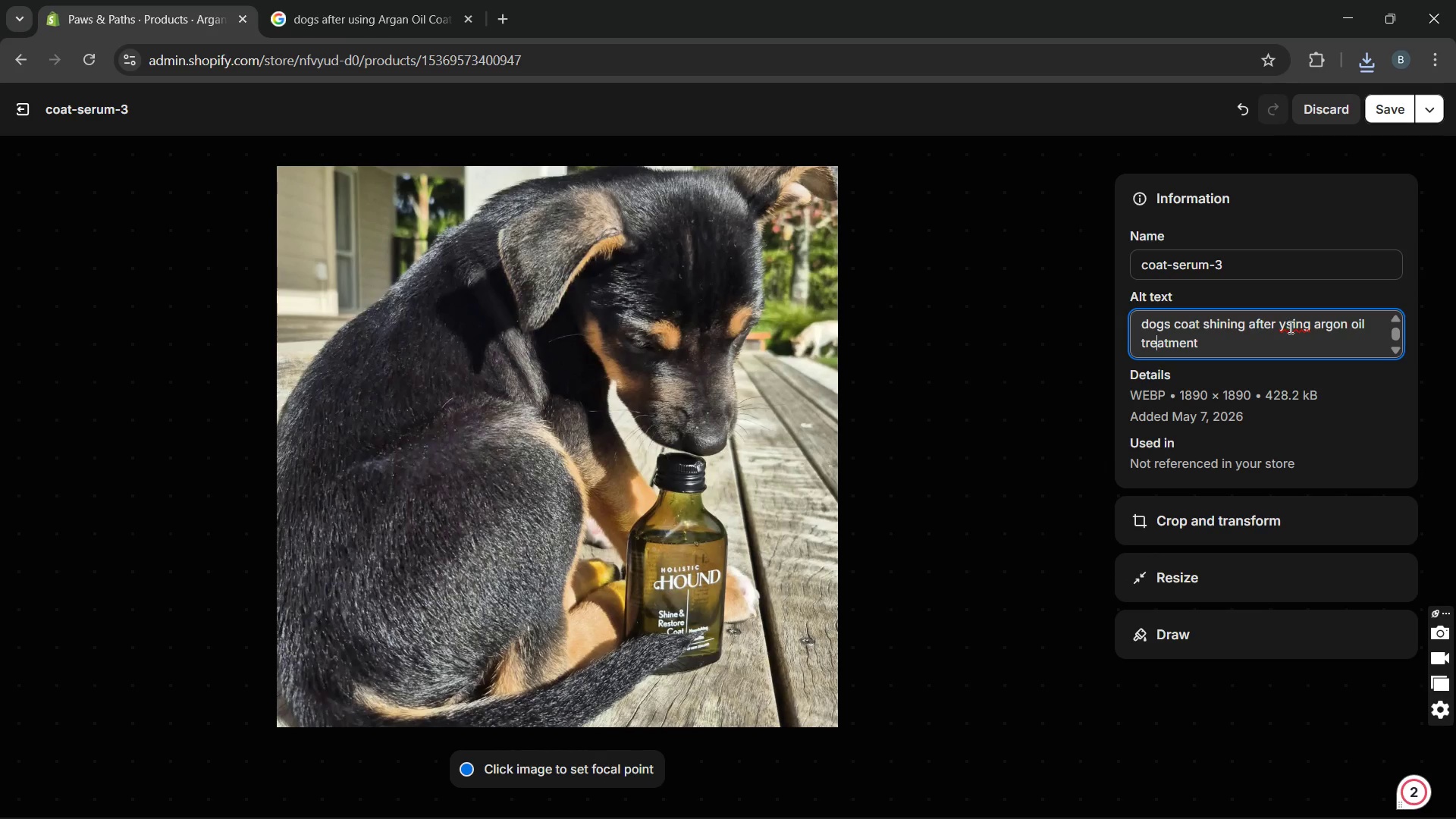 
left_click([1289, 327])
 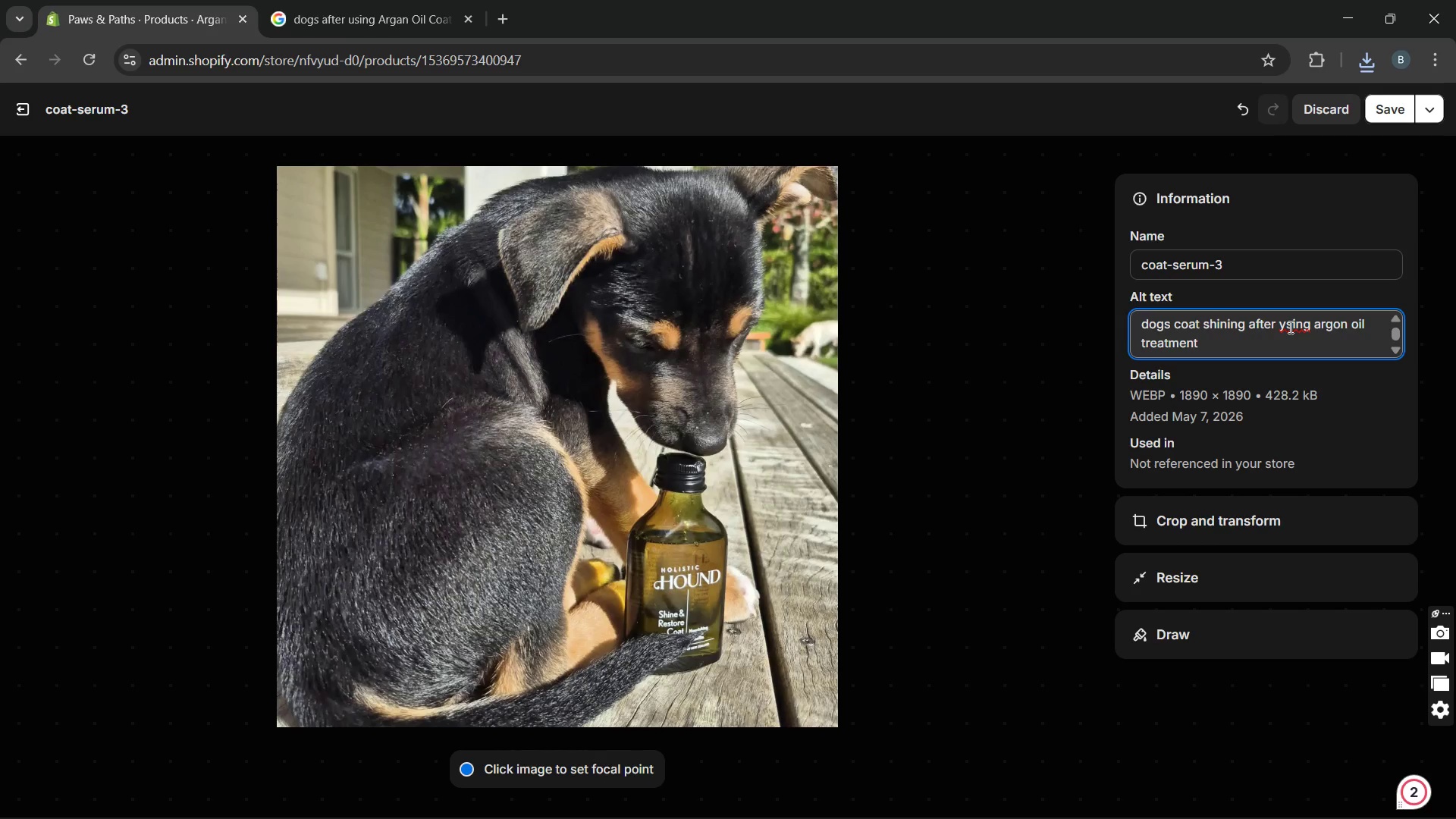 
key(Backspace)
 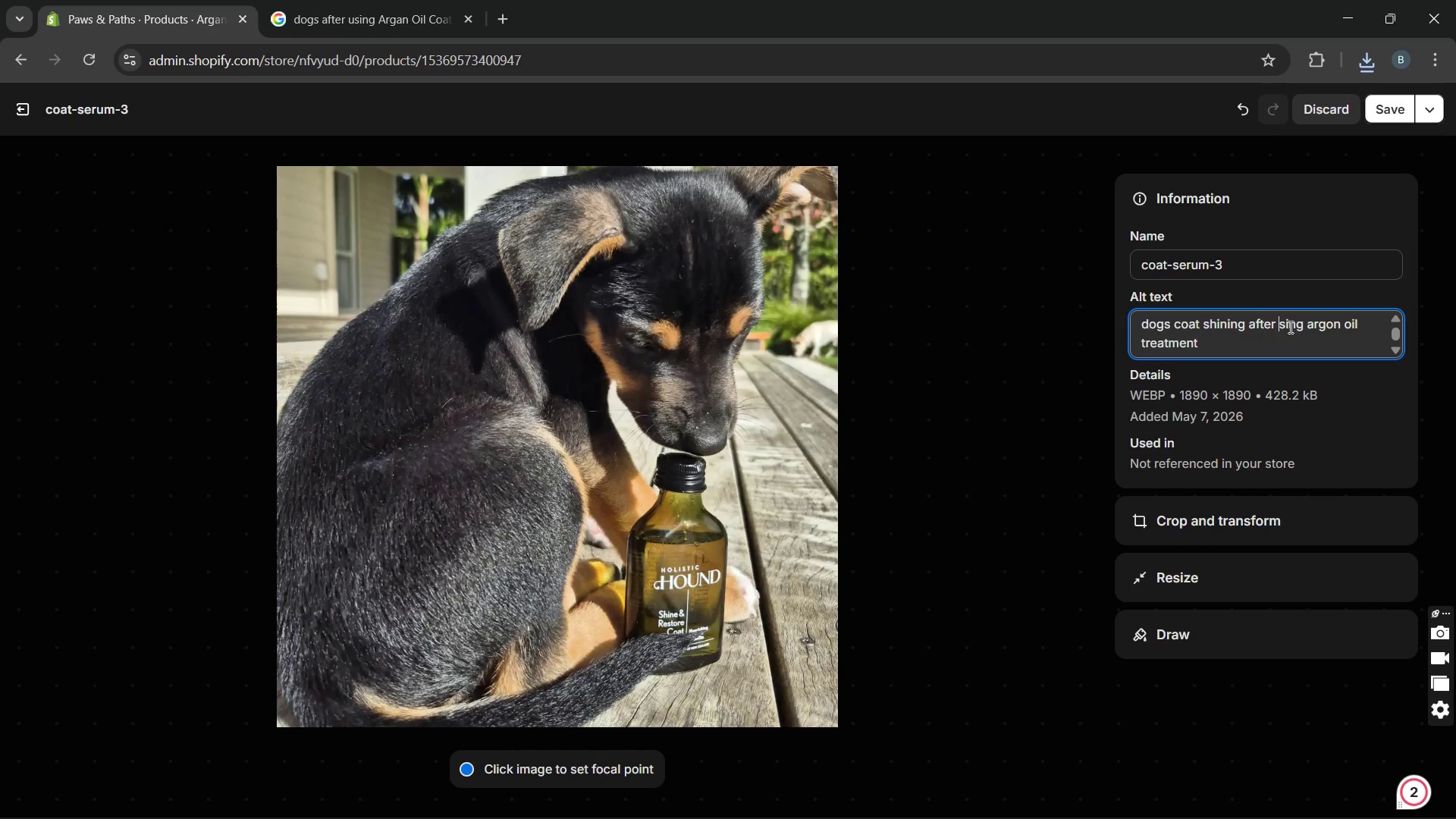 
key(U)
 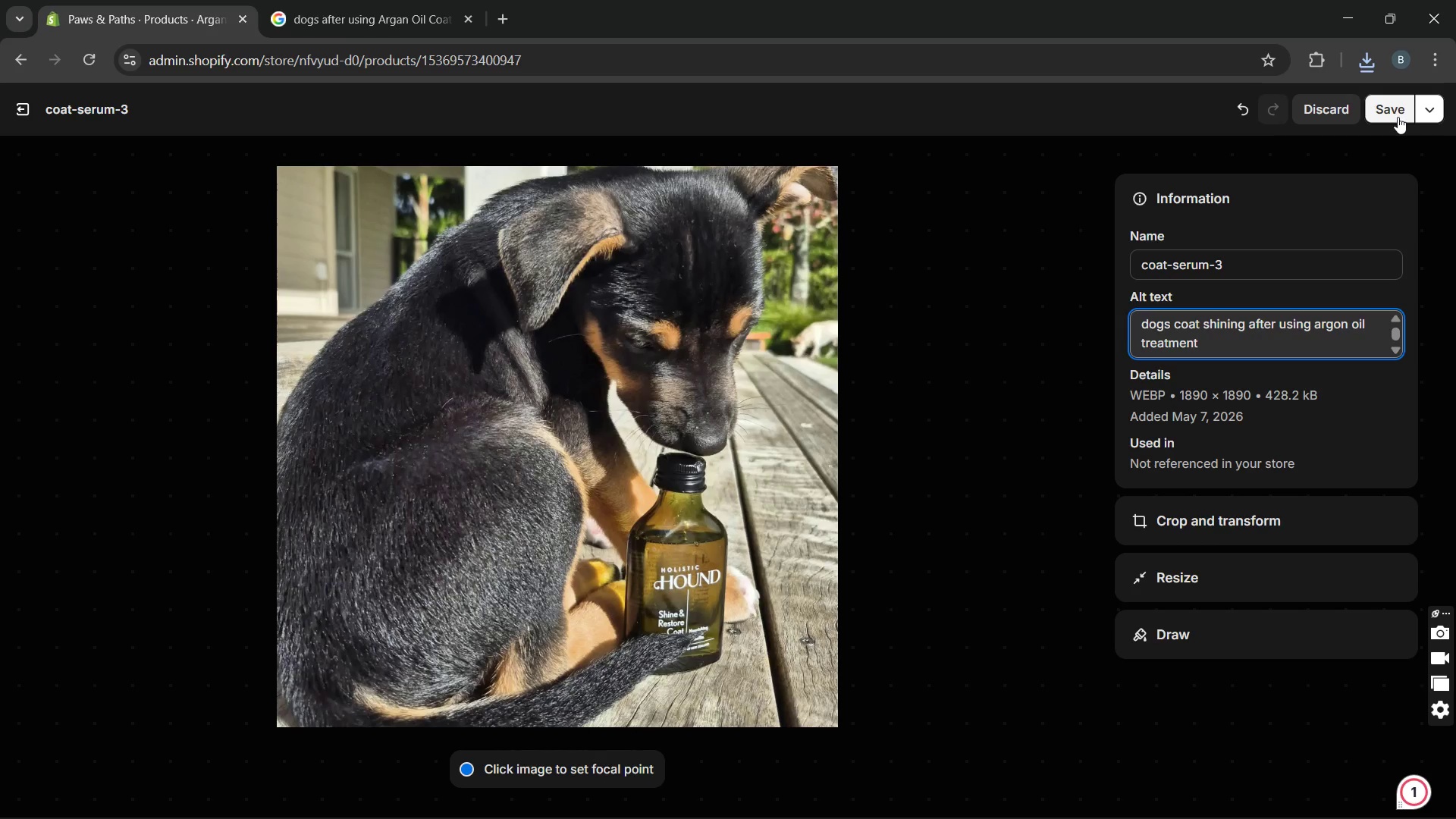 
left_click([1398, 105])
 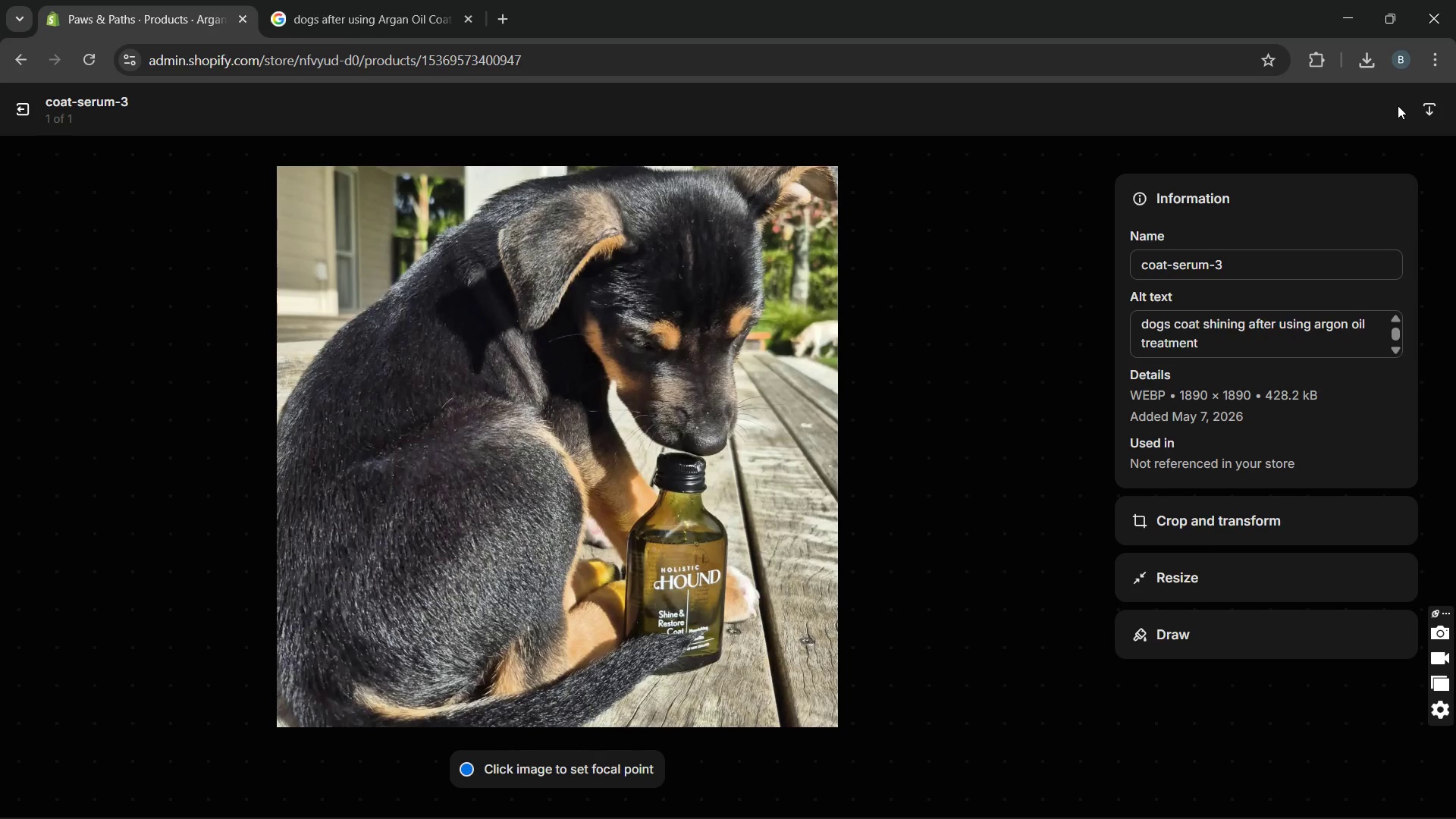 
wait(12.84)
 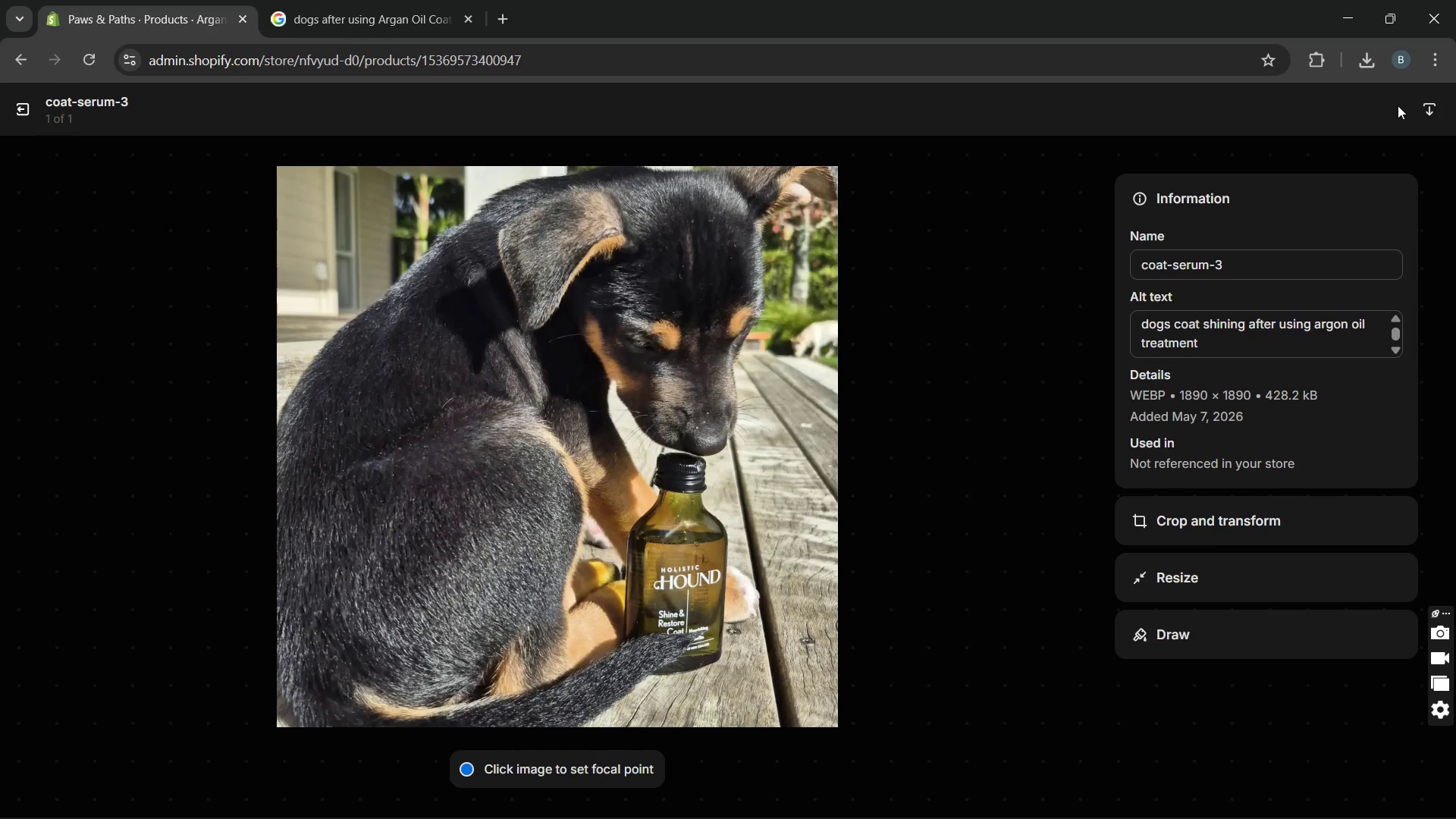 
left_click([28, 108])
 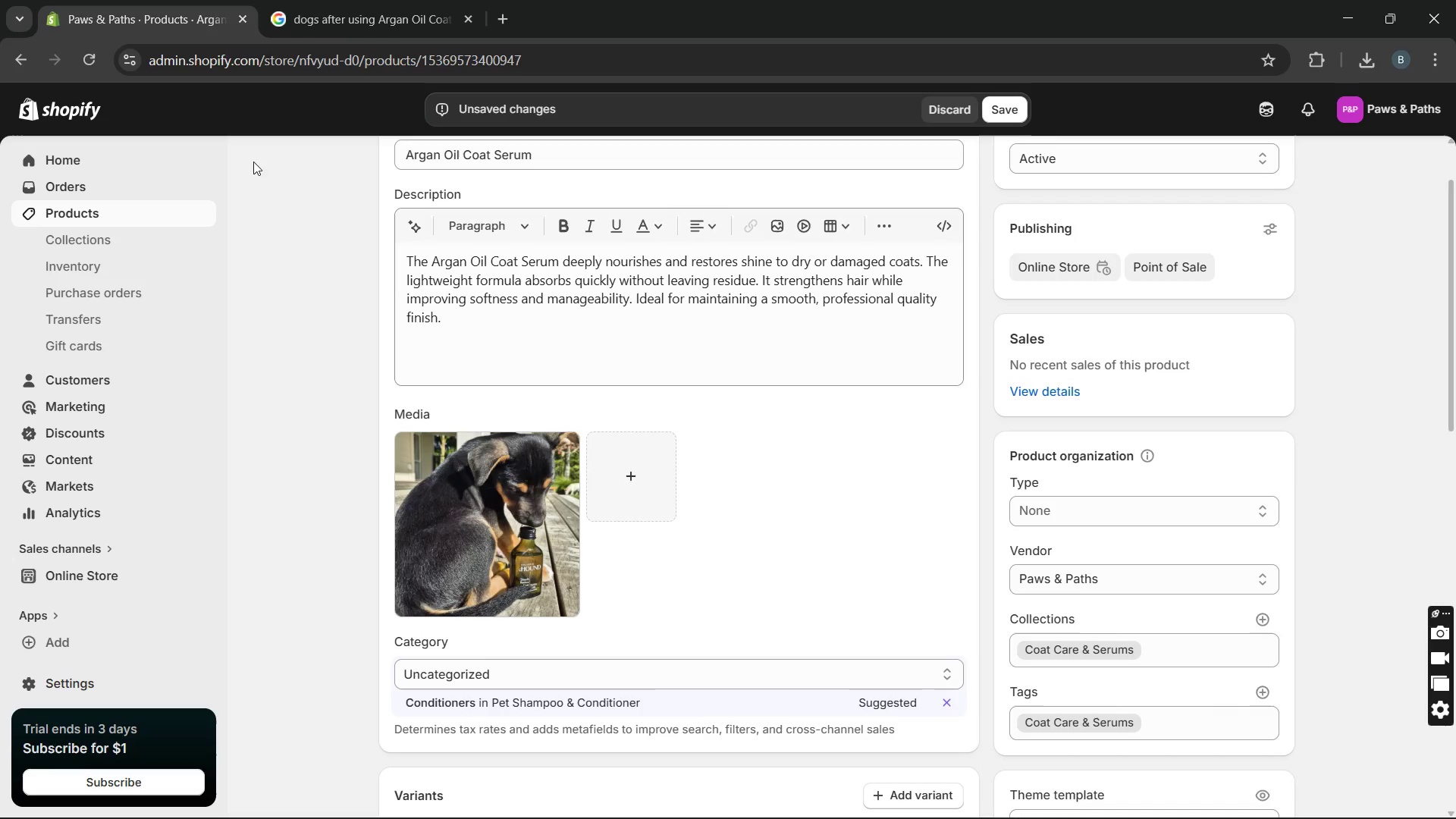 
mouse_move([525, 321])
 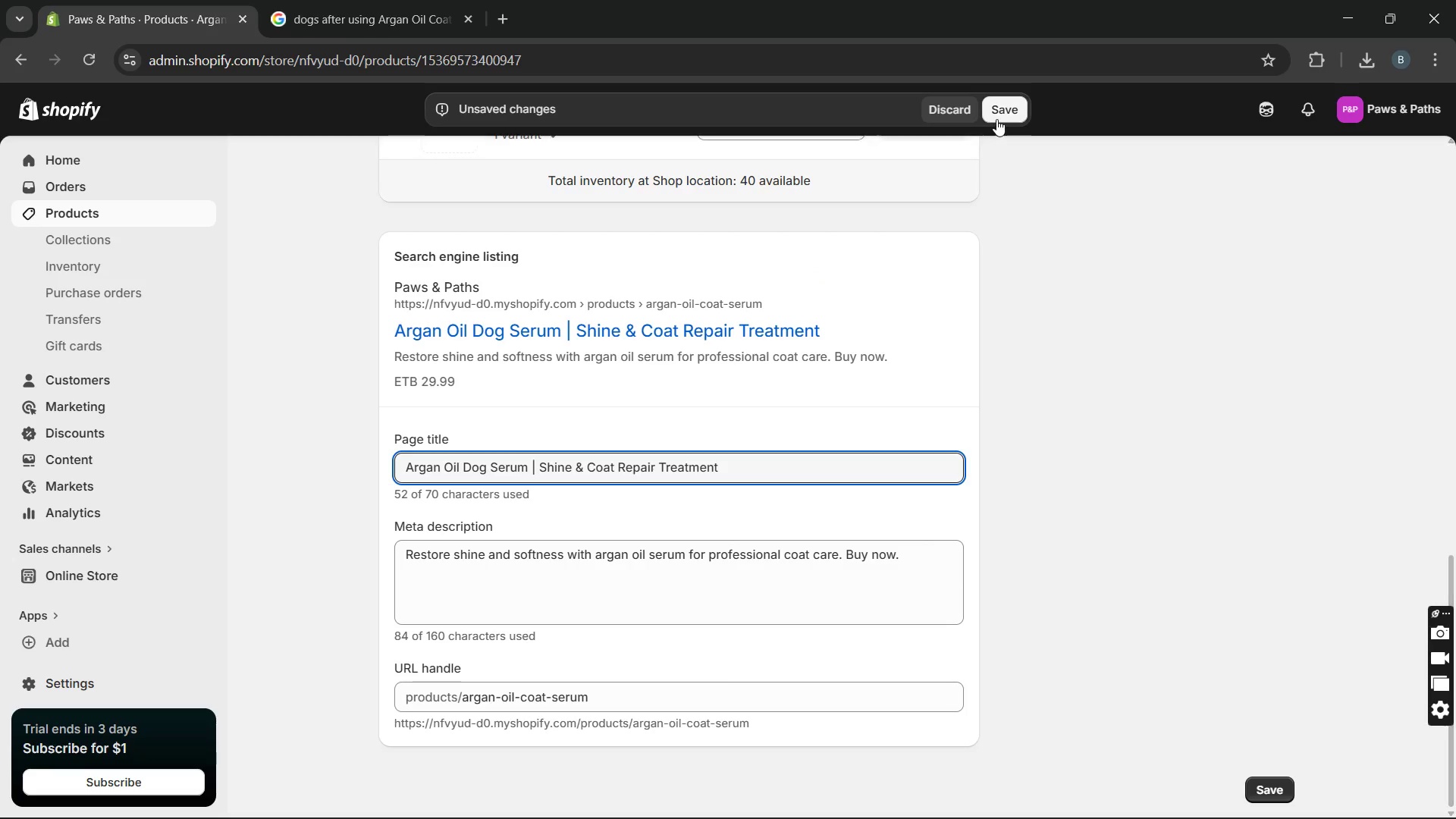 
left_click([996, 119])
 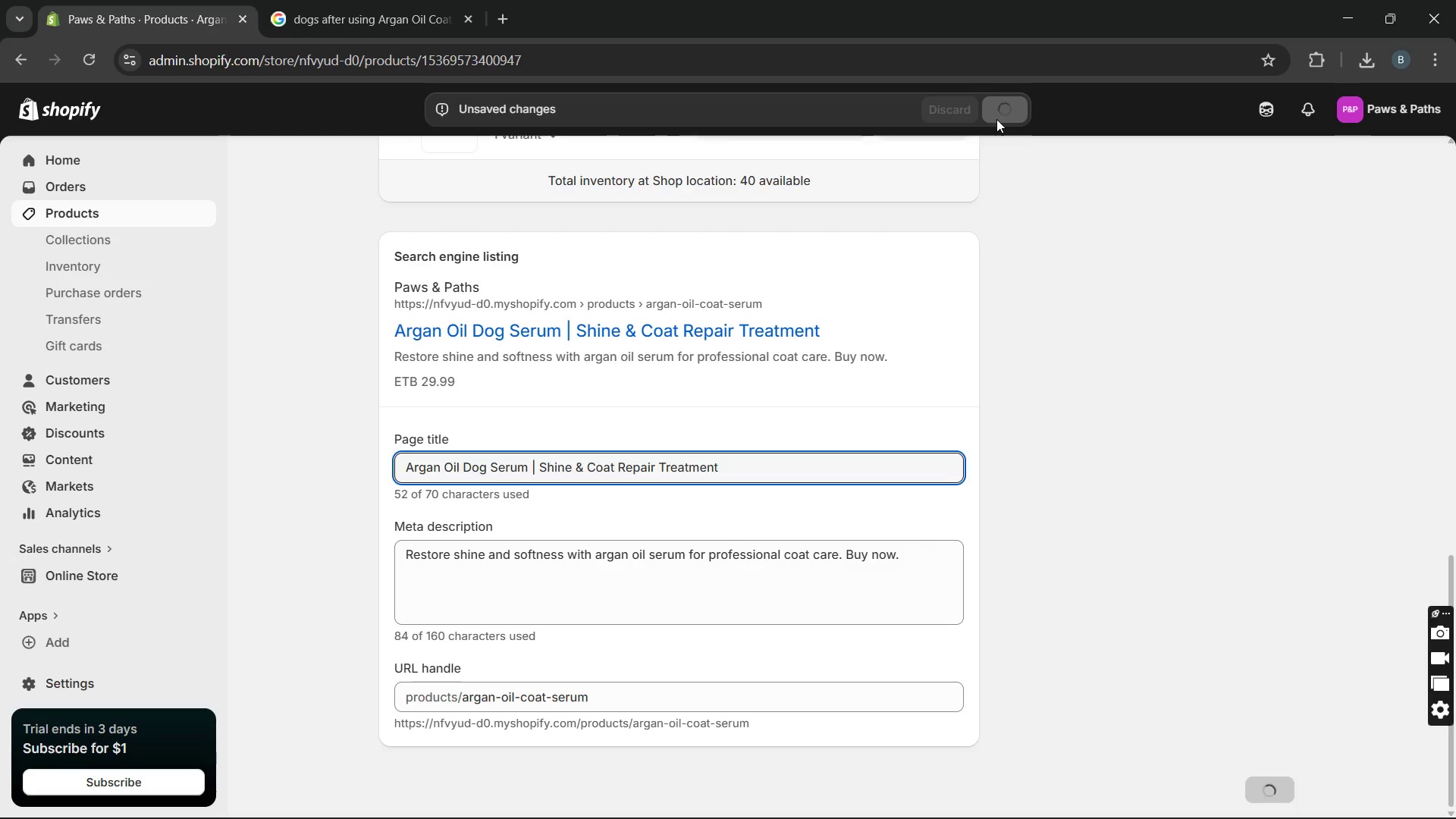 
wait(8.77)
 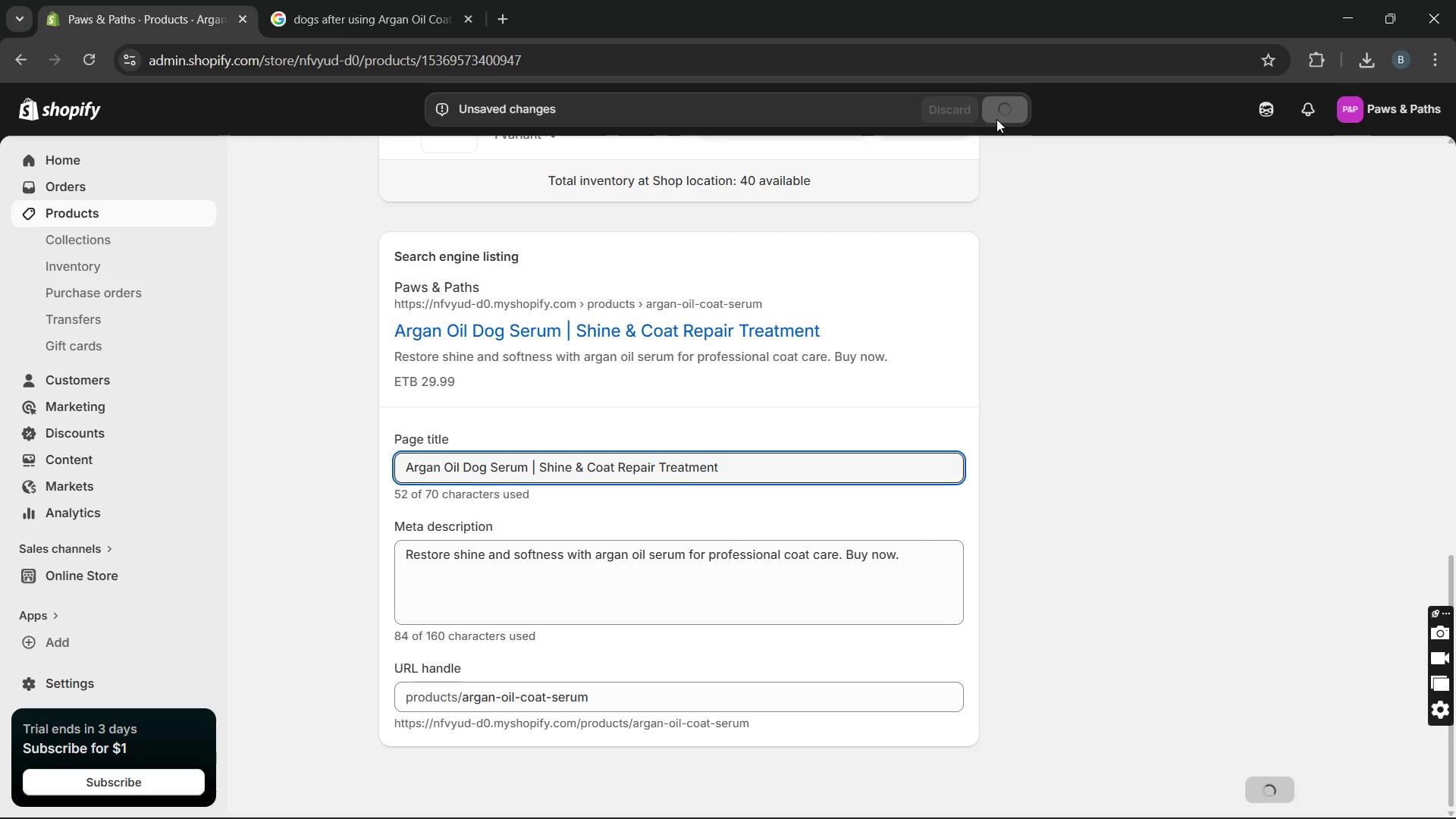 
left_click([192, 211])
 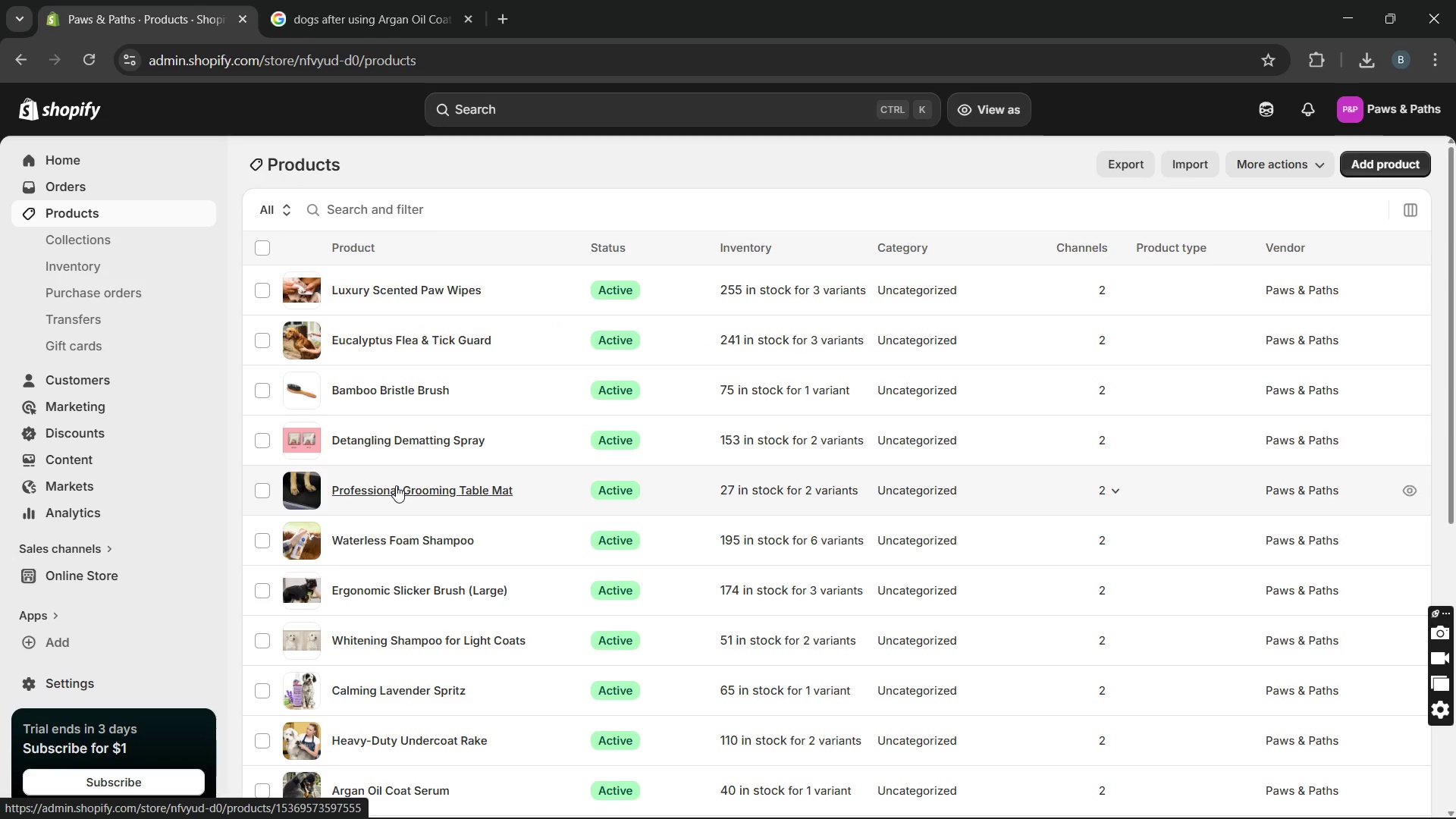 
wait(9.67)
 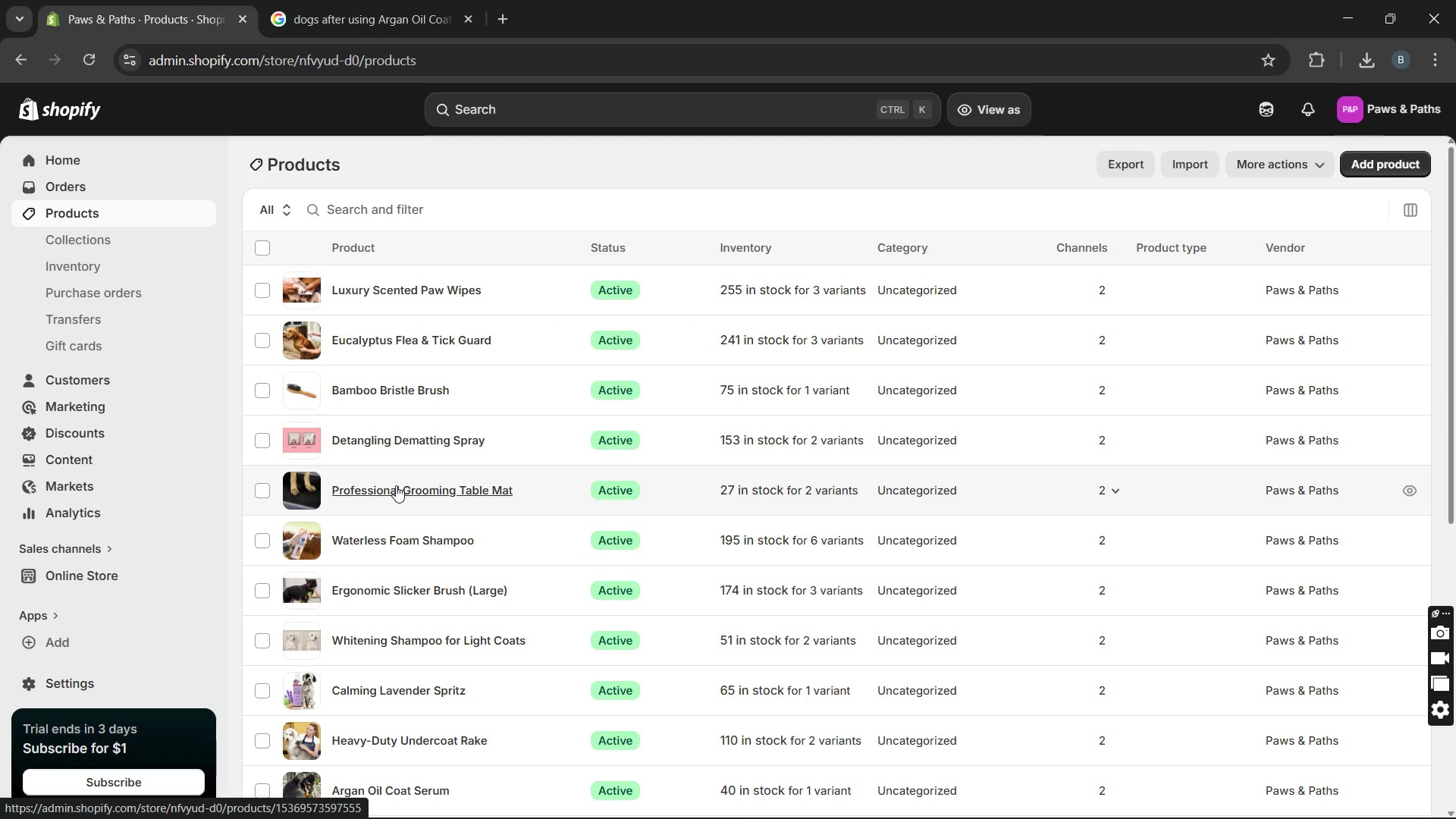 
left_click([450, 577])
 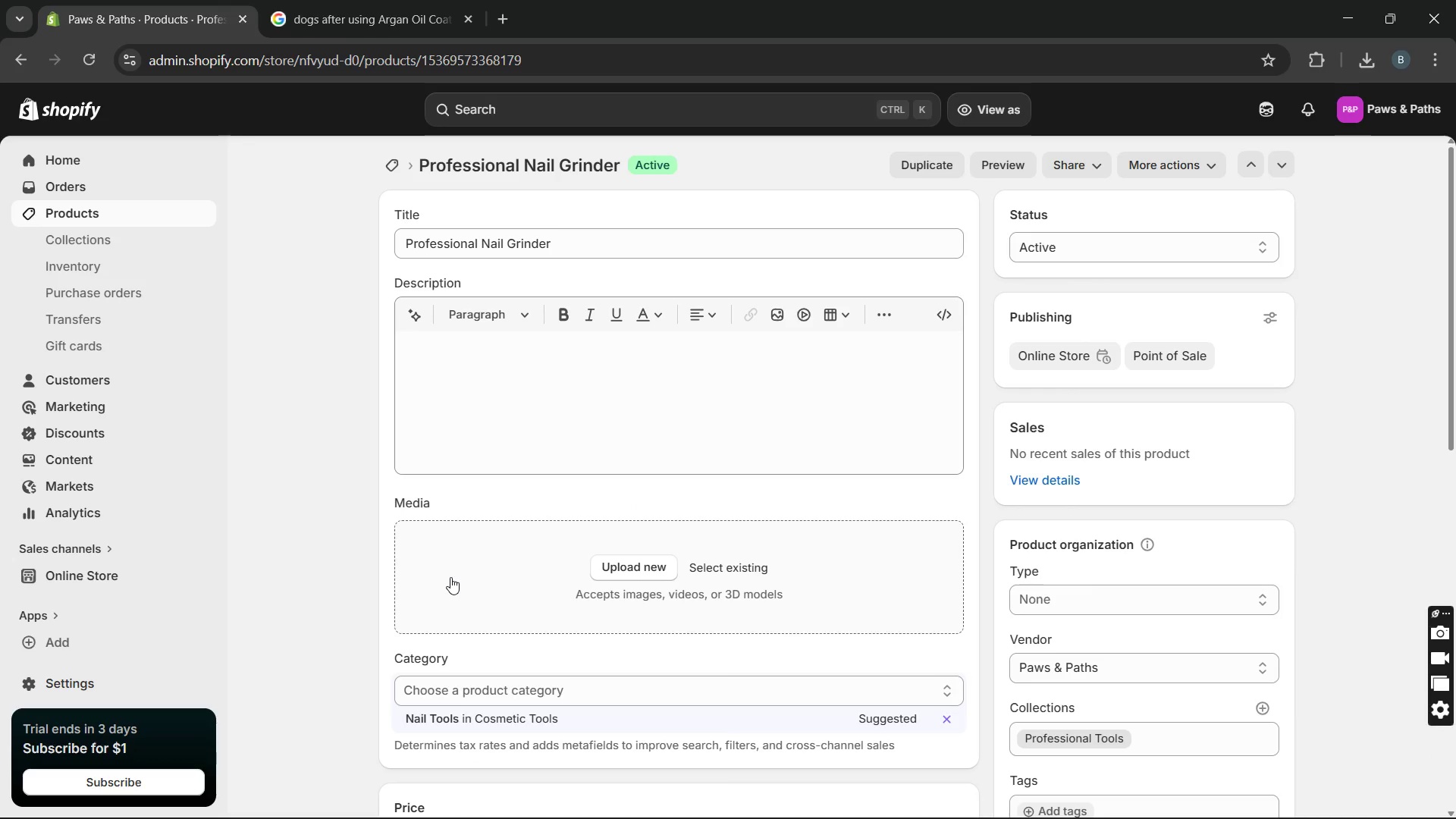 
wait(7.92)
 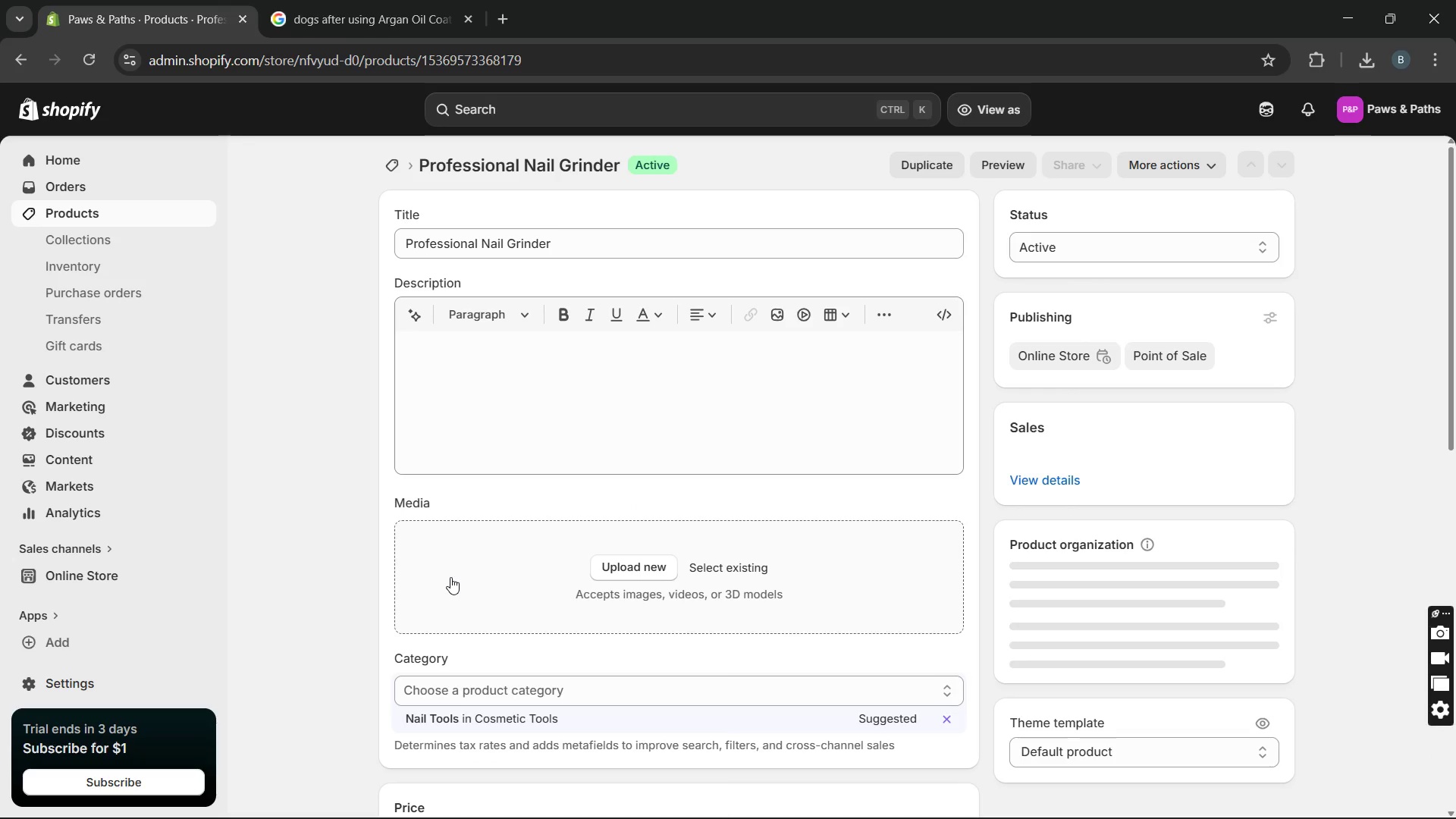 
left_click([494, 381])
 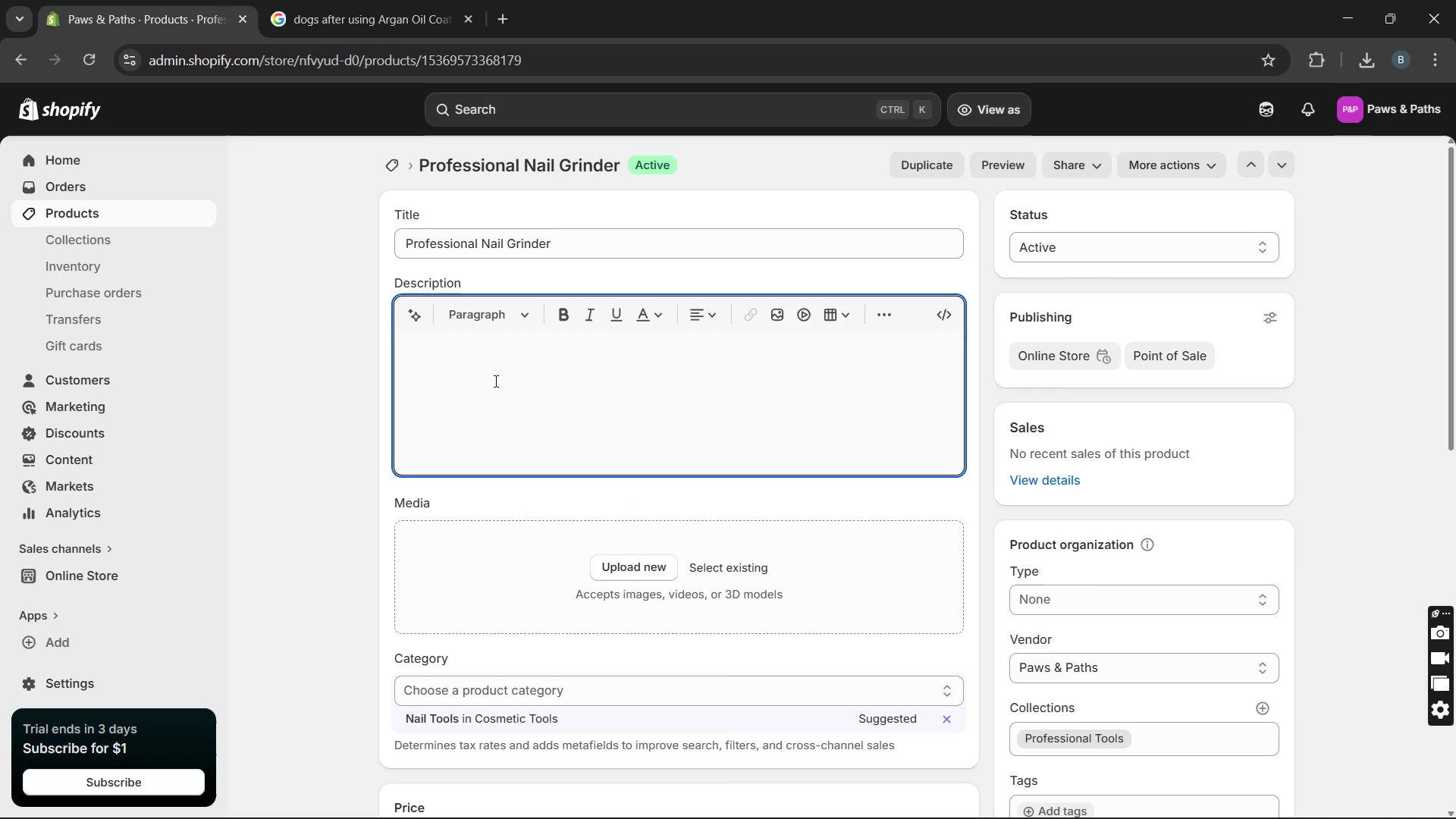 
key(CapsLock)
 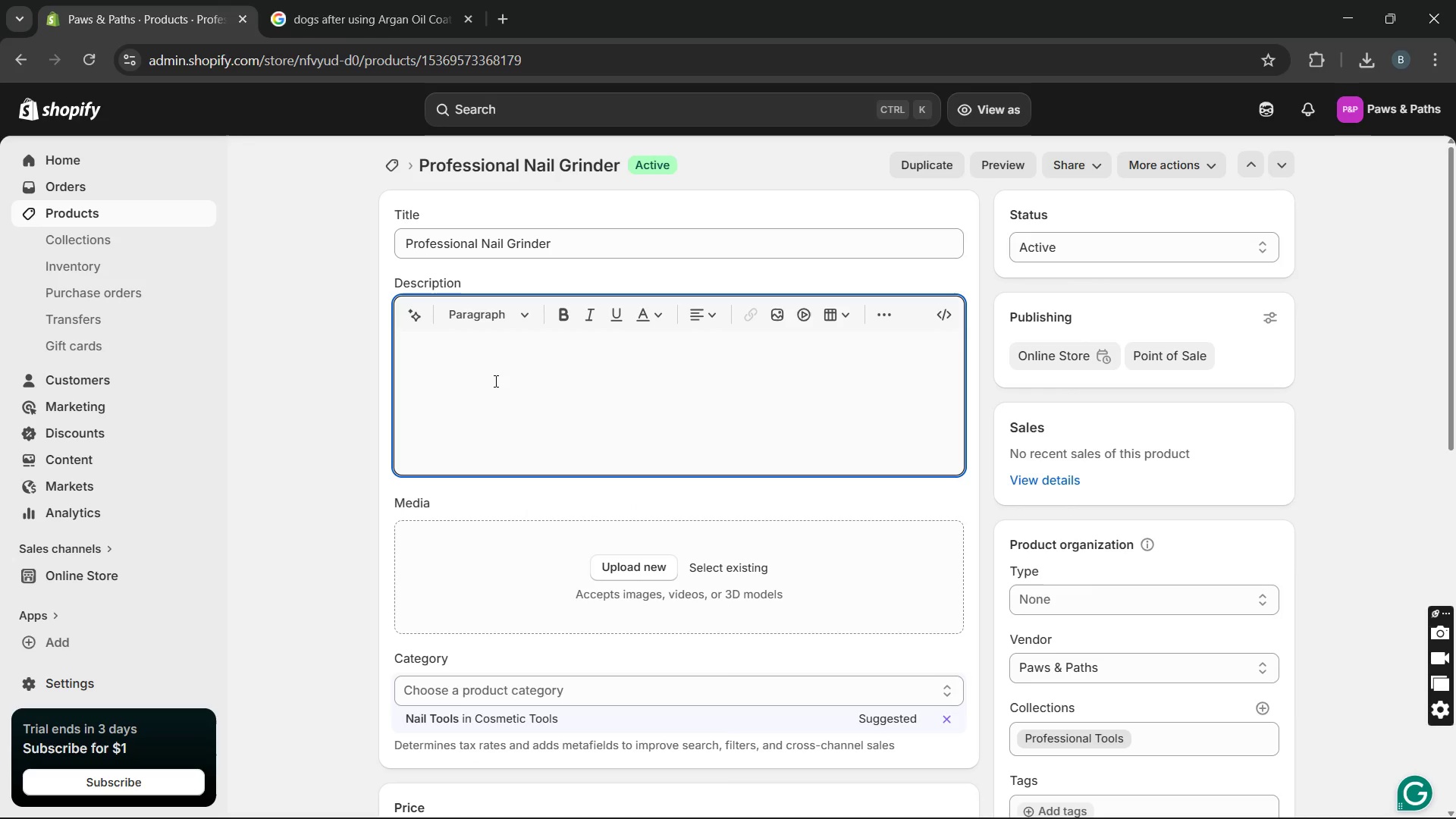 
key(T)
 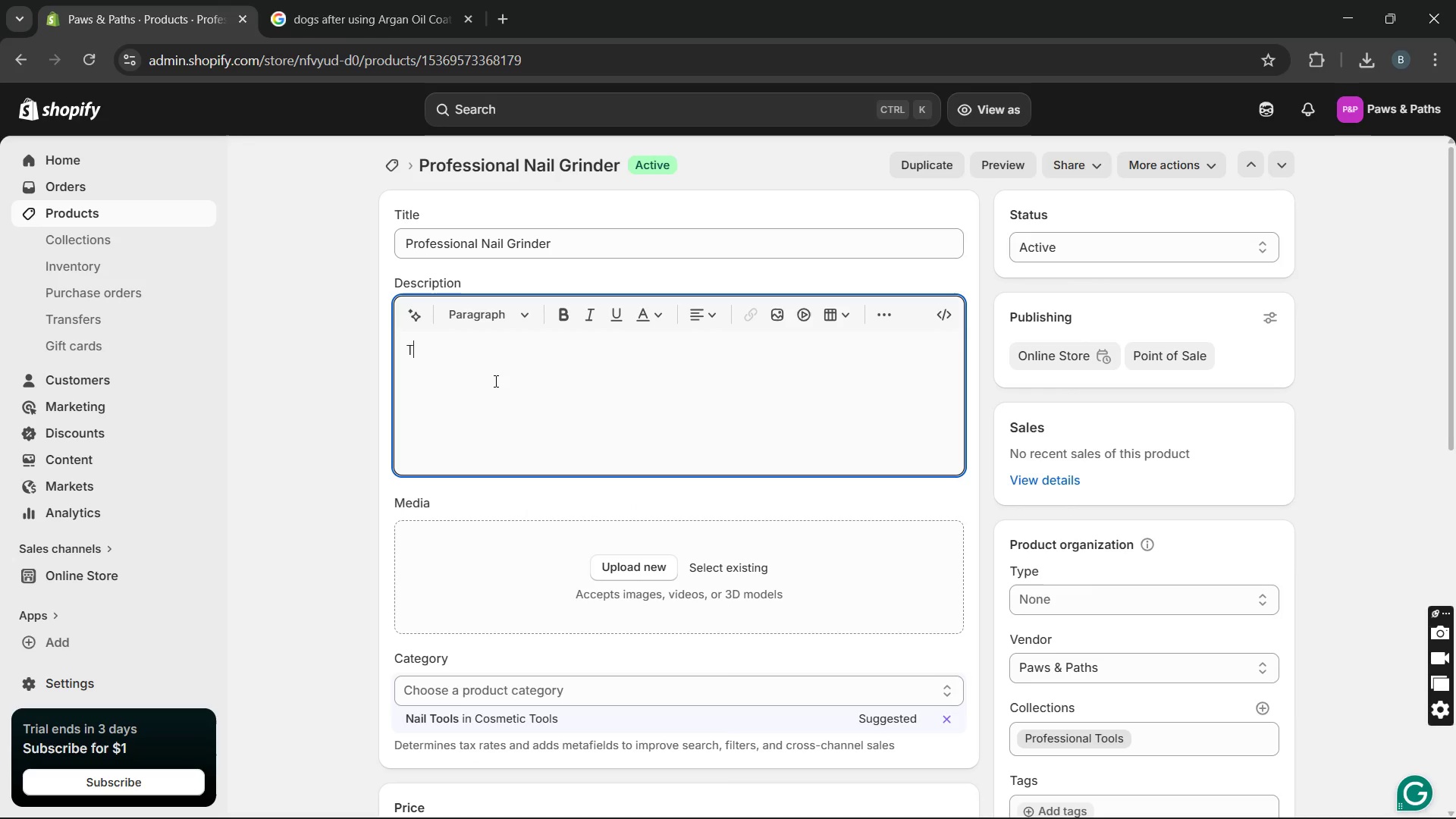 
key(CapsLock)
 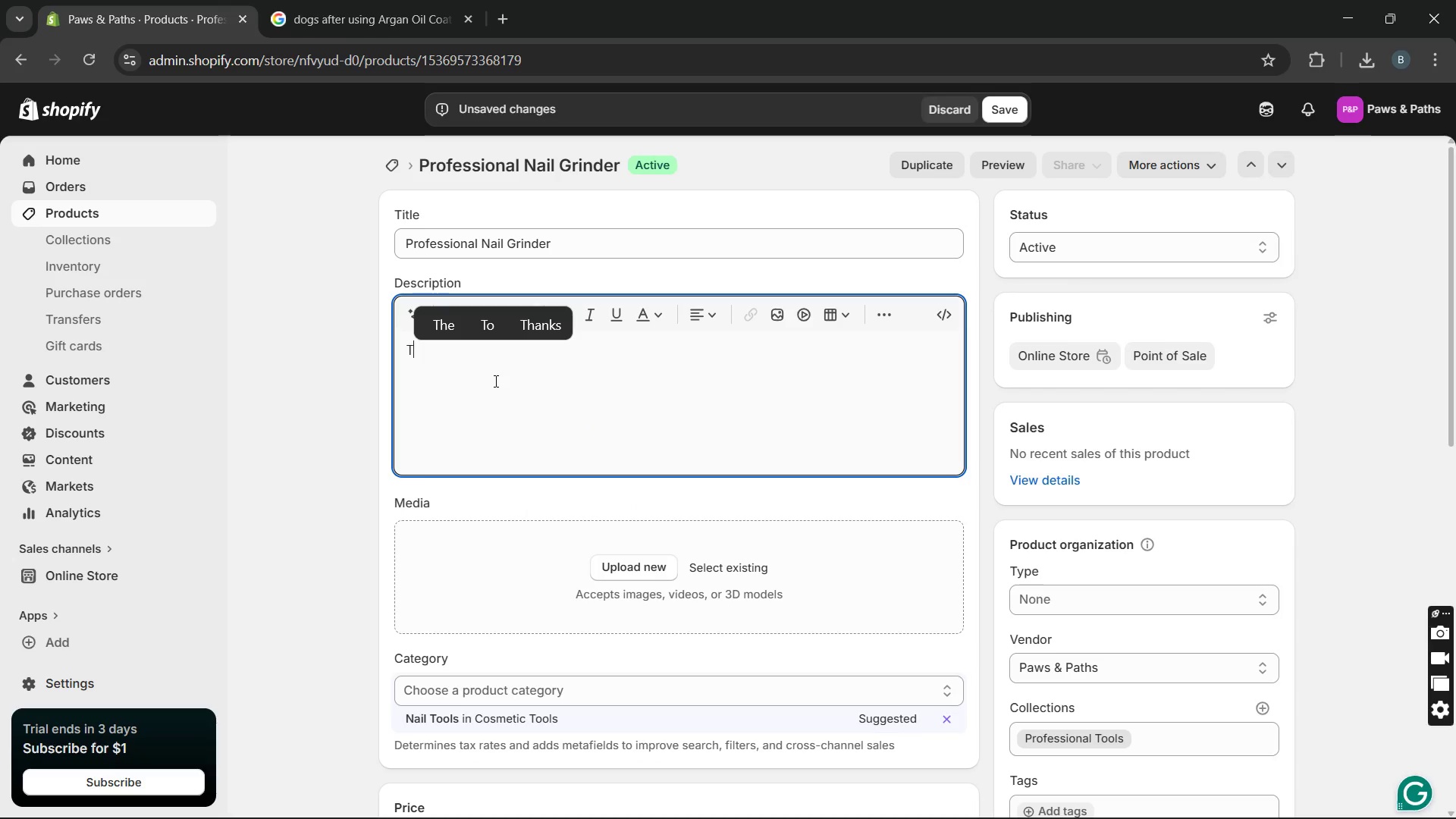 
type(his )
 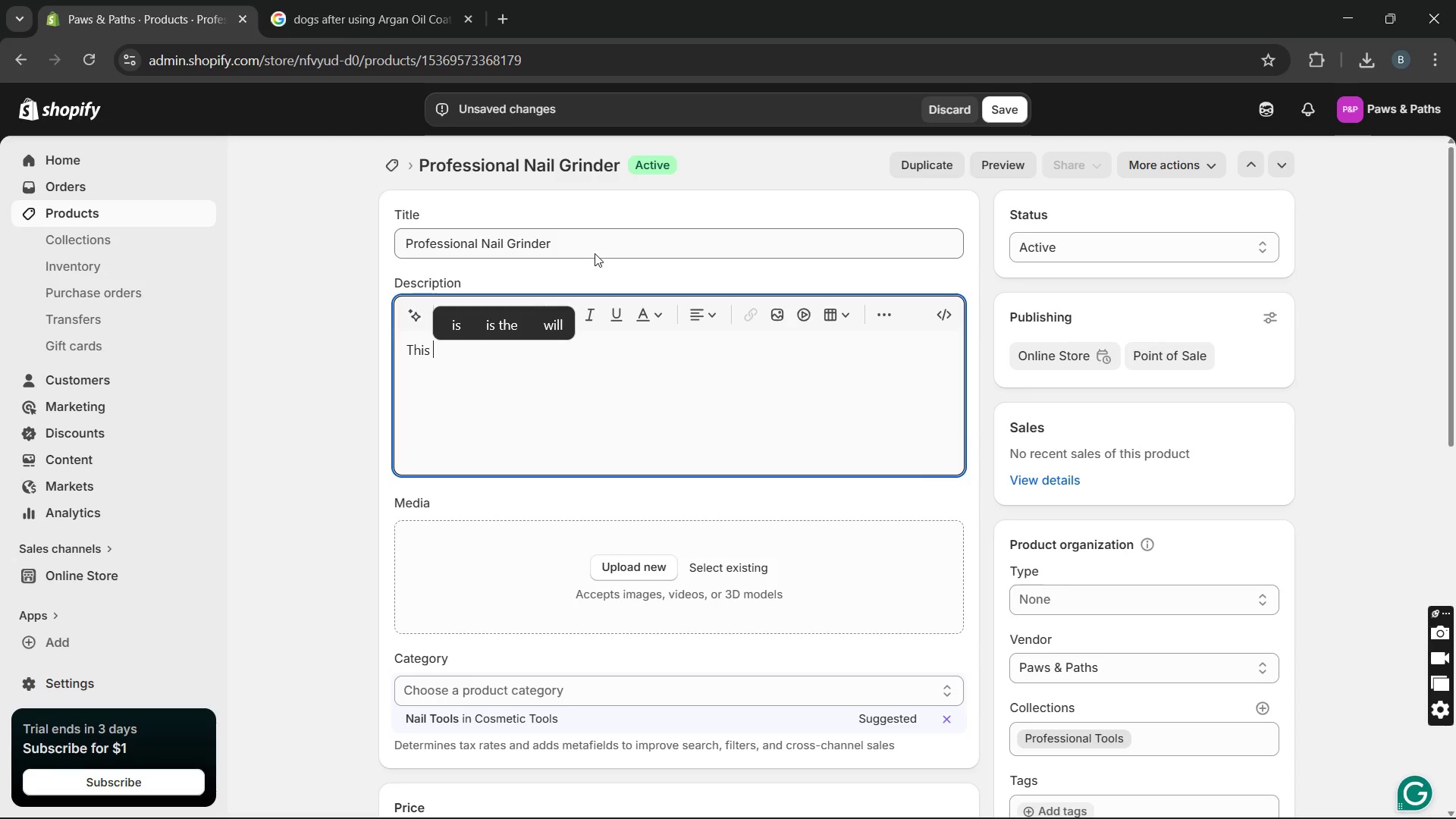 
left_click_drag(start_coordinate=[591, 253], to_coordinate=[410, 215])
 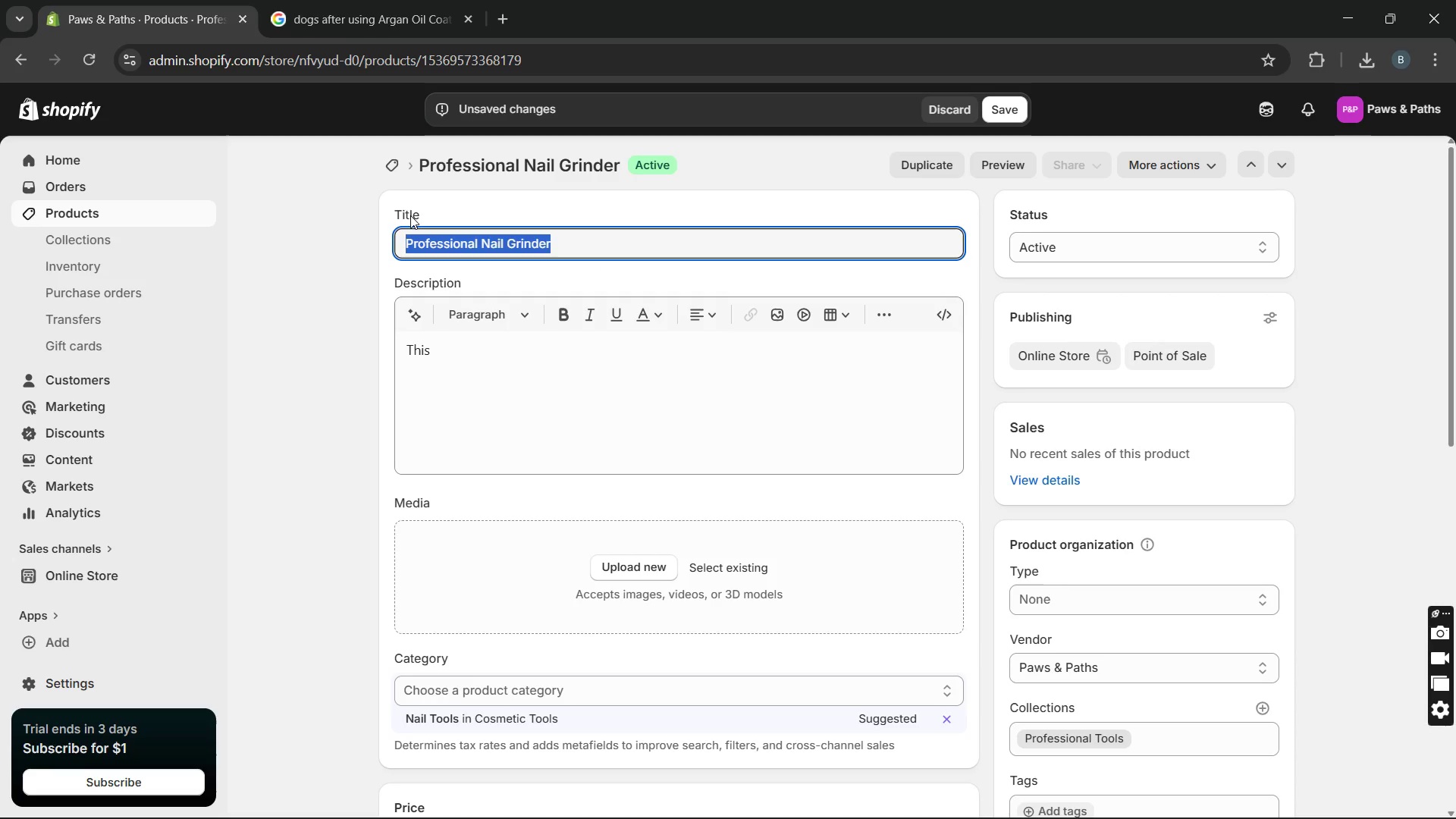 
key(Control+C)
 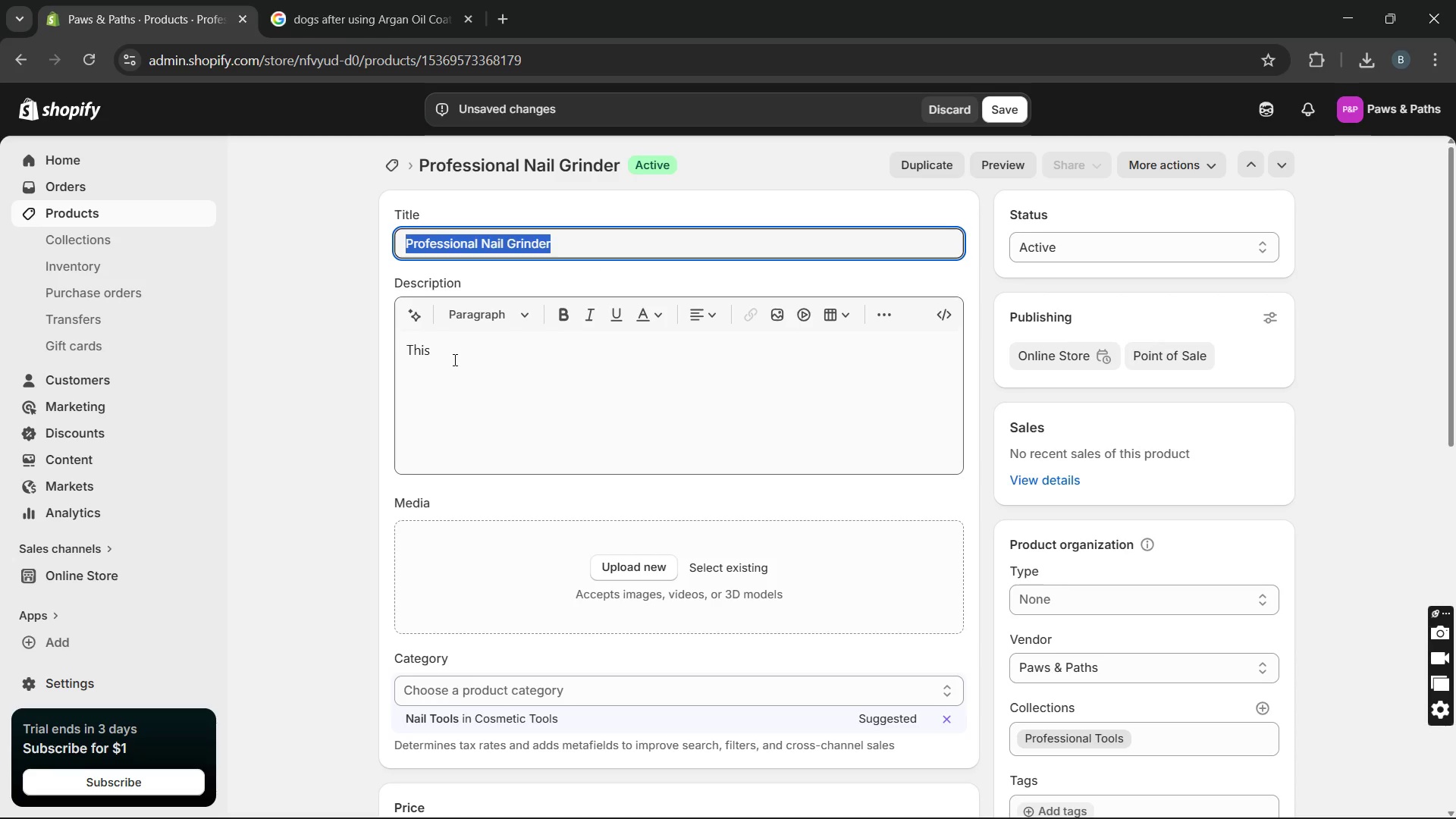 
left_click([453, 359])
 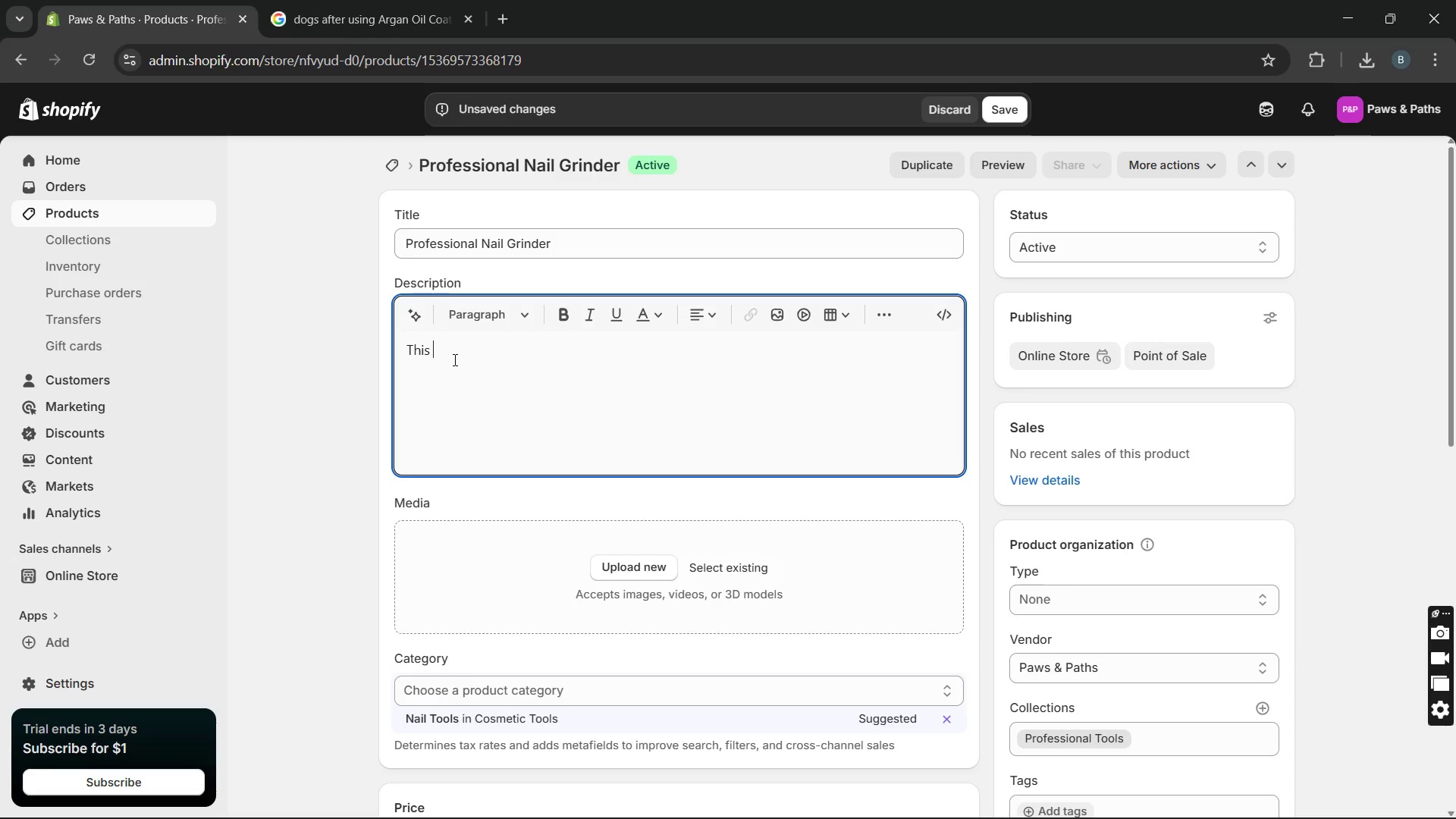 
key(Control+V)
 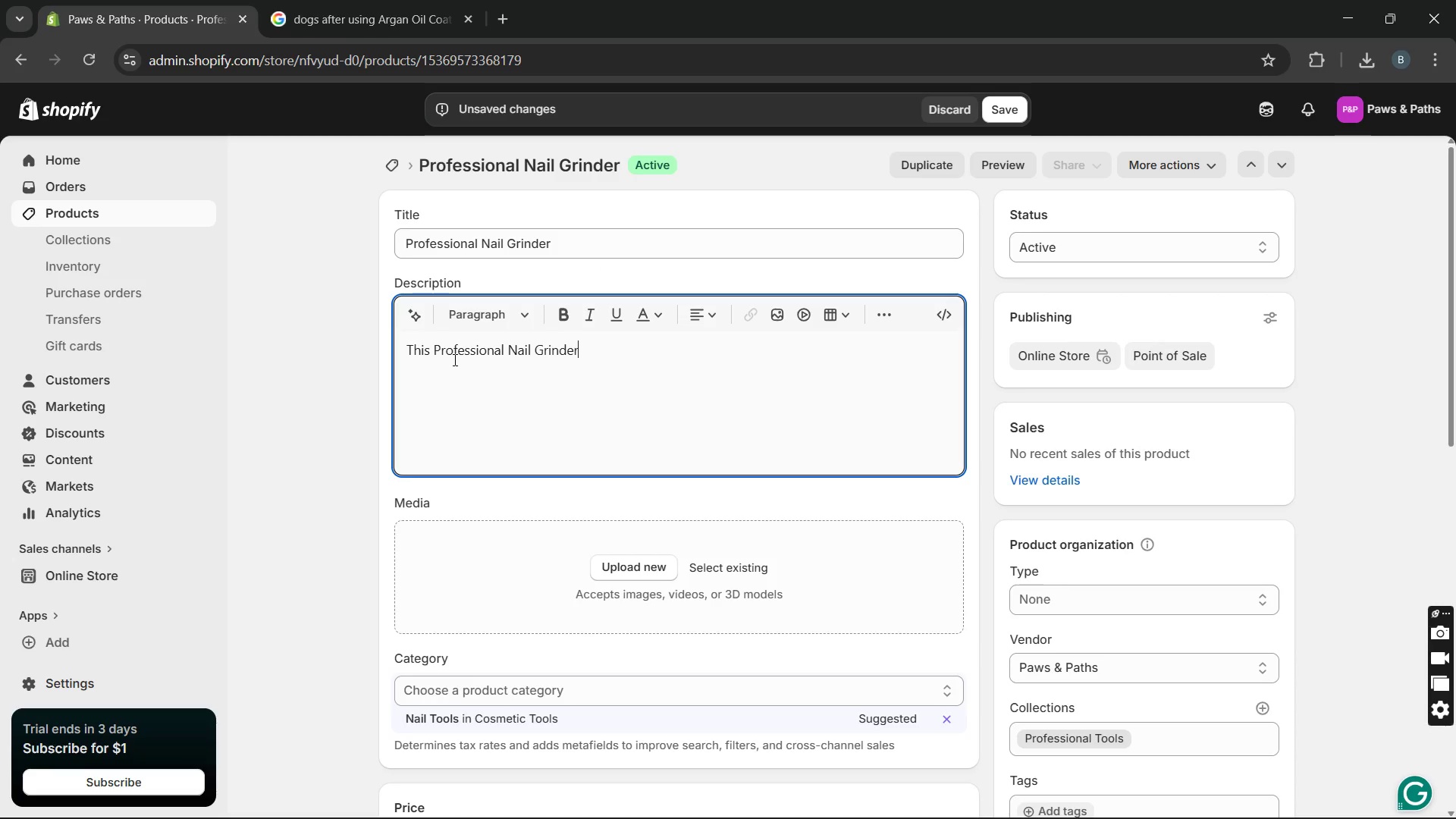 
type( offers safe and precise trimming for your pets)
key(Backspace)
type('s nails. Designed with low noise and vibration )
key(Backspace)
type(, it minimises stress duro)
key(Backspace)
type(ing grooming. The durable build ensures long-term use. Idr)
key(Backspace)
type(eal for bi)
key(Backspace)
type(oth beginners and professional gromm)
key(Backspace)
key(Backspace)
type(omers.)
 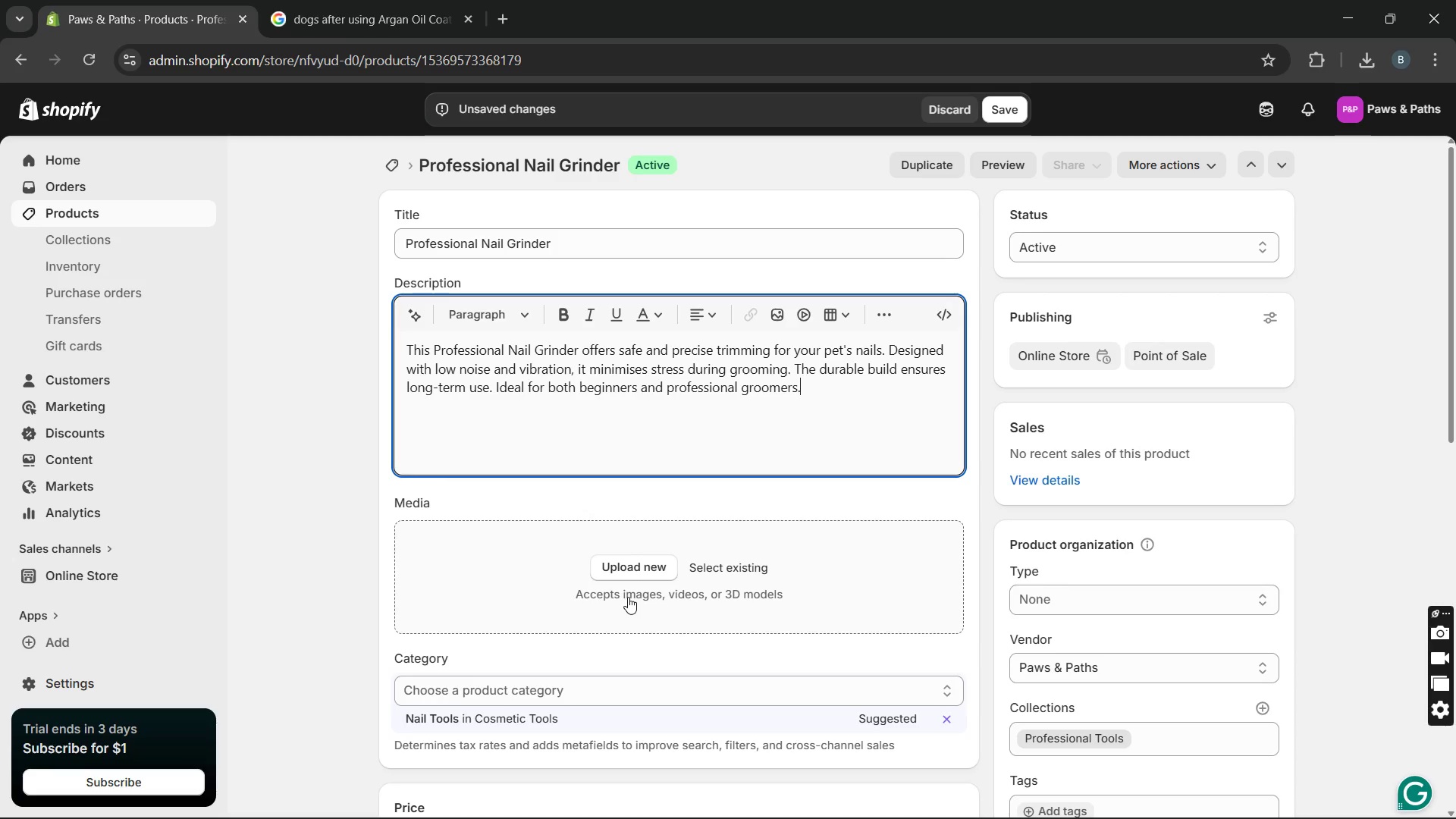 
wait(16.84)
 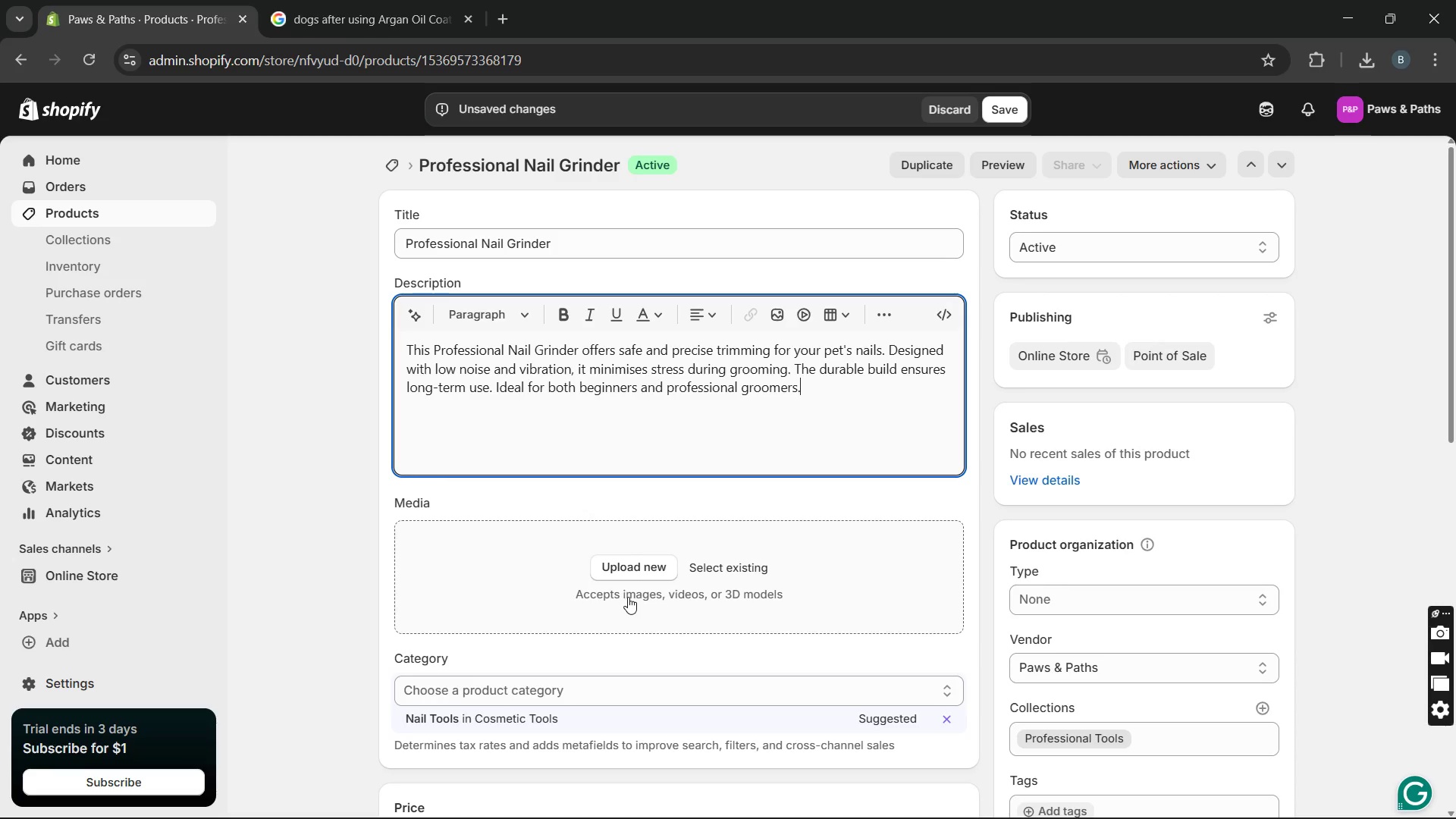 
left_click([947, 577])
 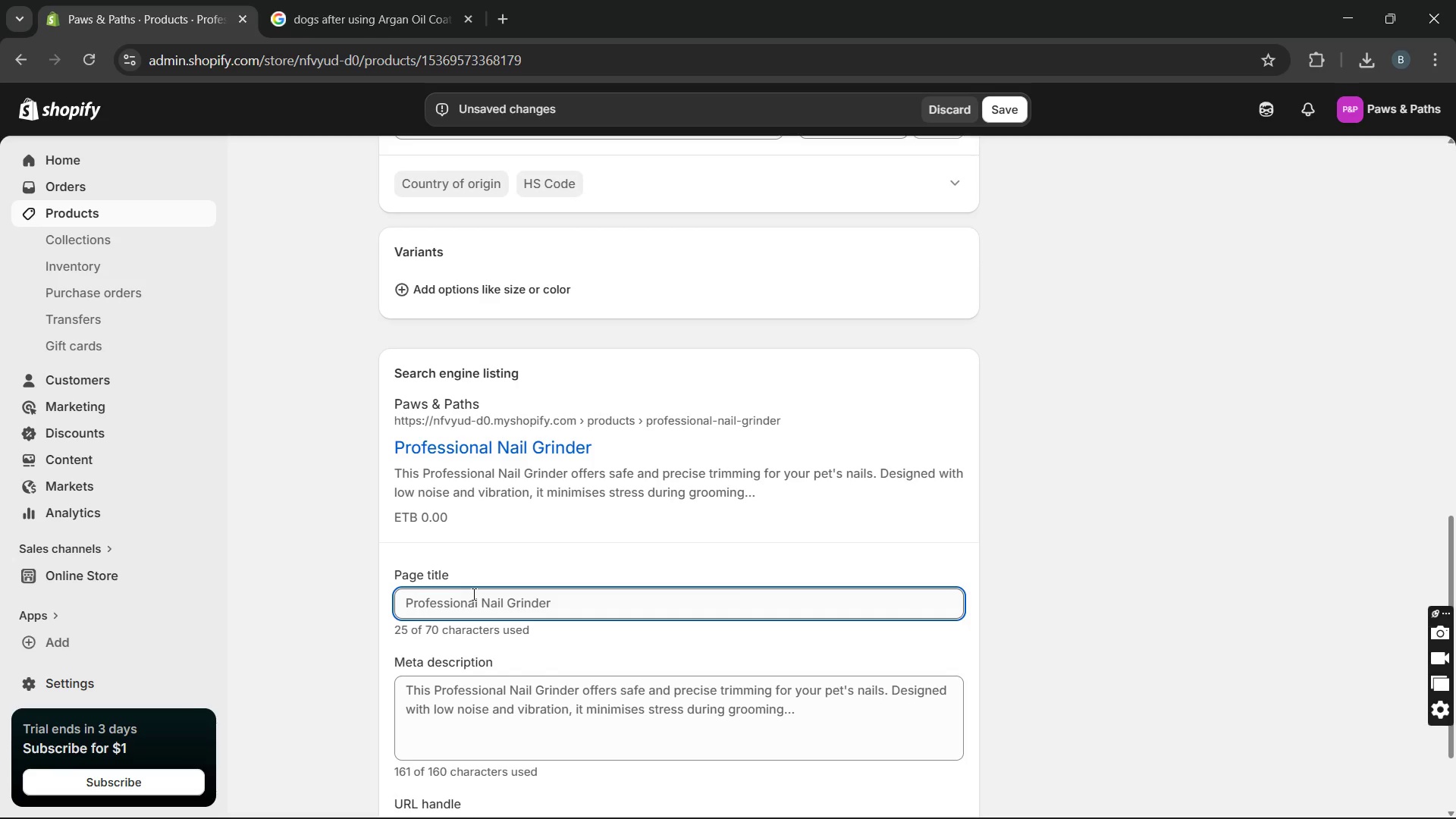 
left_click_drag(start_coordinate=[481, 601], to_coordinate=[333, 604])
 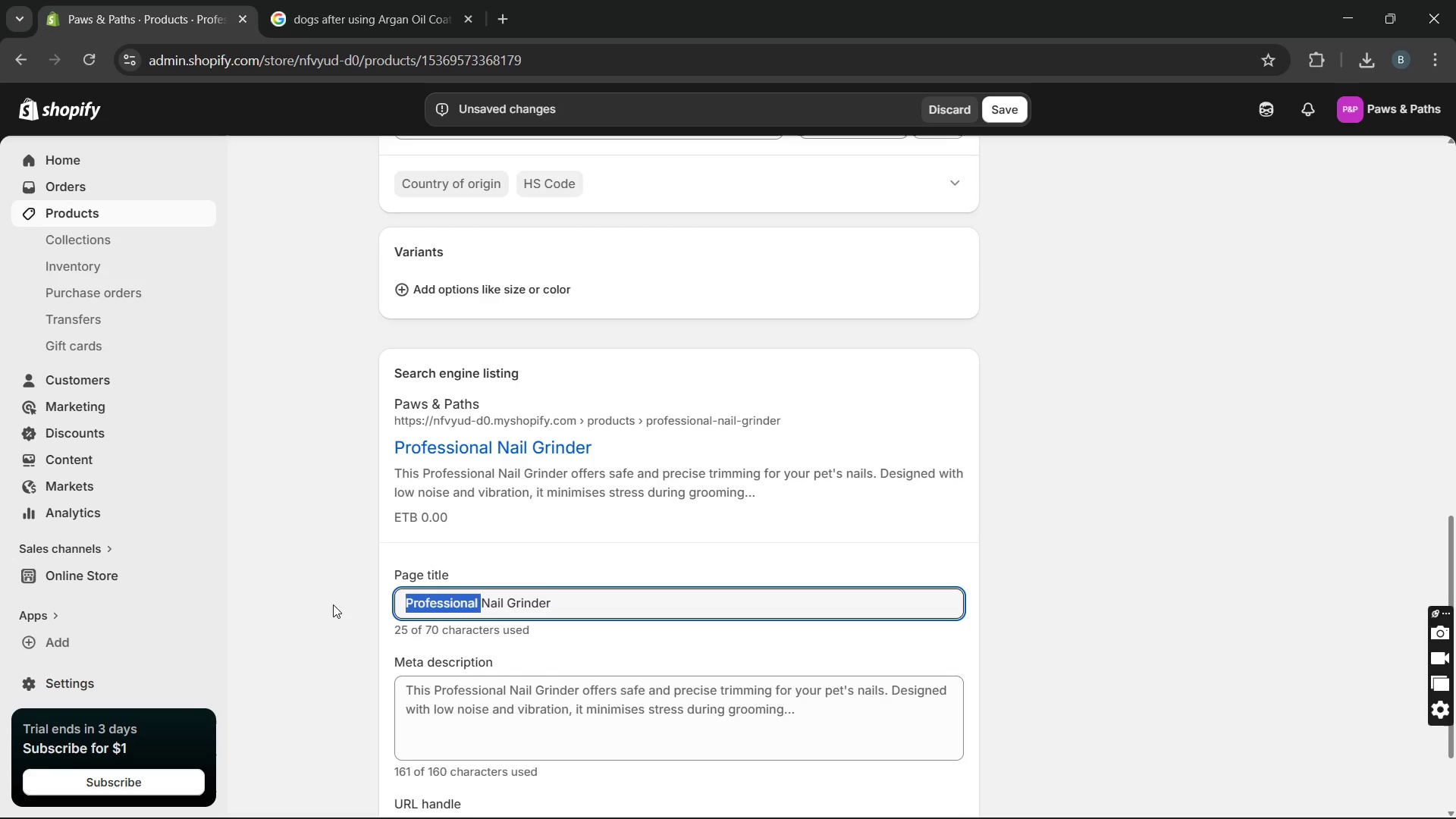 
type(Dog )
 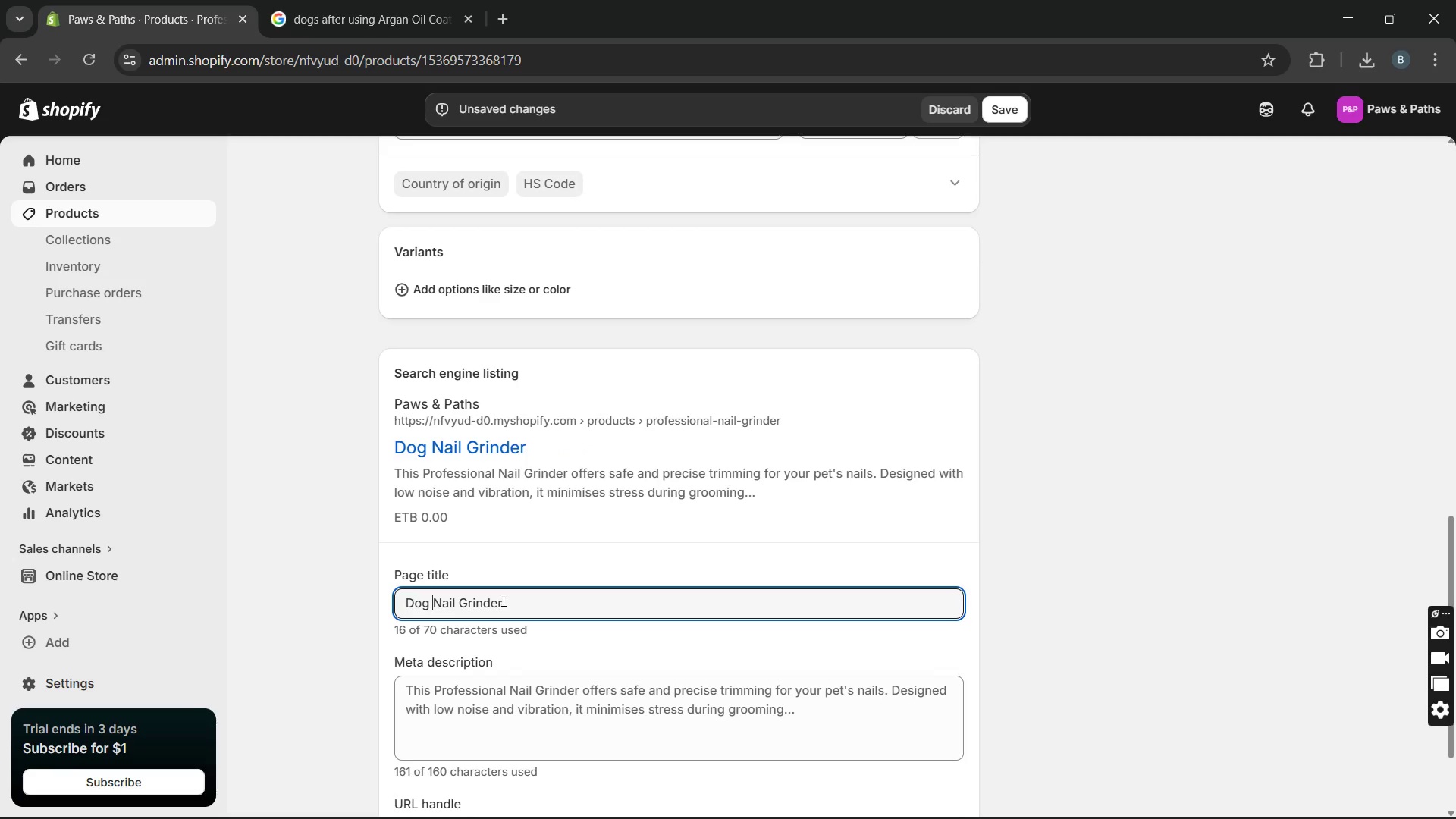 
left_click([506, 600])
 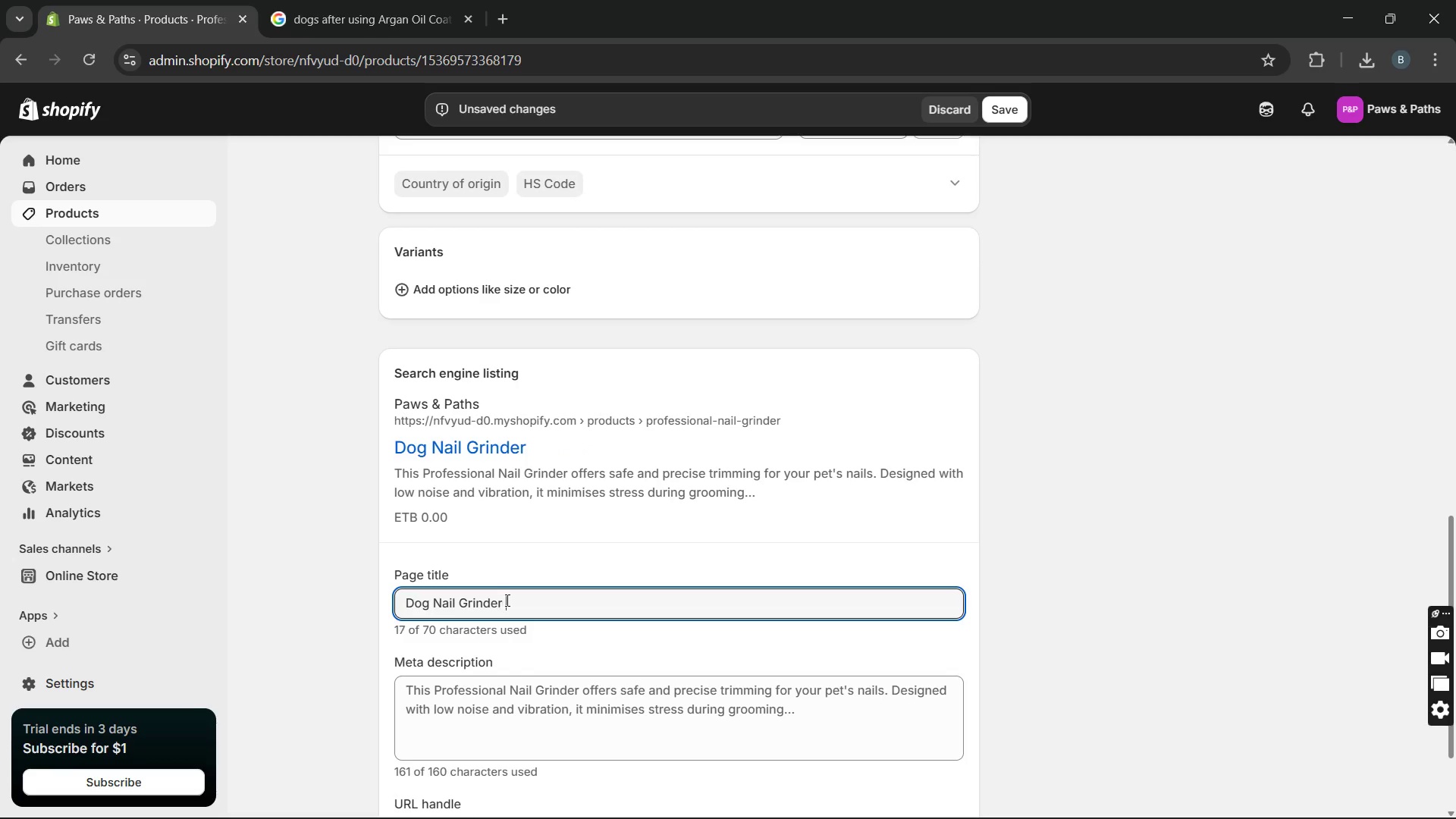 
type( [Break] Safe Professional Grooming Tool)
 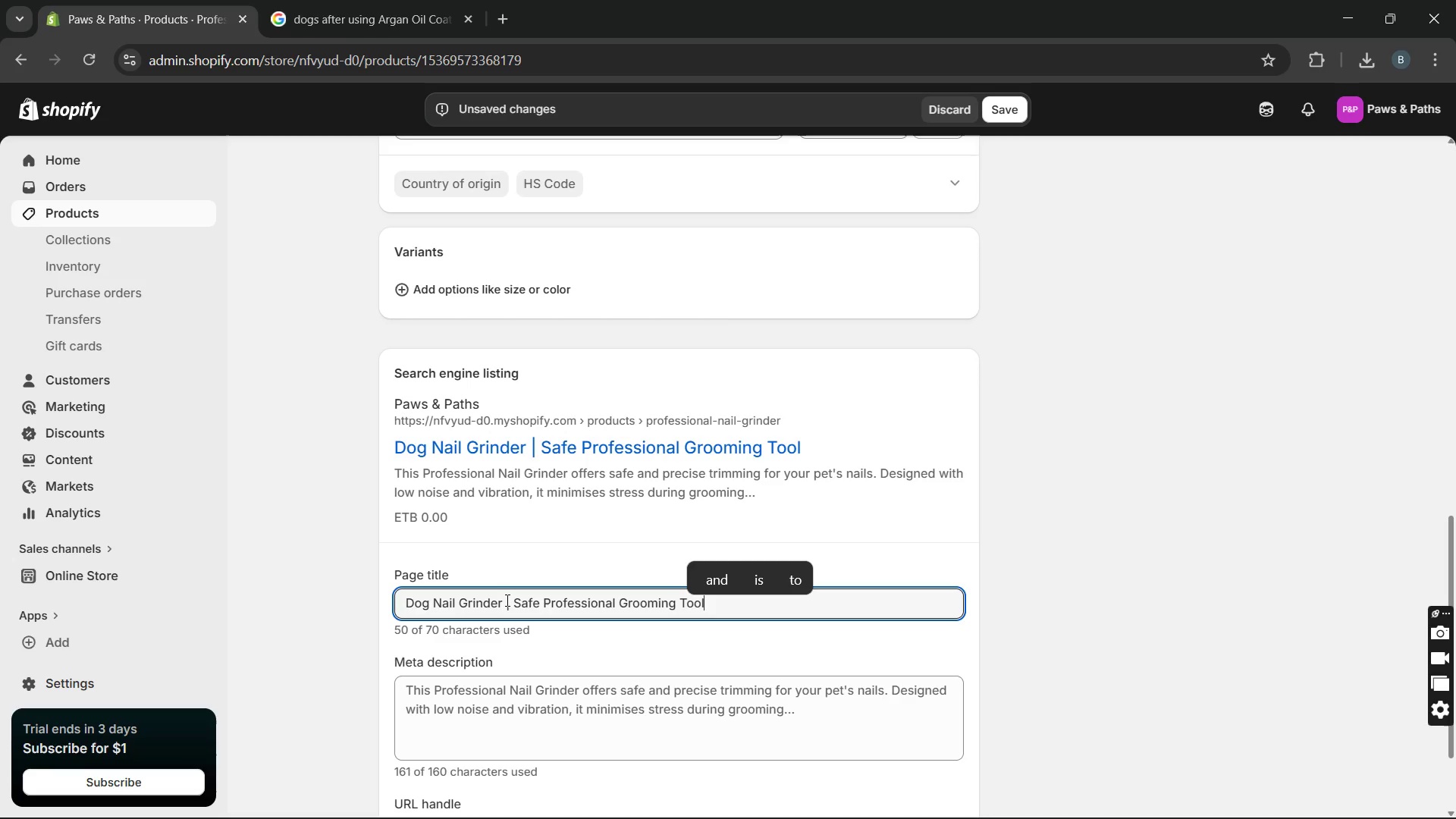 
double_click([483, 706])
 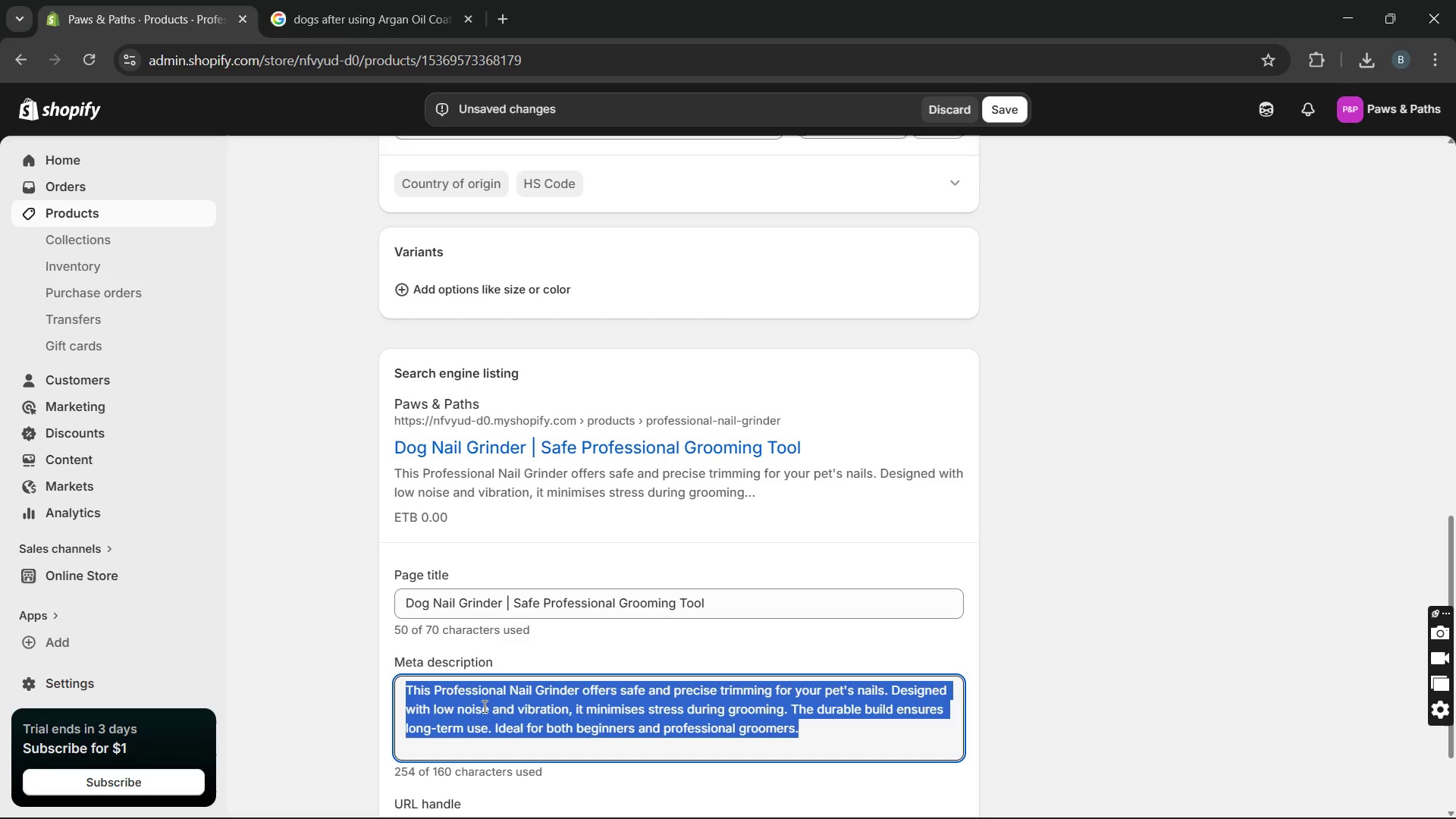 
triple_click([483, 706])
 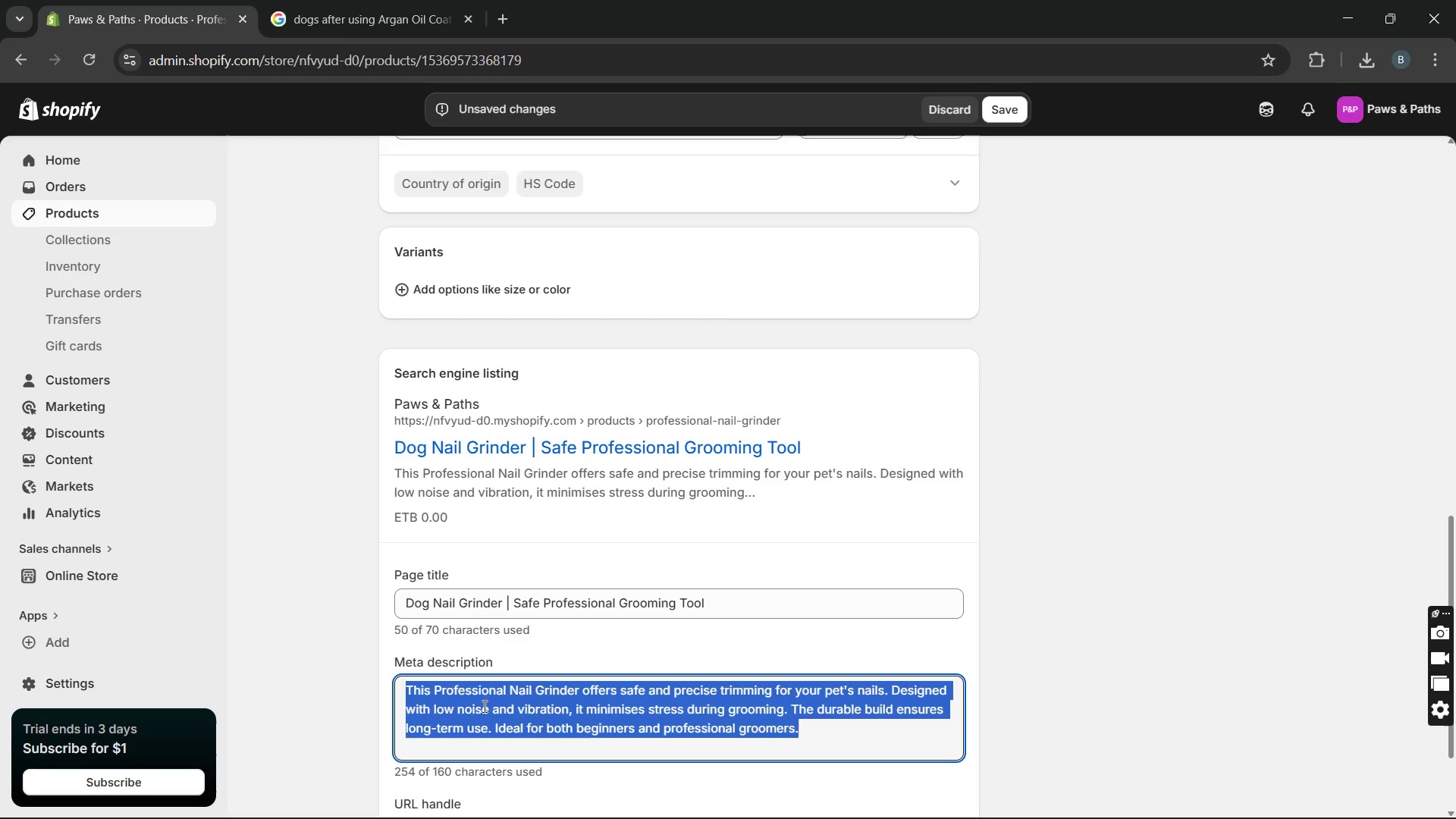 
type(R)
key(Backspace)
type(Trim nails safely with a quiet )
key(Backspace)
type(, professional grade dog nail grinder.)
 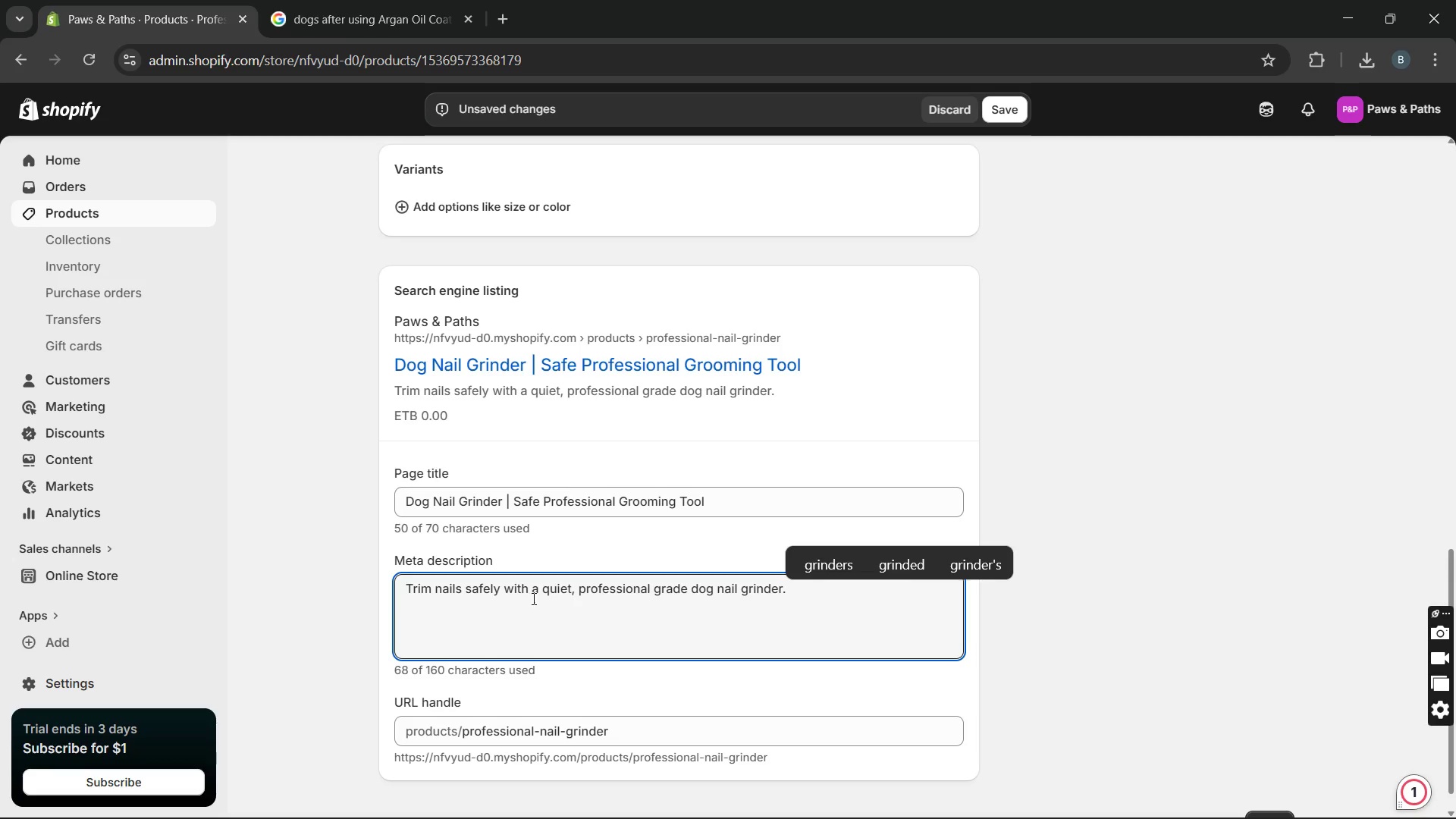 
wait(7.14)
 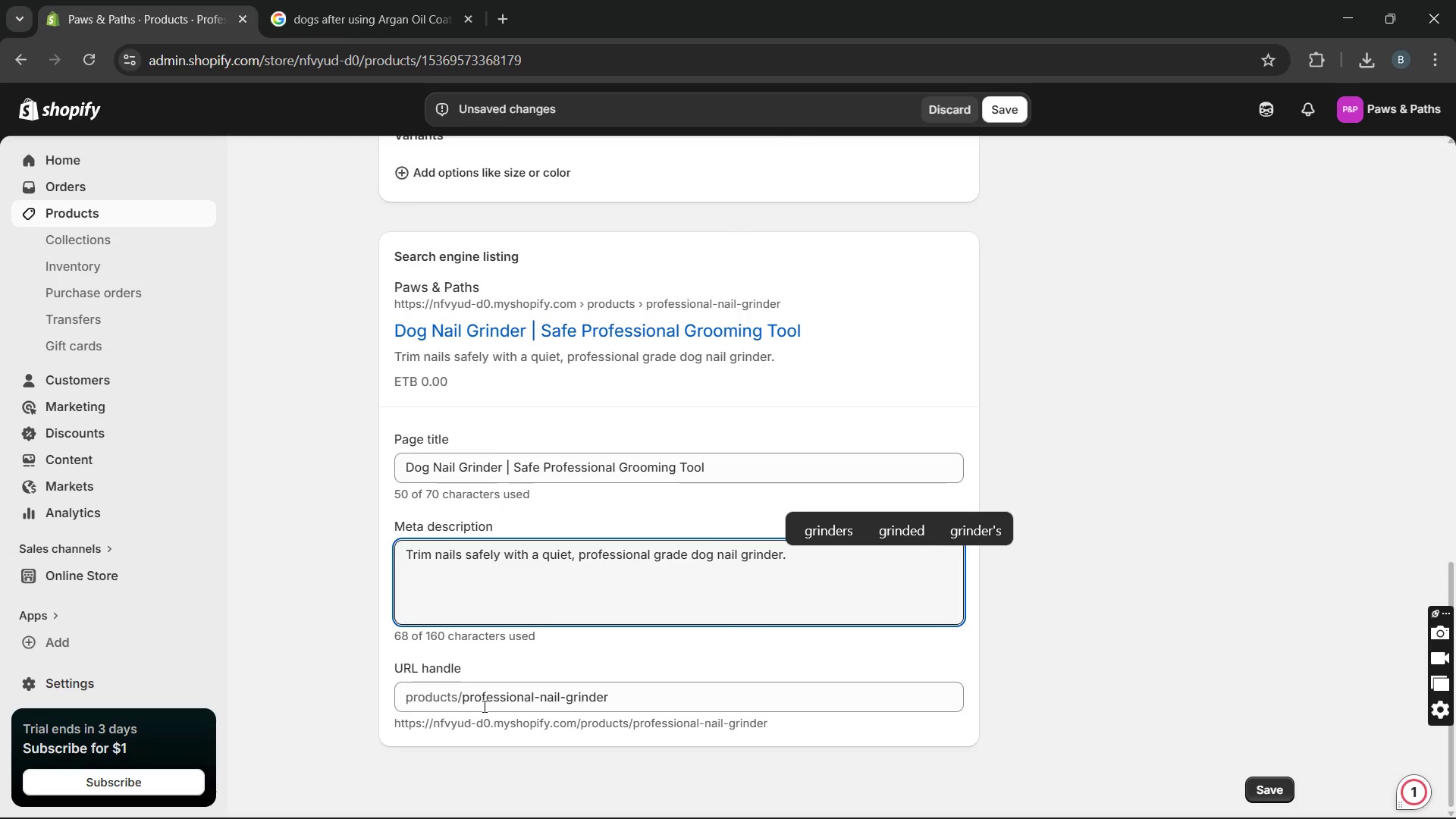 
type( b)
key(Backspace)
type(Buy now)
 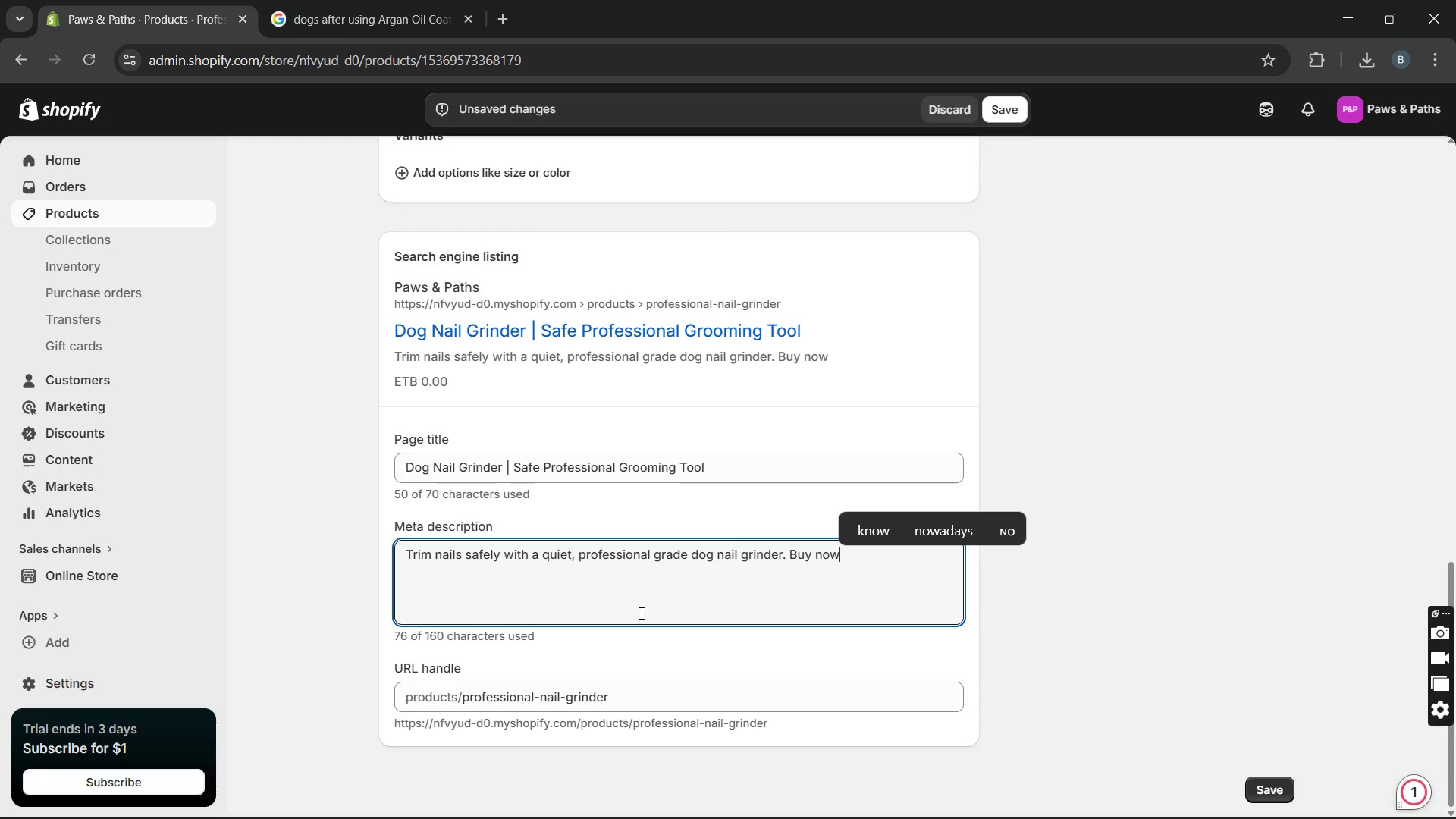 
key(Period)
 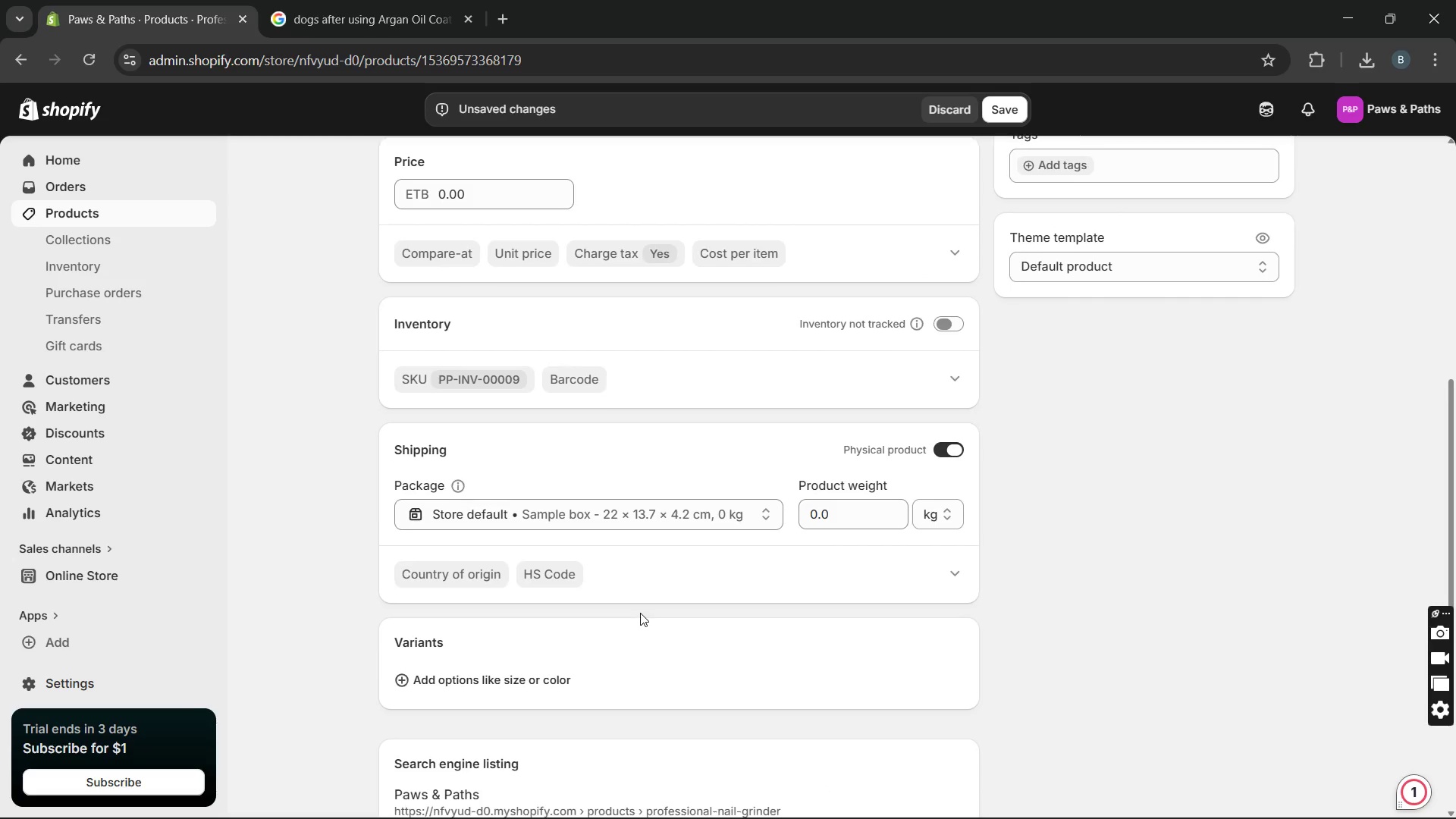 
wait(5.75)
 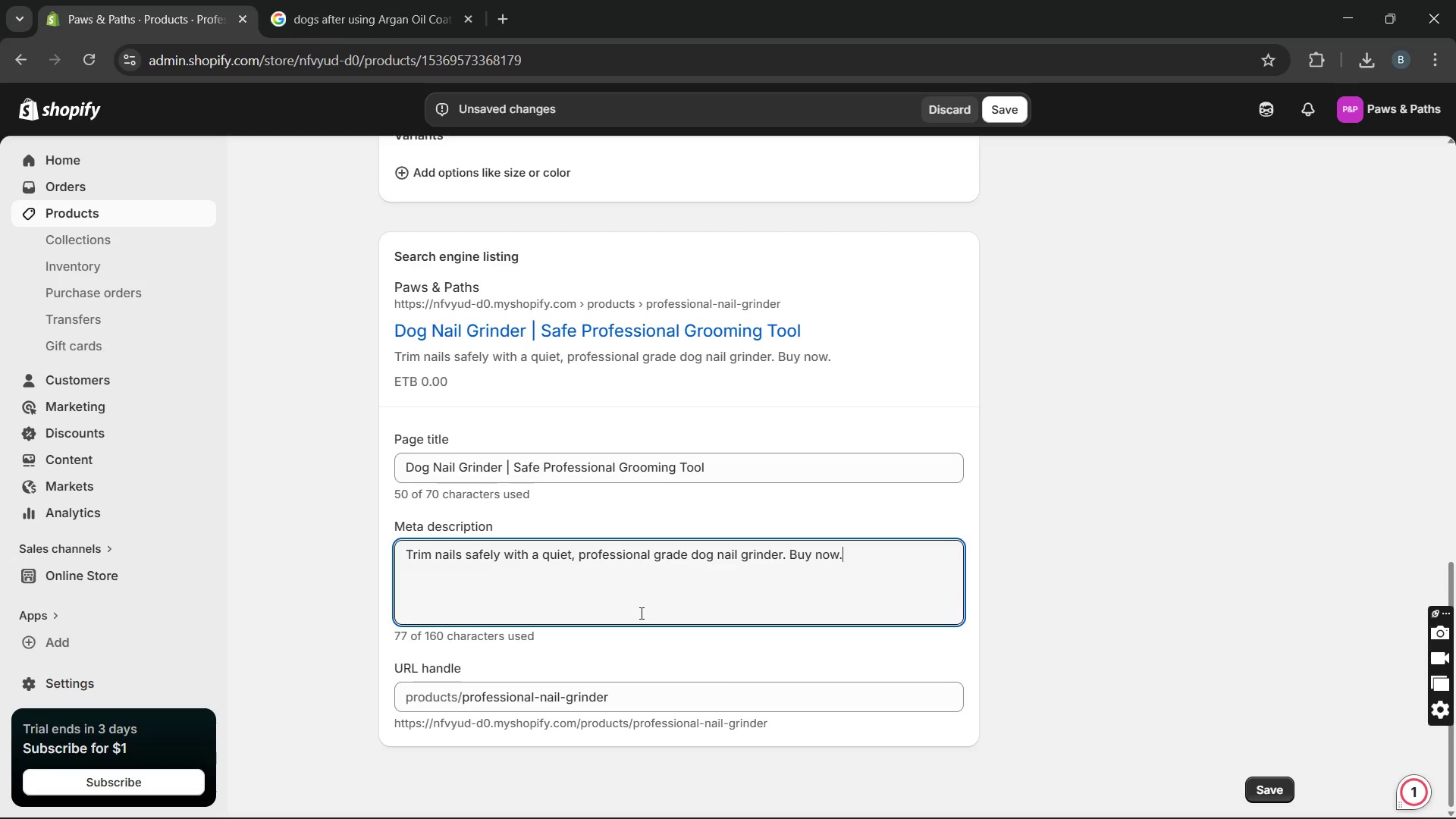 
left_click([564, 686])
 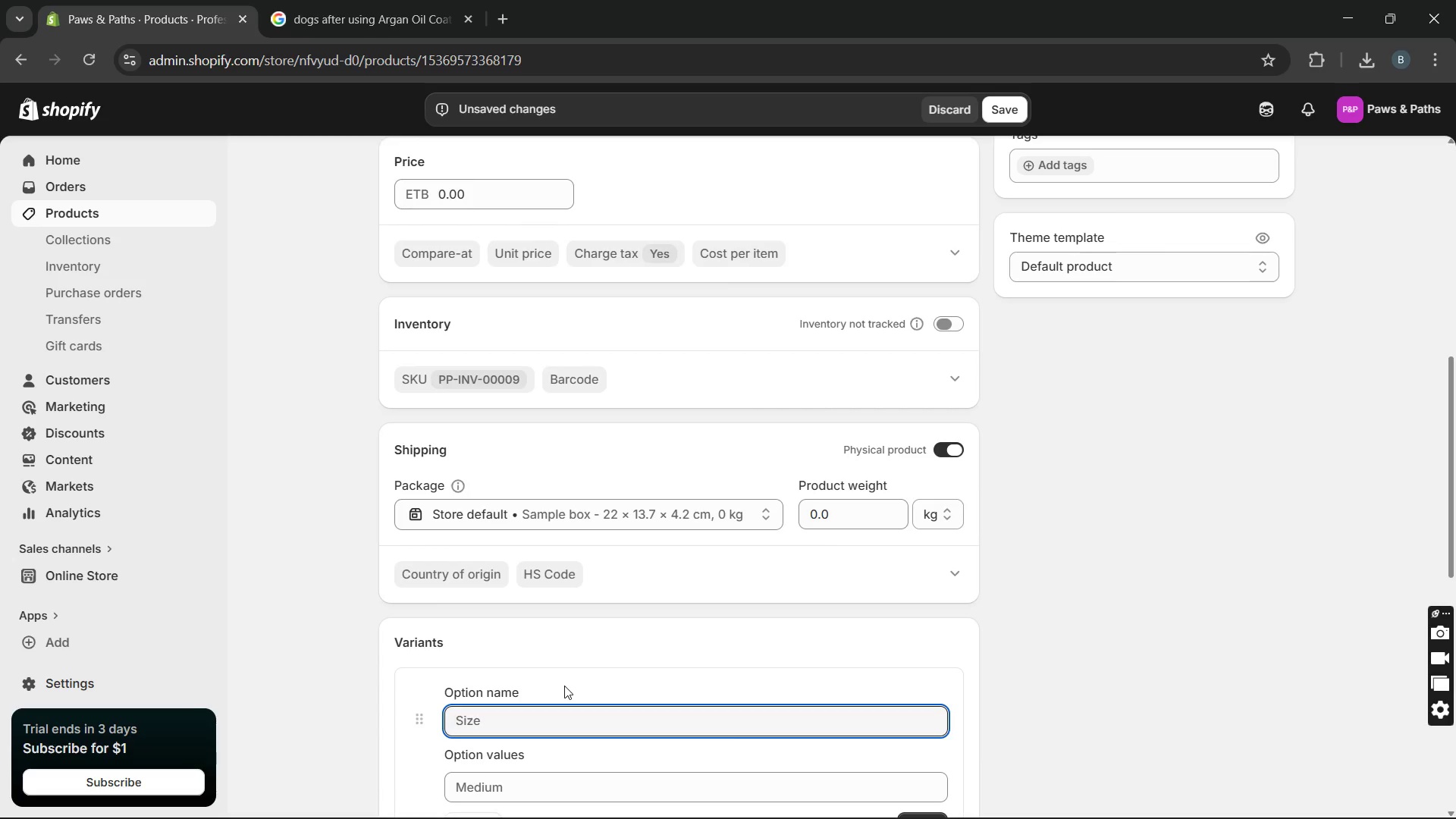 
type(Groominh)
key(Backspace)
type(g Type)
 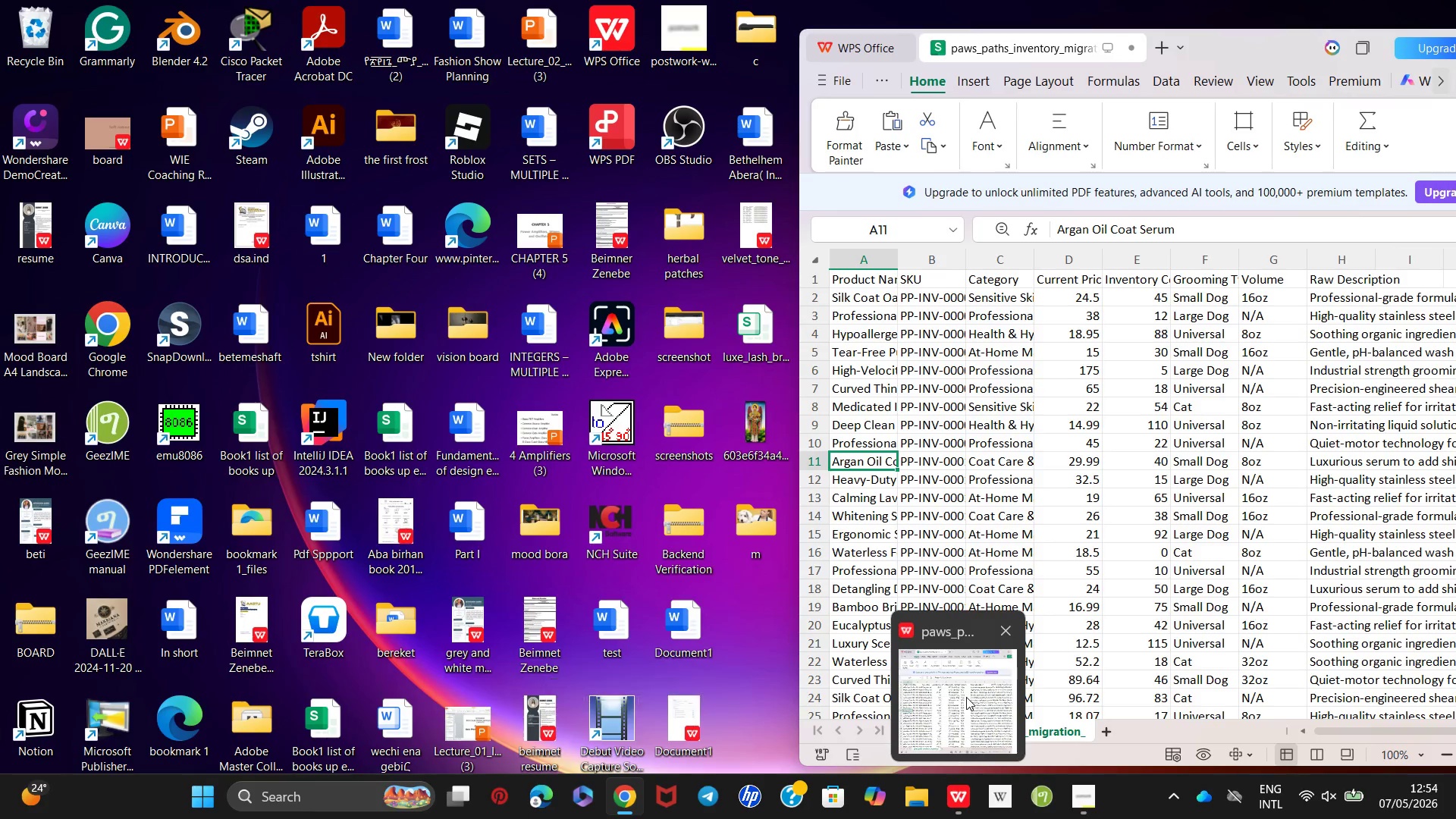 
wait(7.44)
 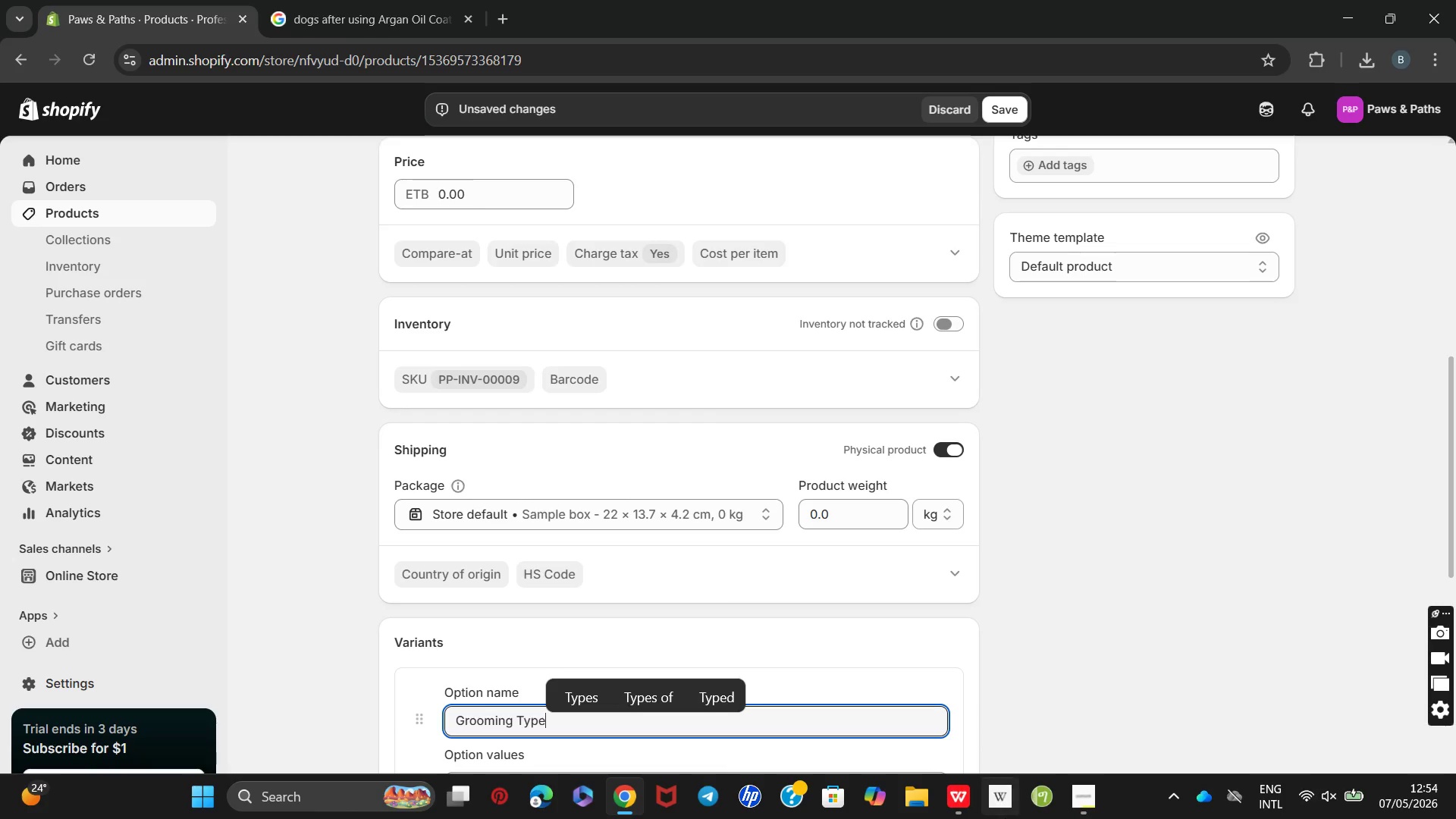 
left_click([966, 697])
 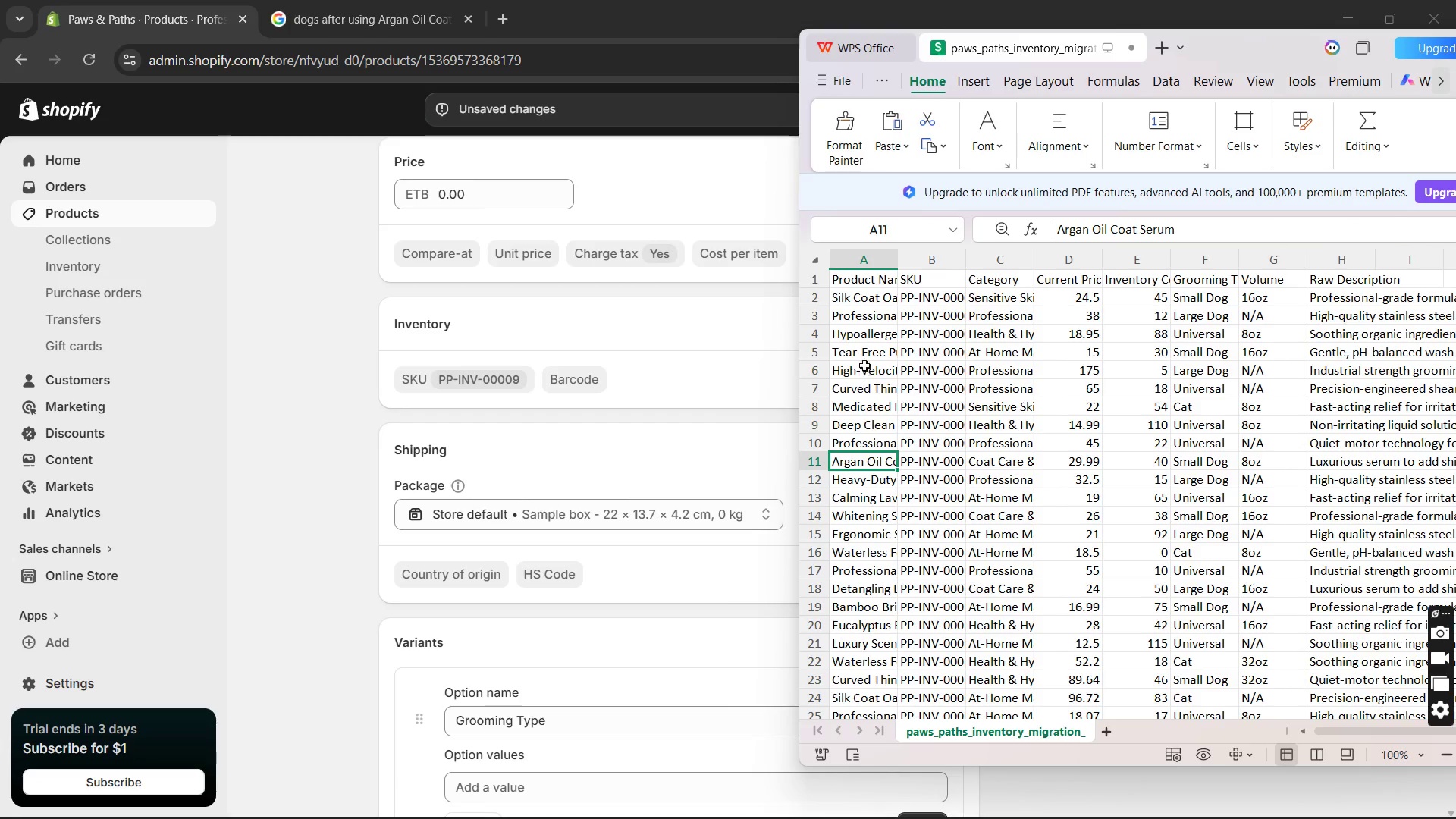 
left_click([861, 320])
 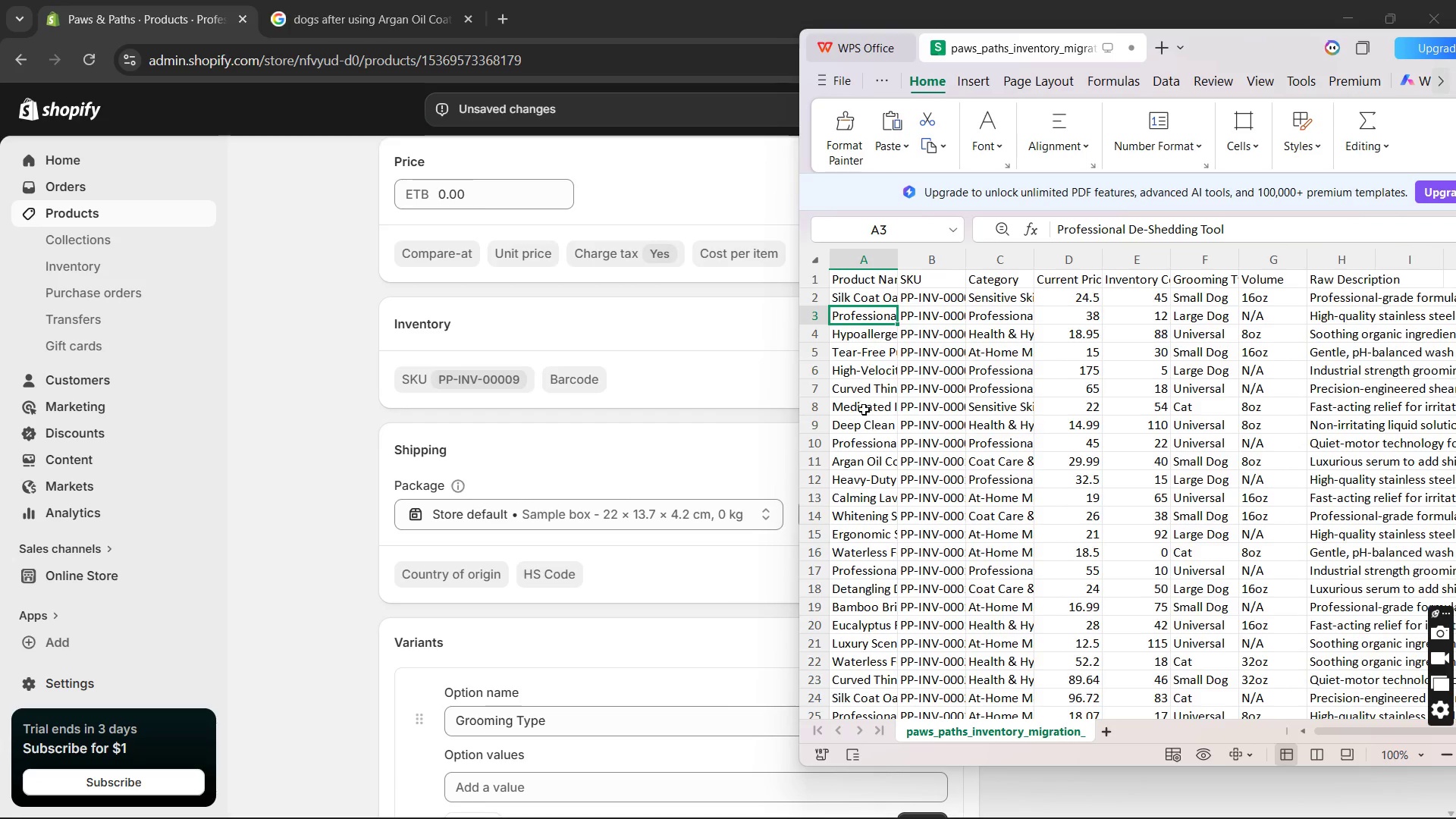 
left_click([865, 445])
 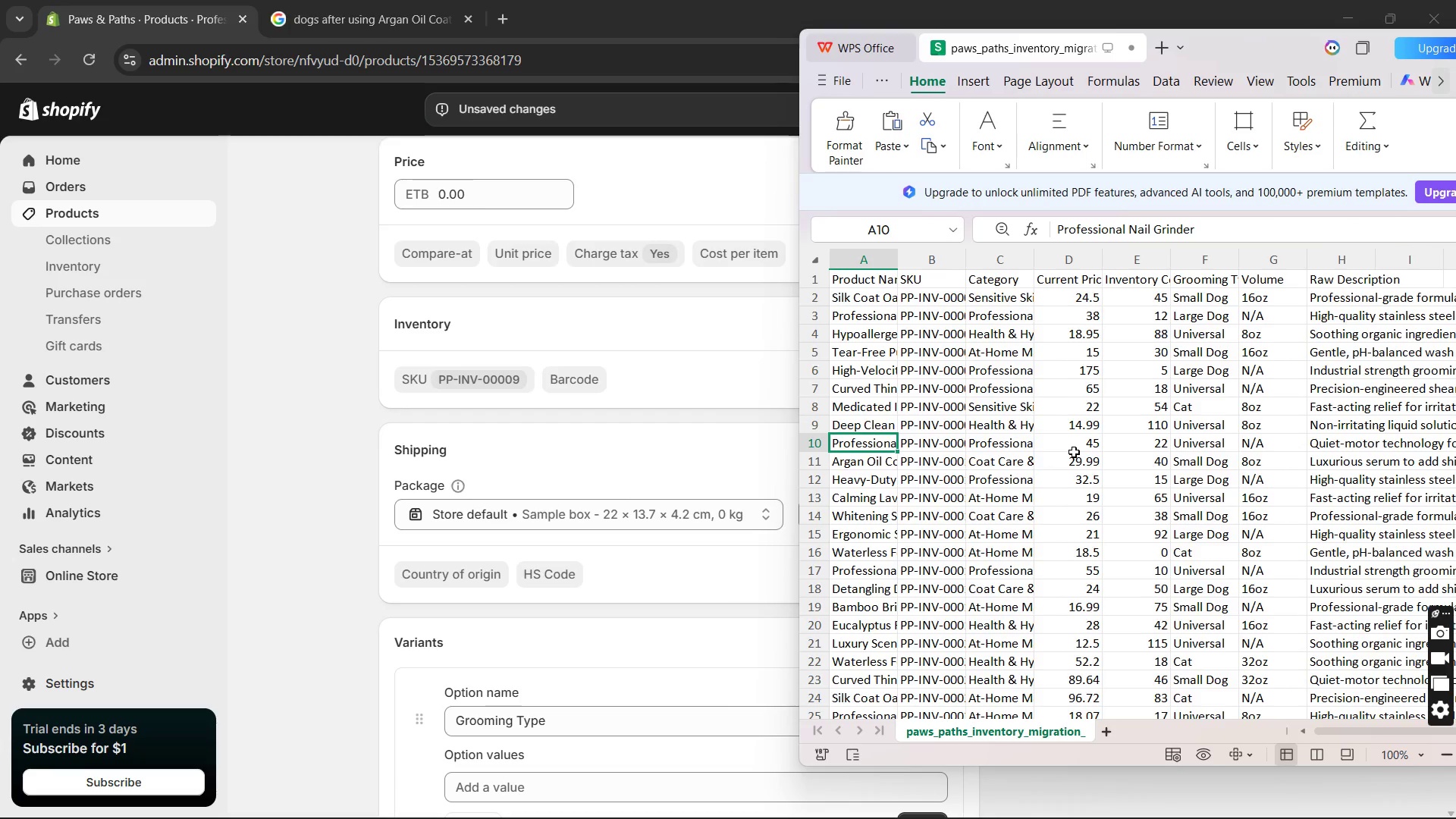 
wait(10.09)
 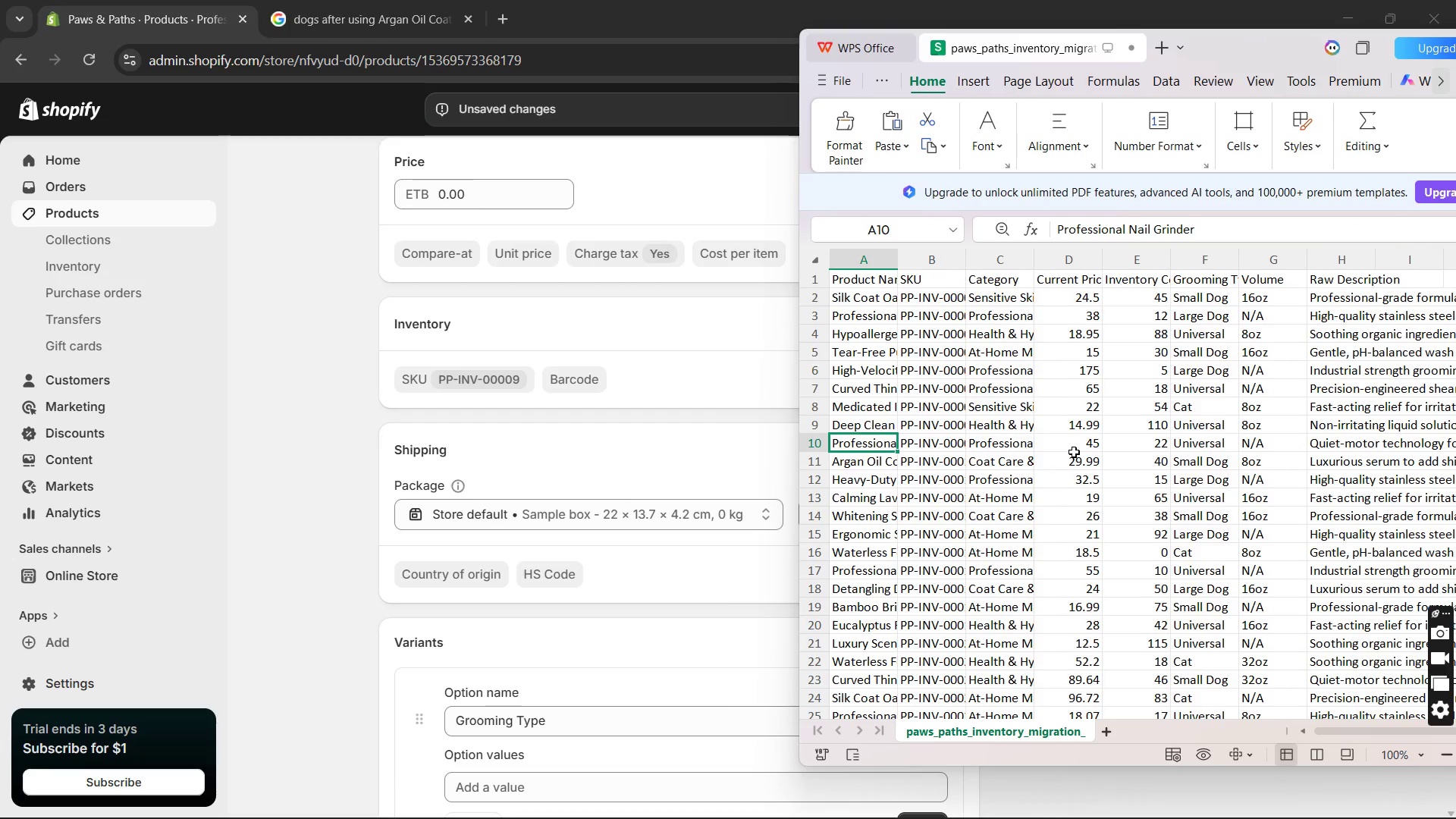 
left_click([628, 591])
 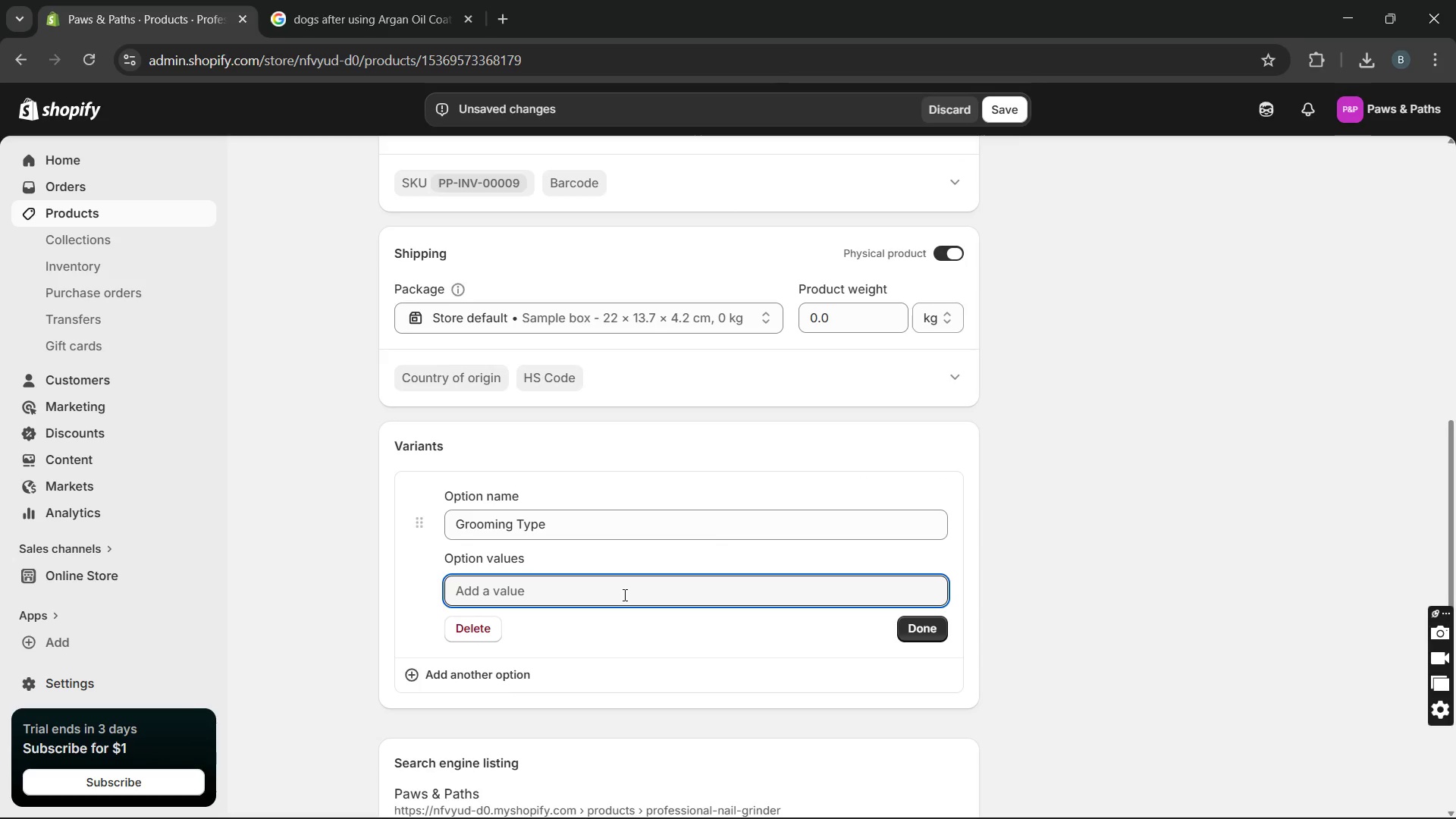 
hold_key(key=CapsLock, duration=0.31)
 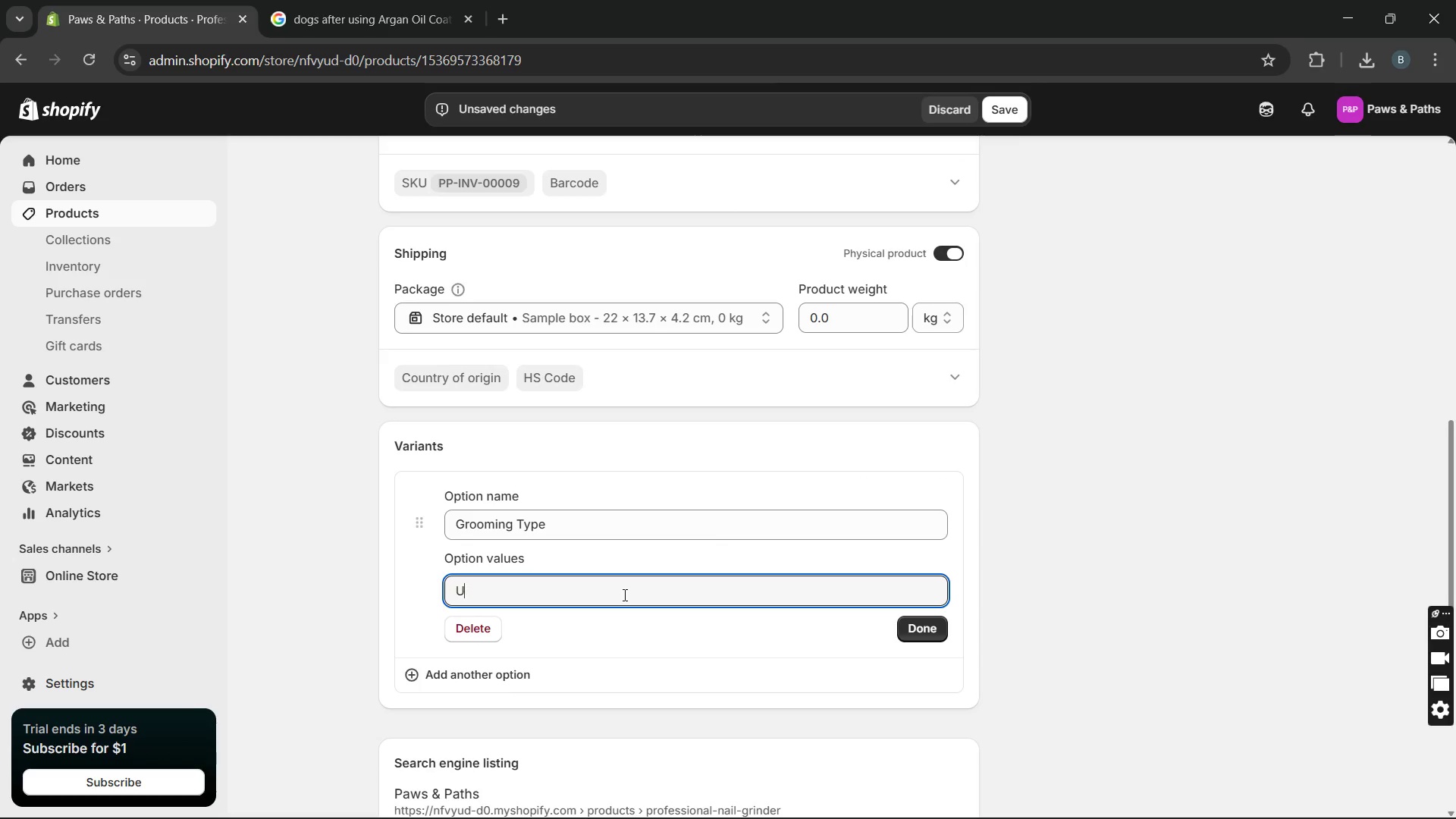 
type(Universal)
 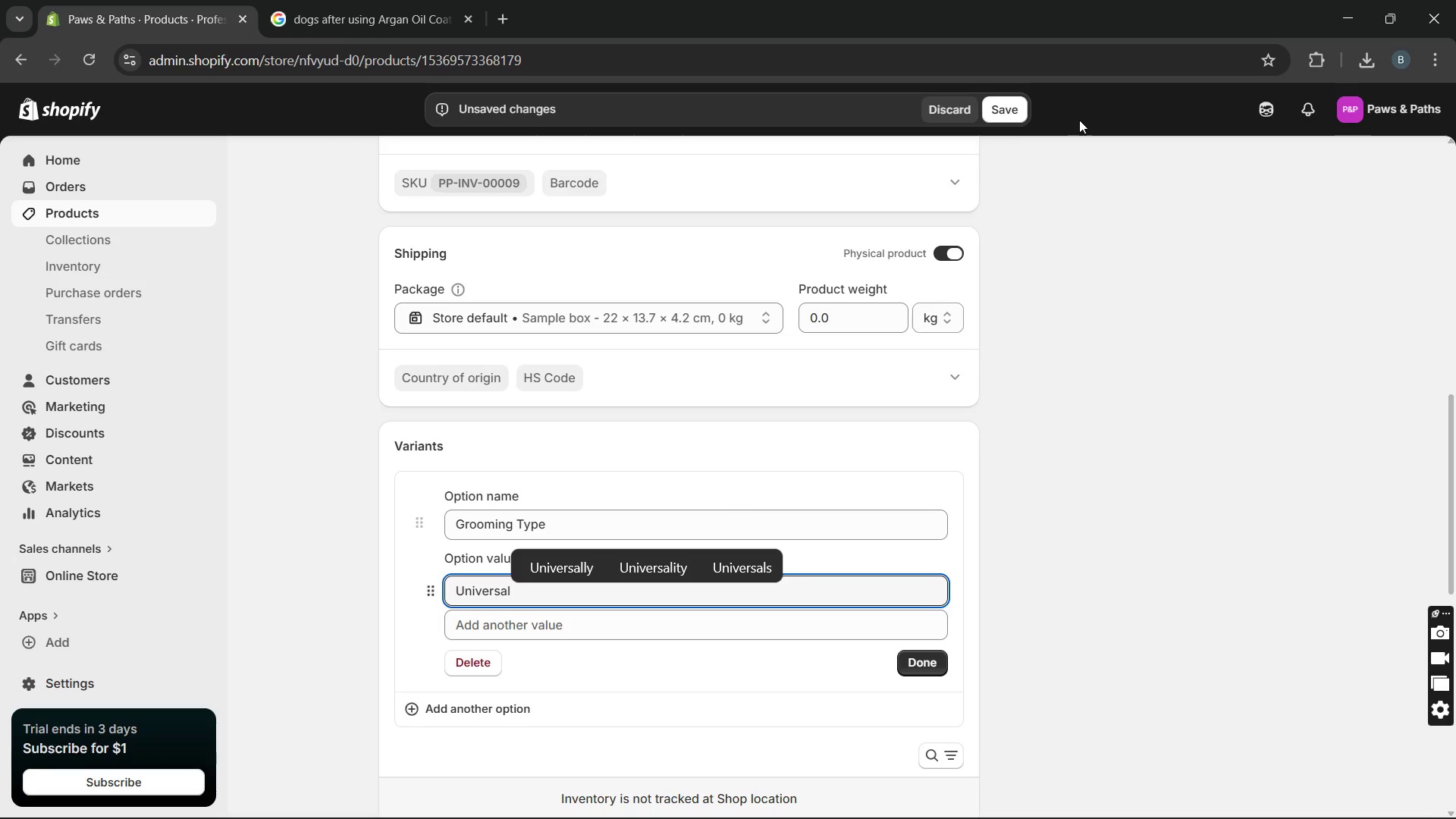 
left_click([1389, 3])
 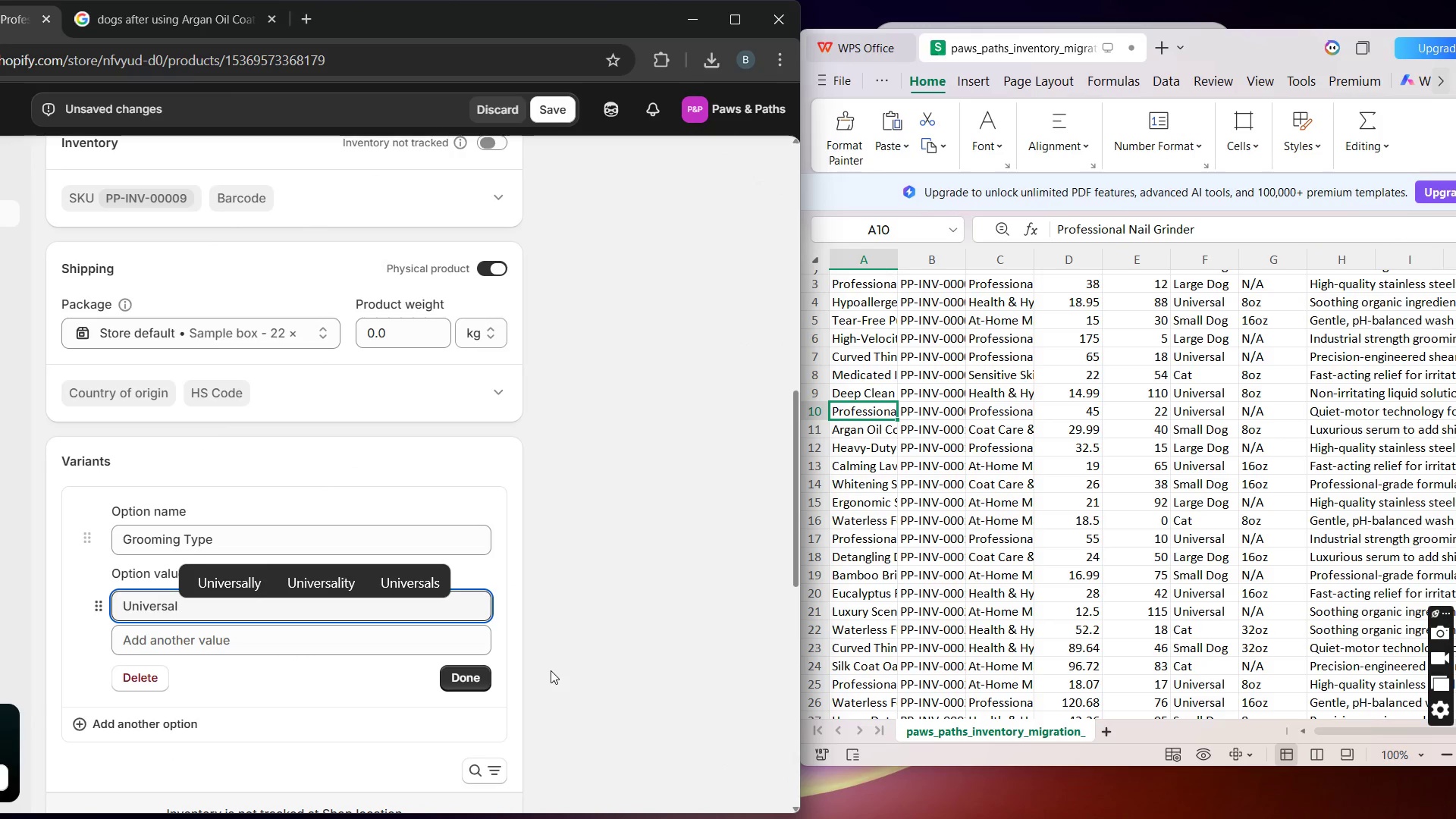 
left_click([472, 685])
 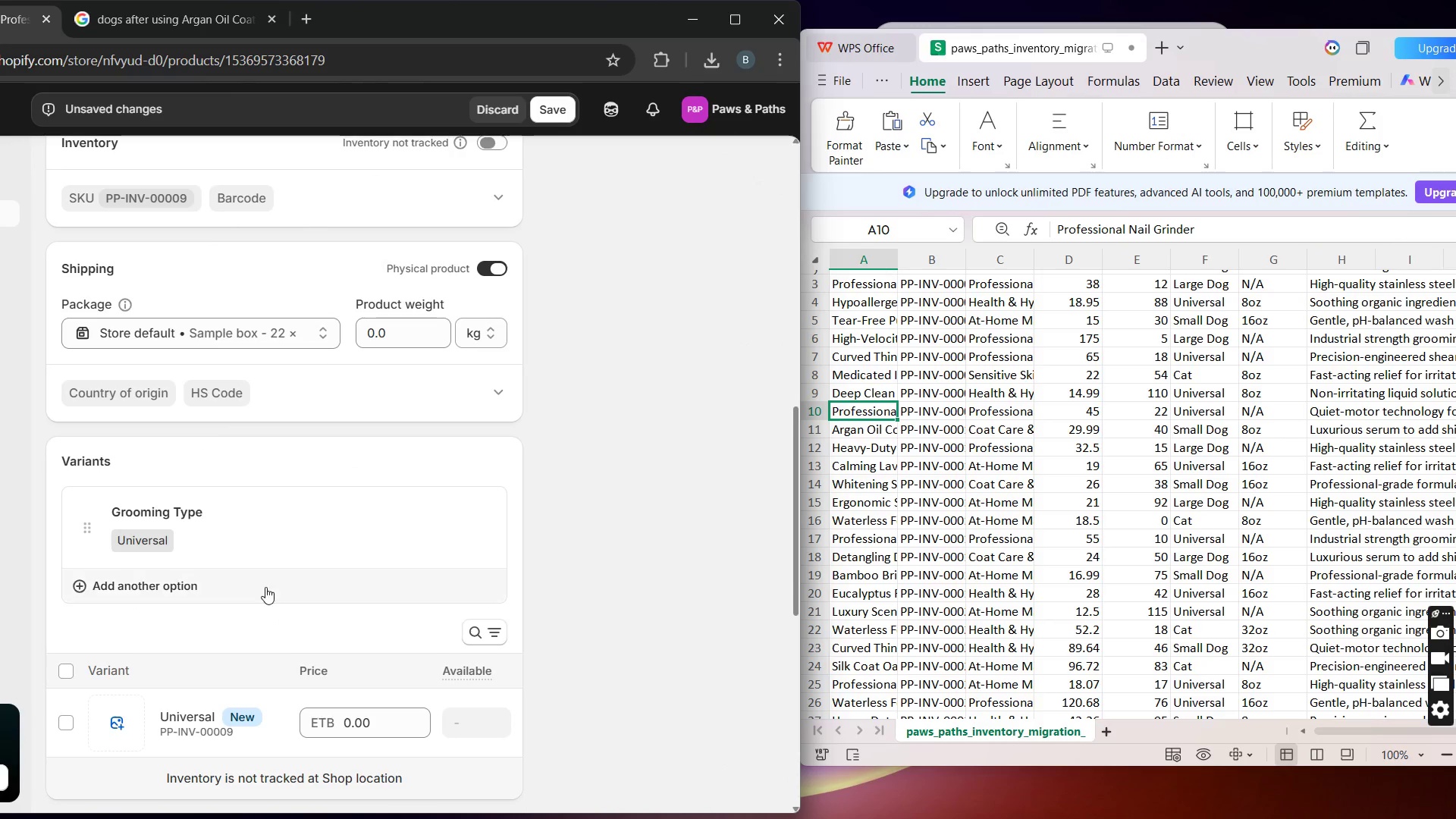 
left_click([259, 580])
 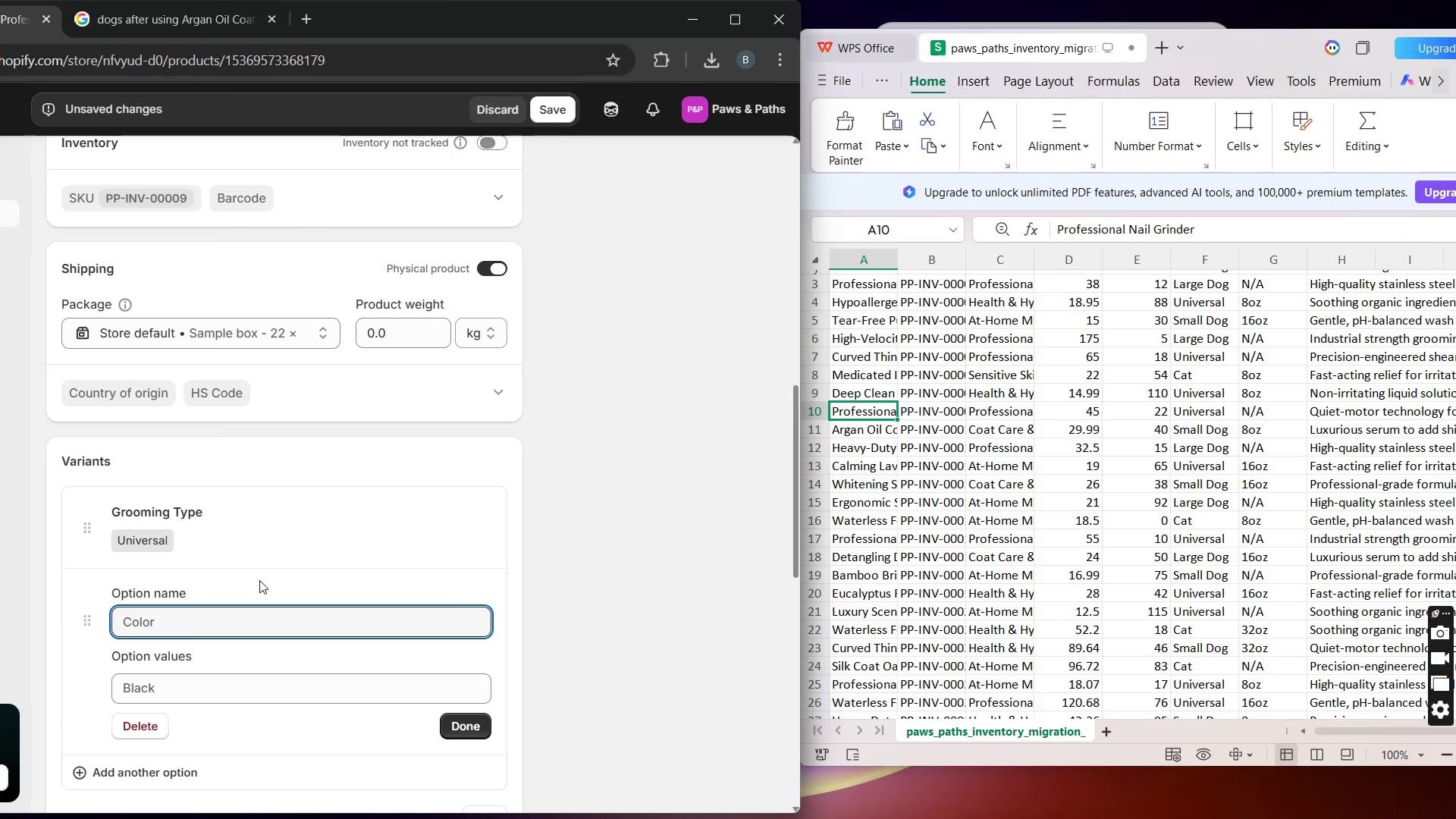 
type(Volume)
 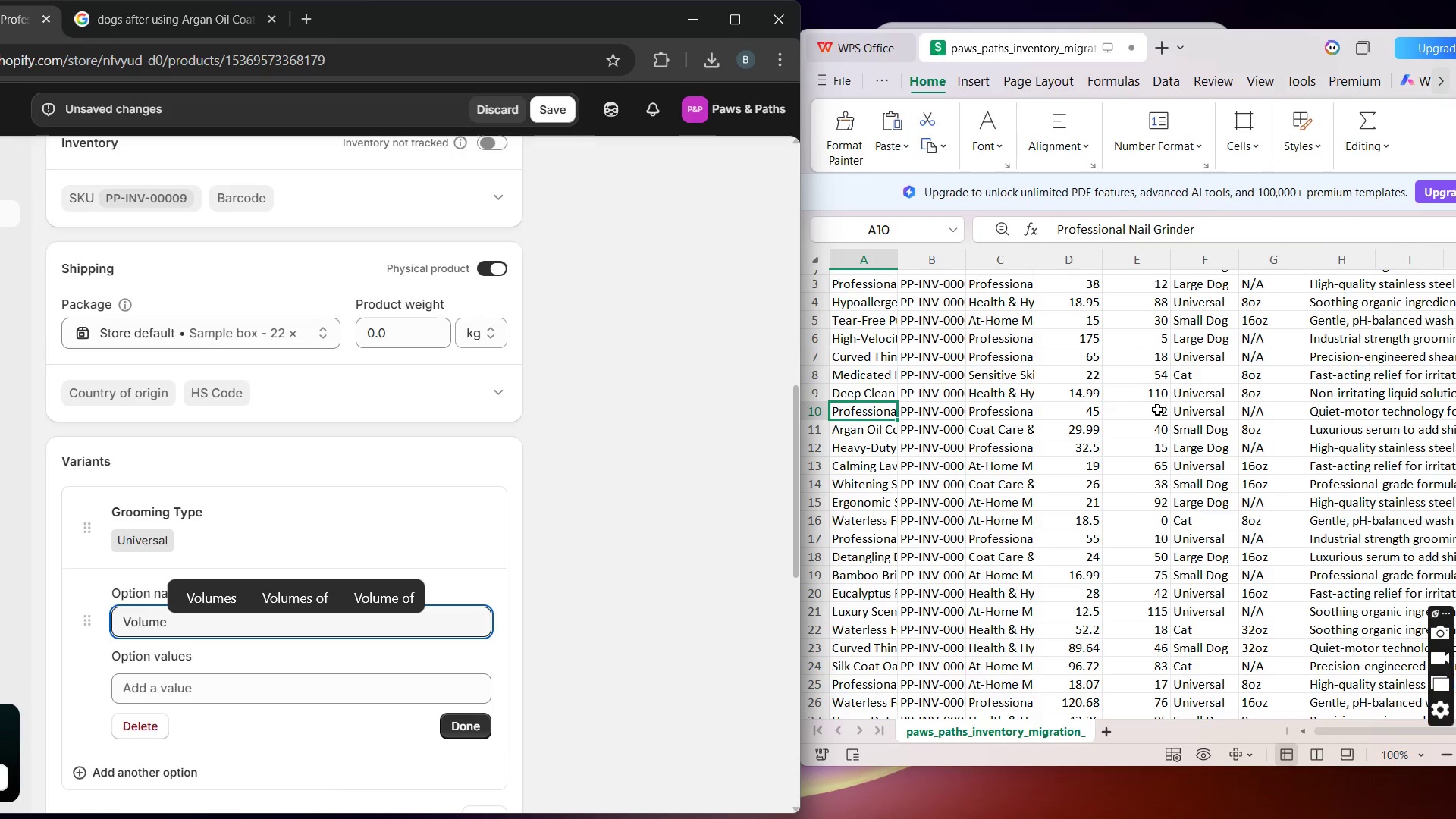 
wait(6.0)
 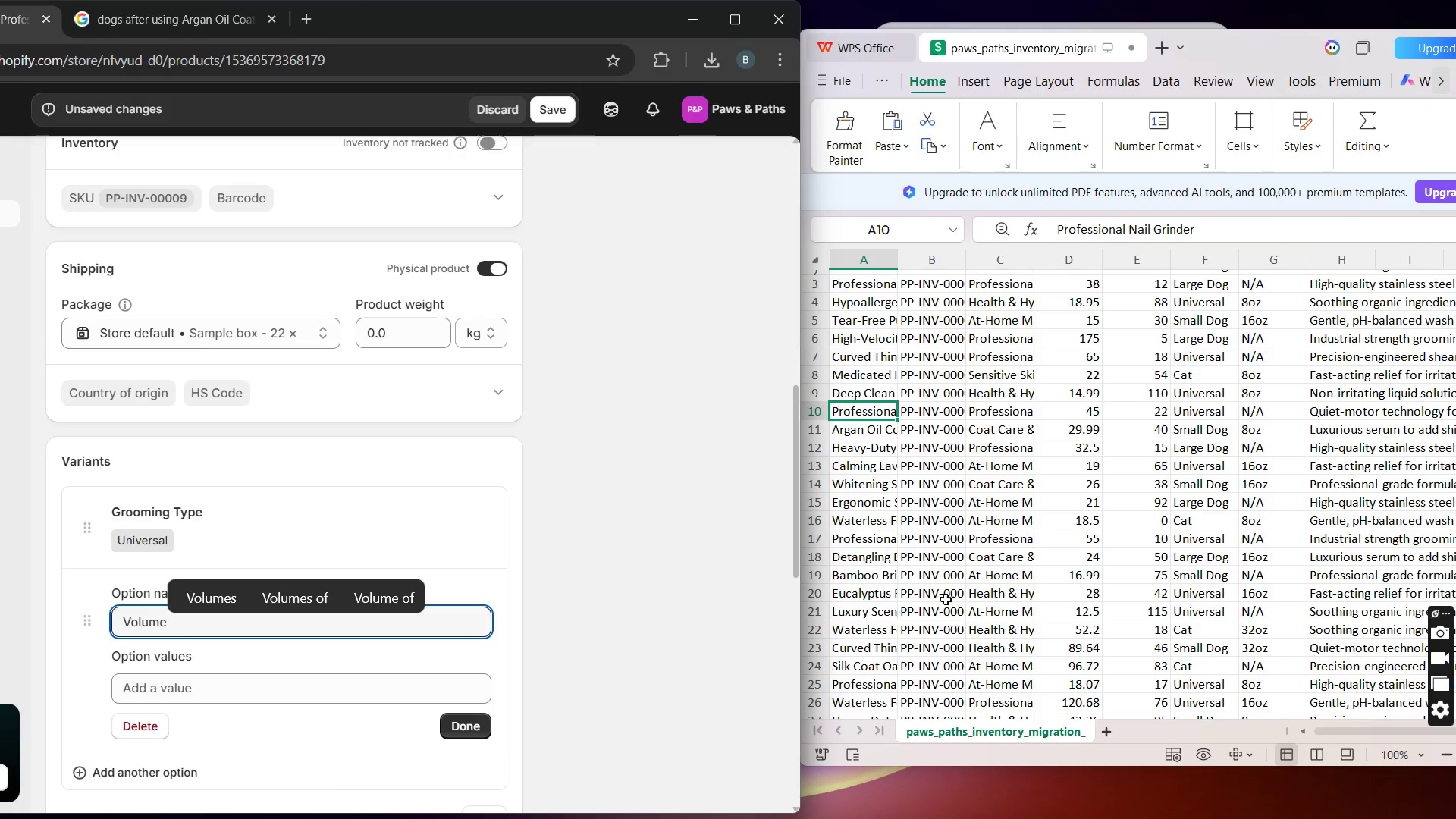 
left_click([257, 690])
 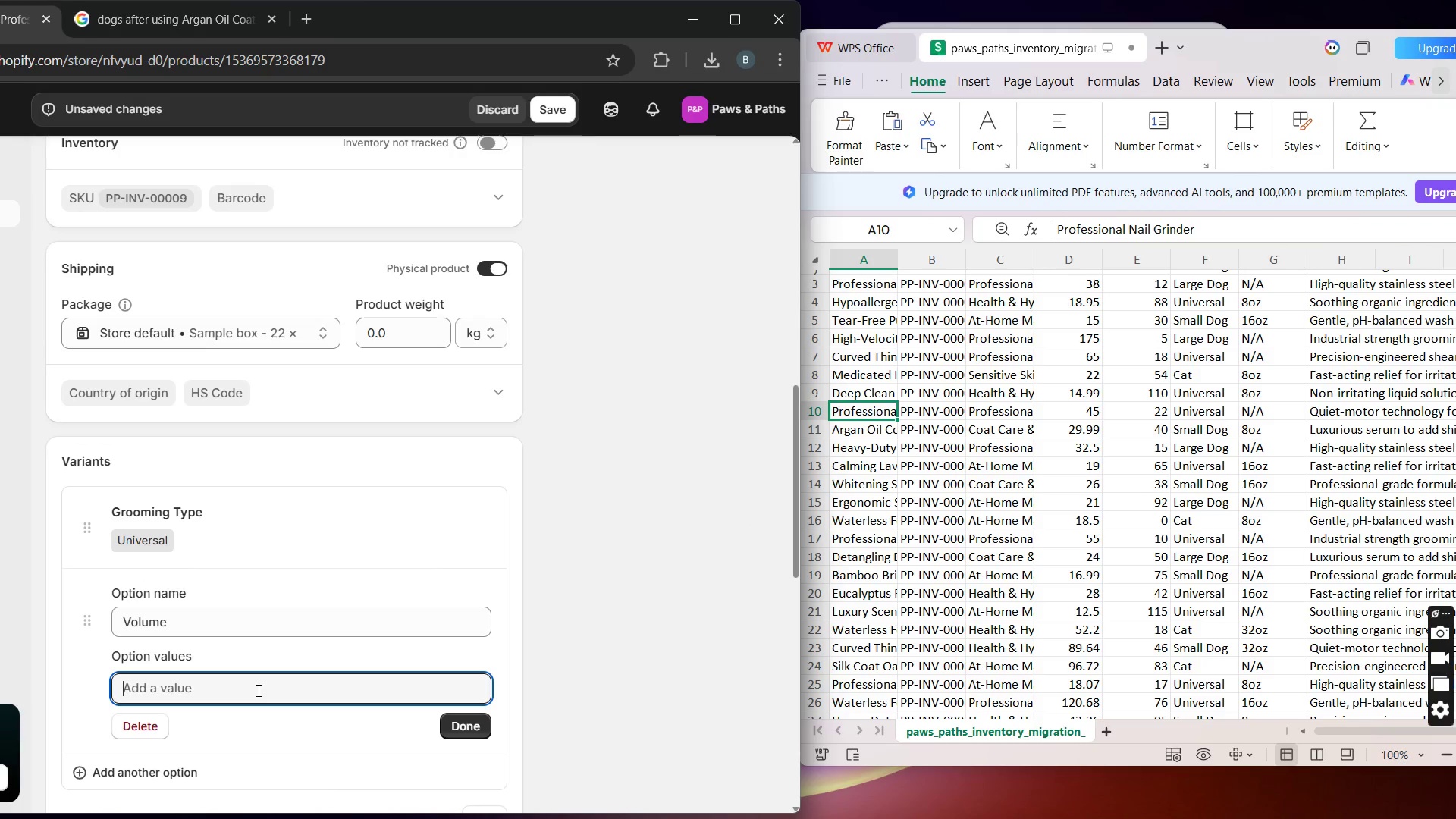 
key(CapsLock)
 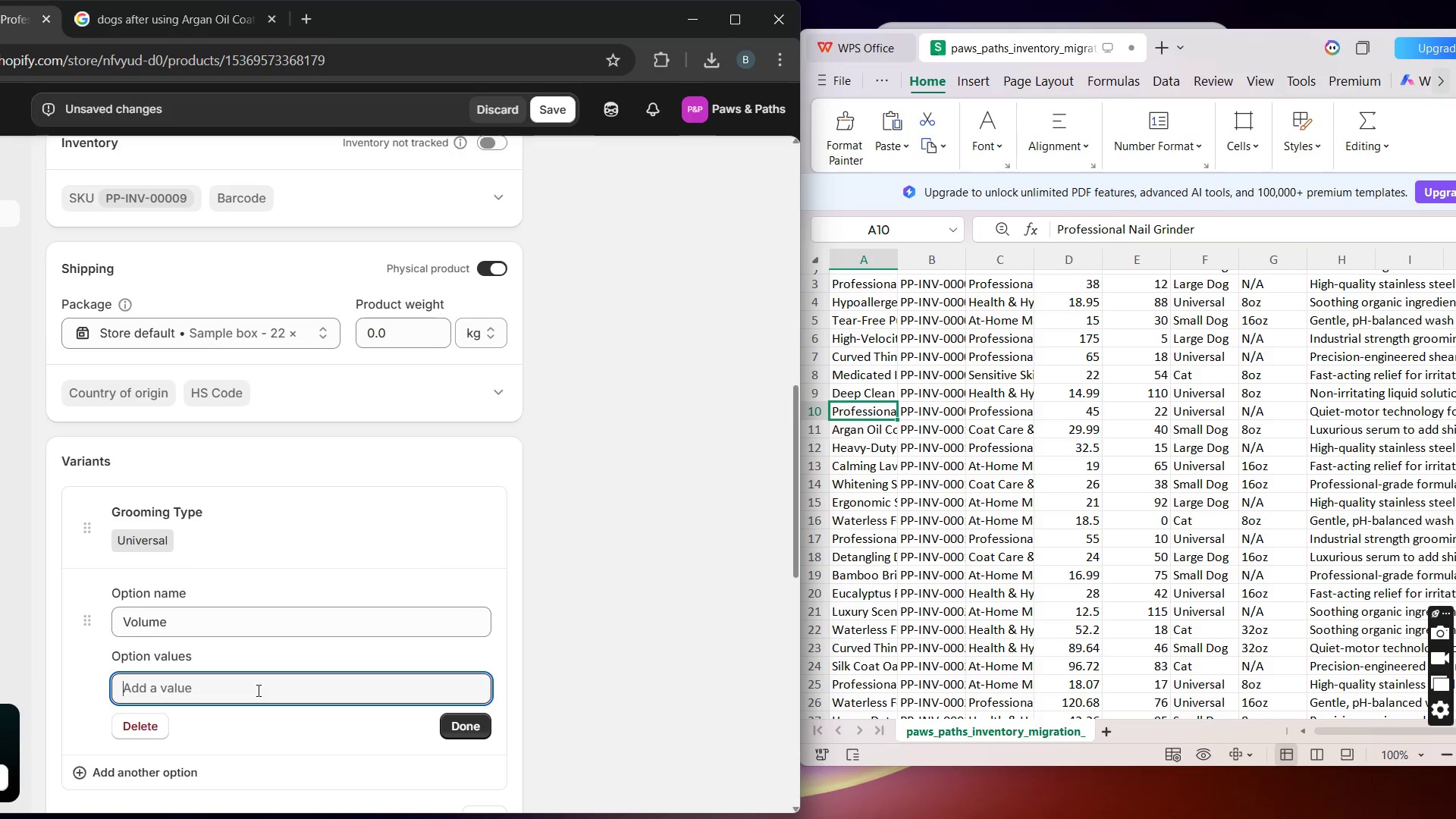 
key(N)
 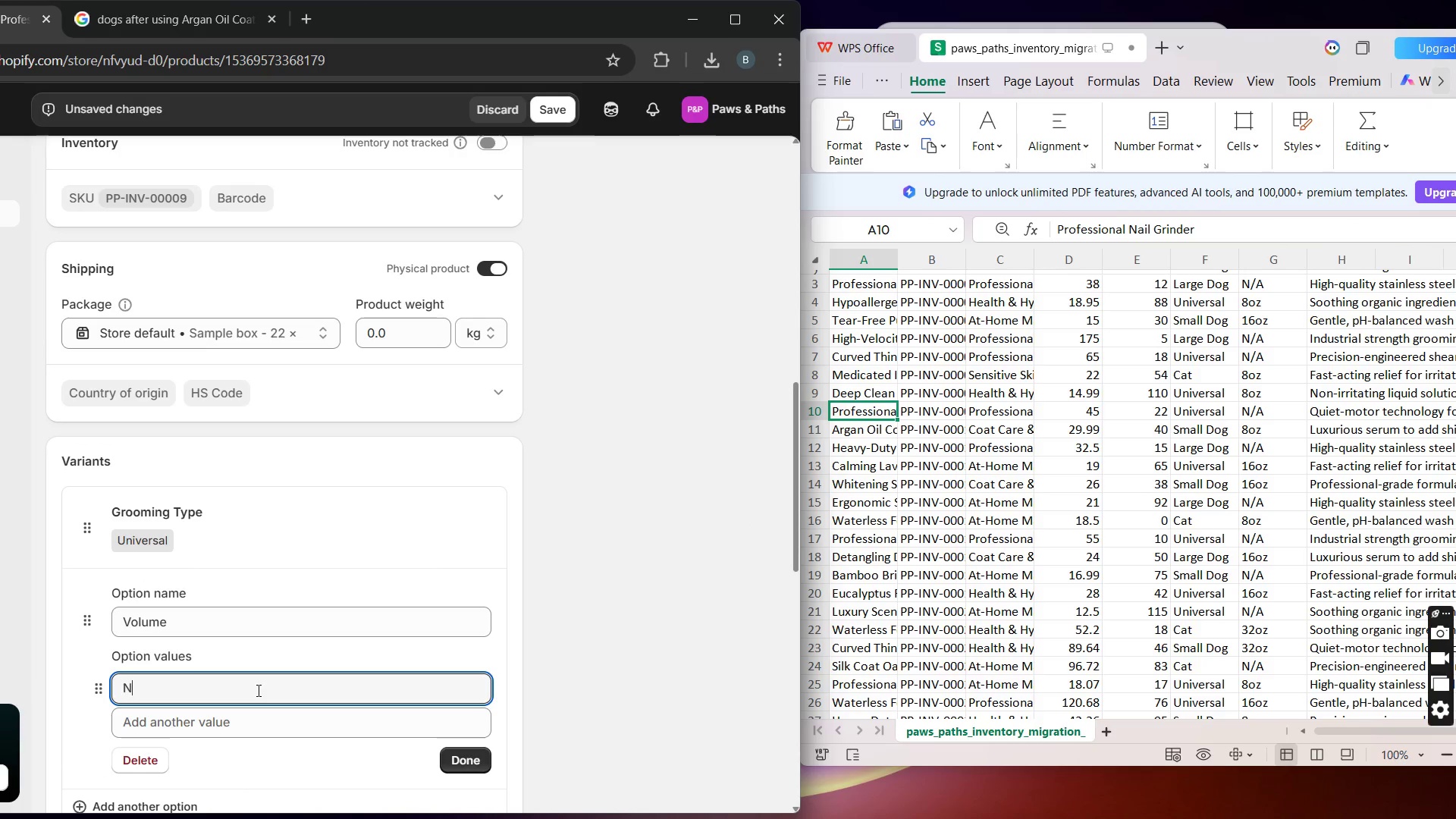 
key(Slash)
 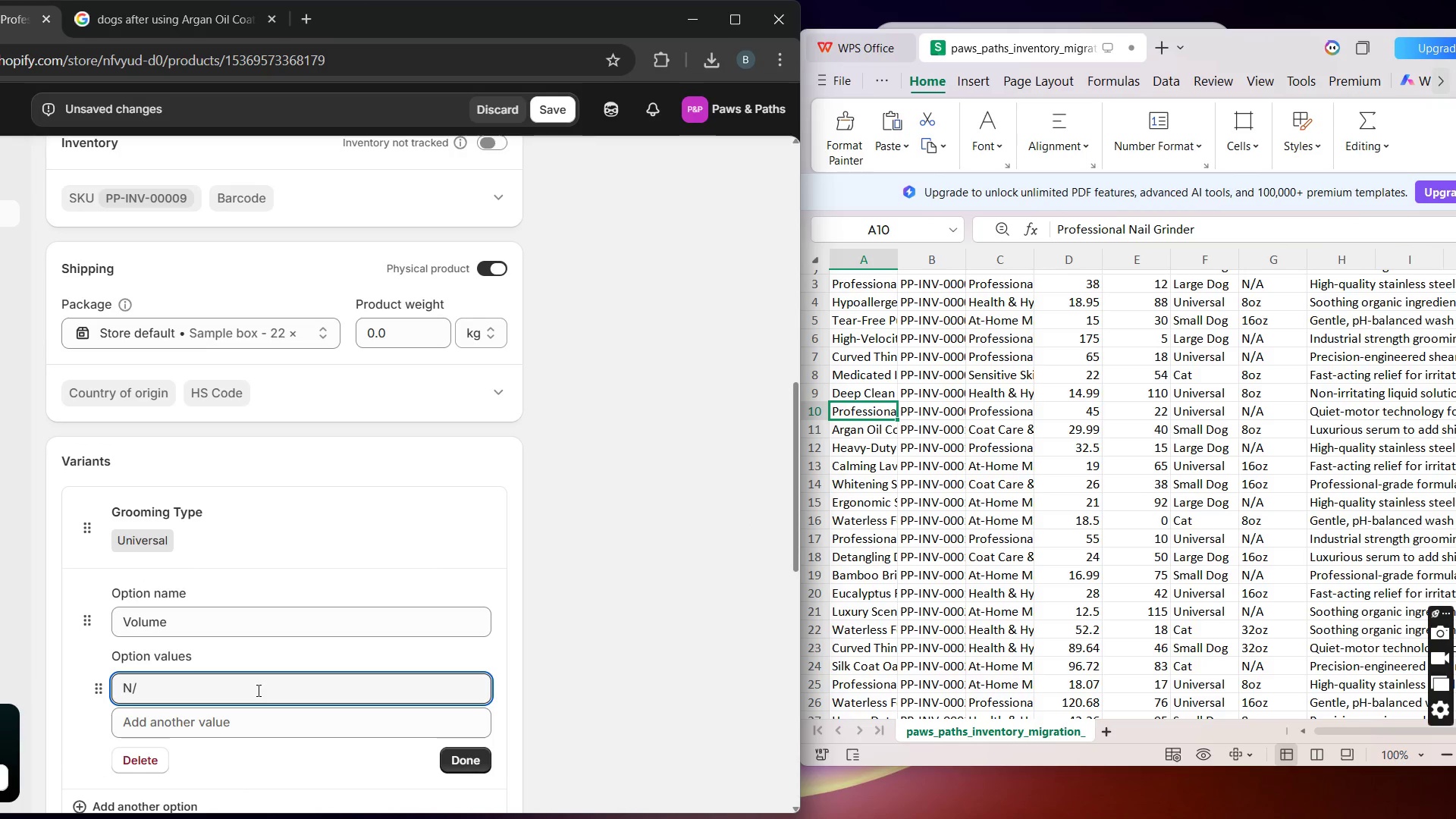 
key(A)
 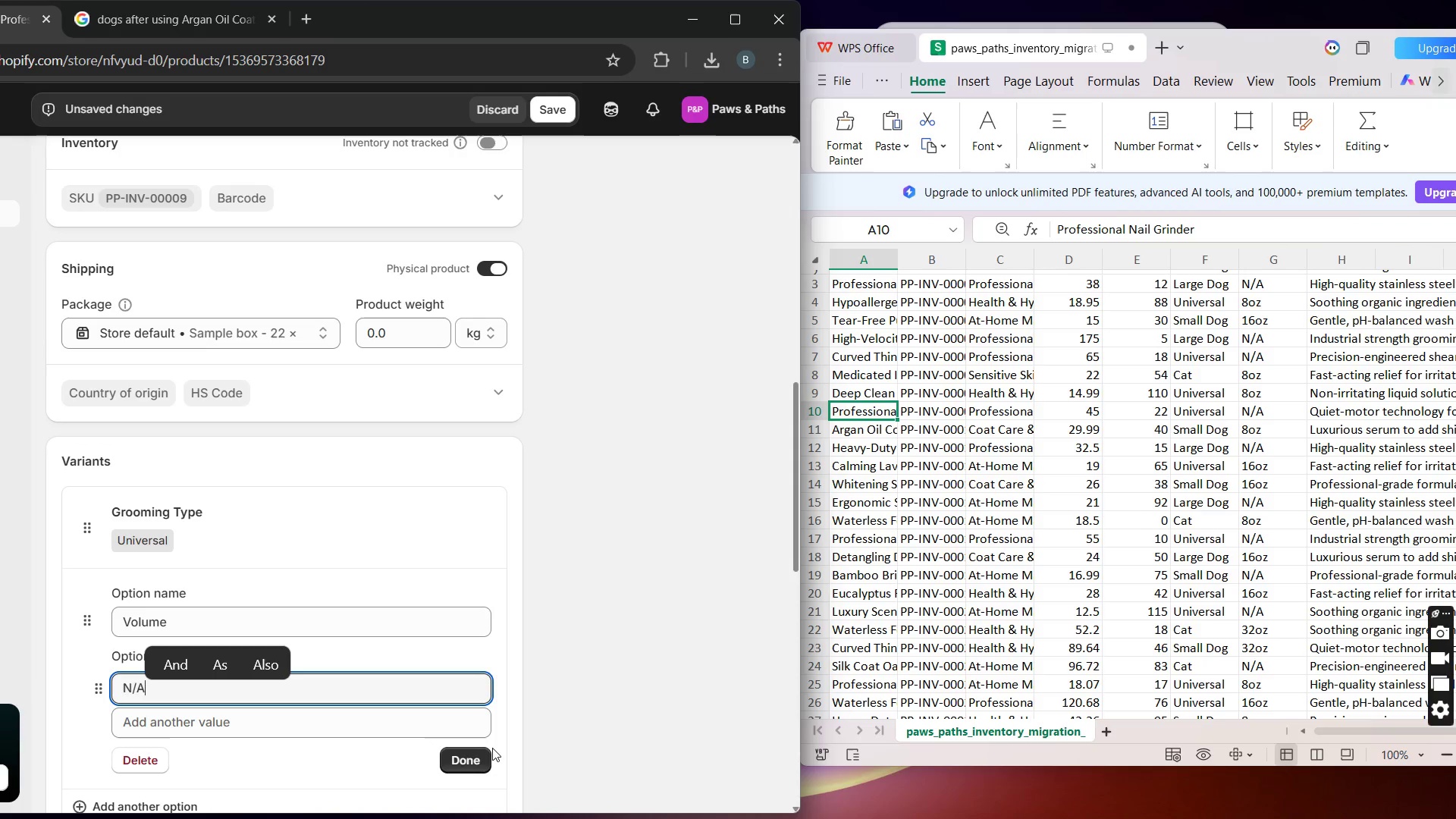 
left_click([468, 763])
 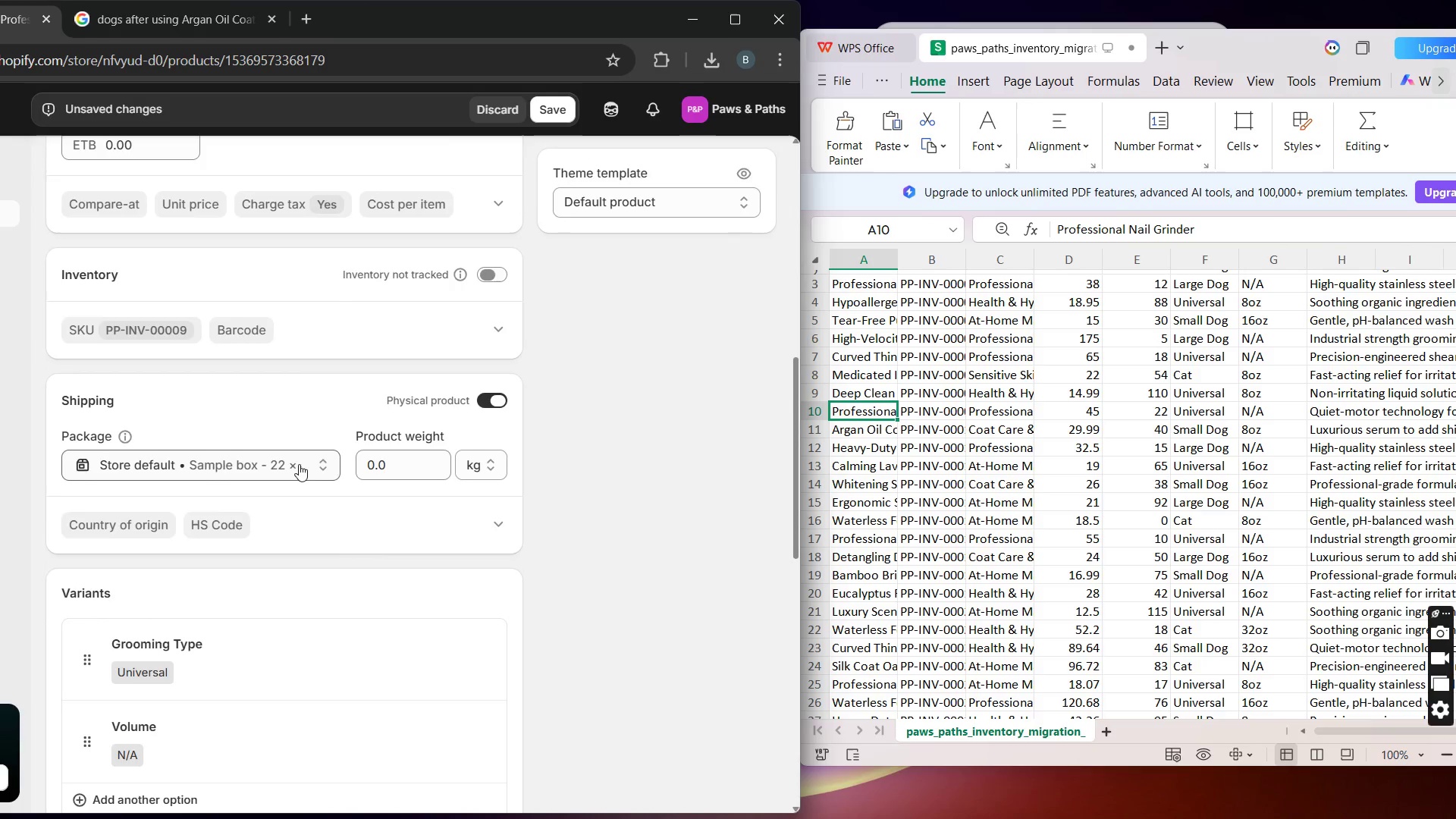 
wait(6.41)
 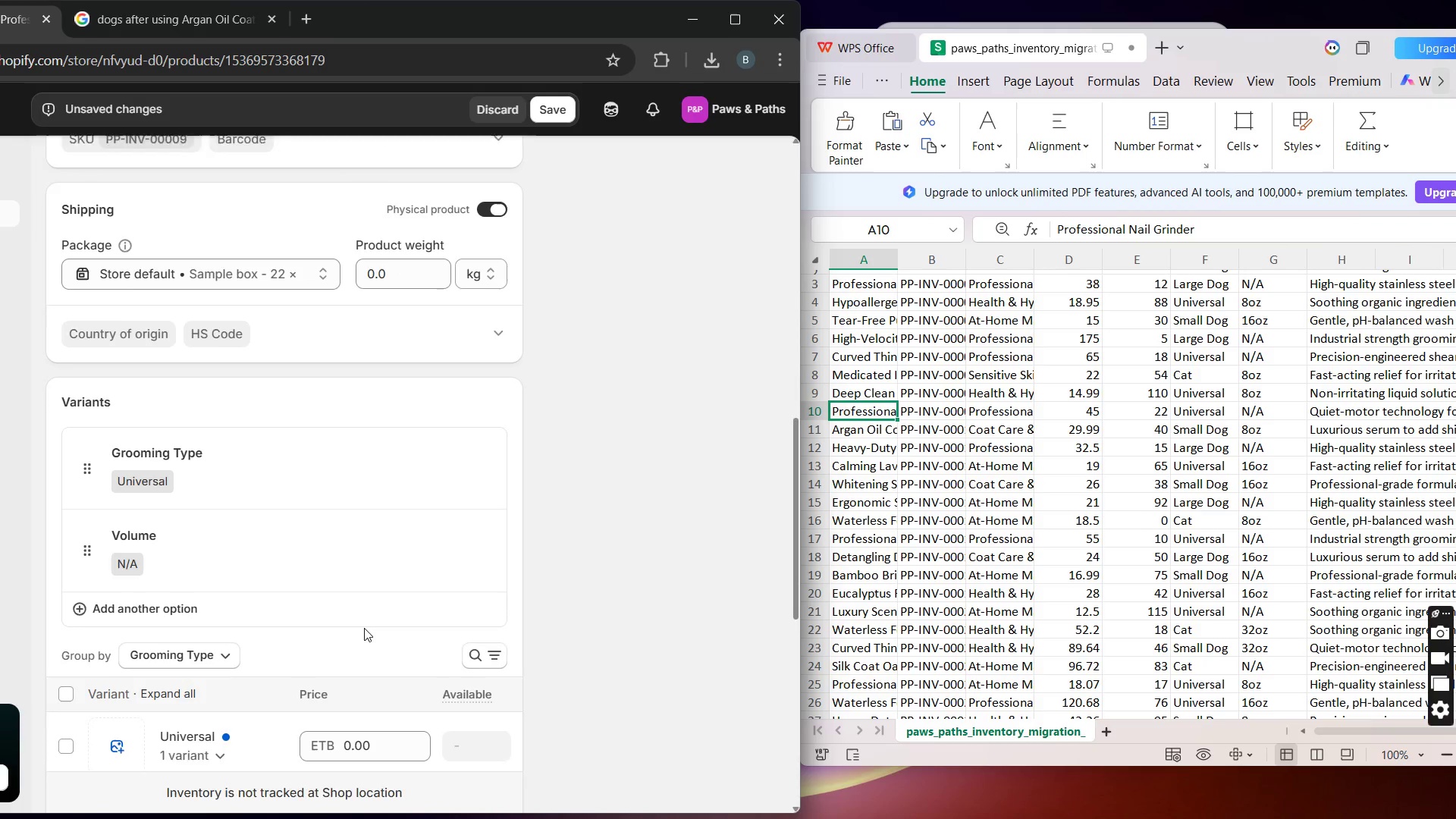 
left_click([497, 284])
 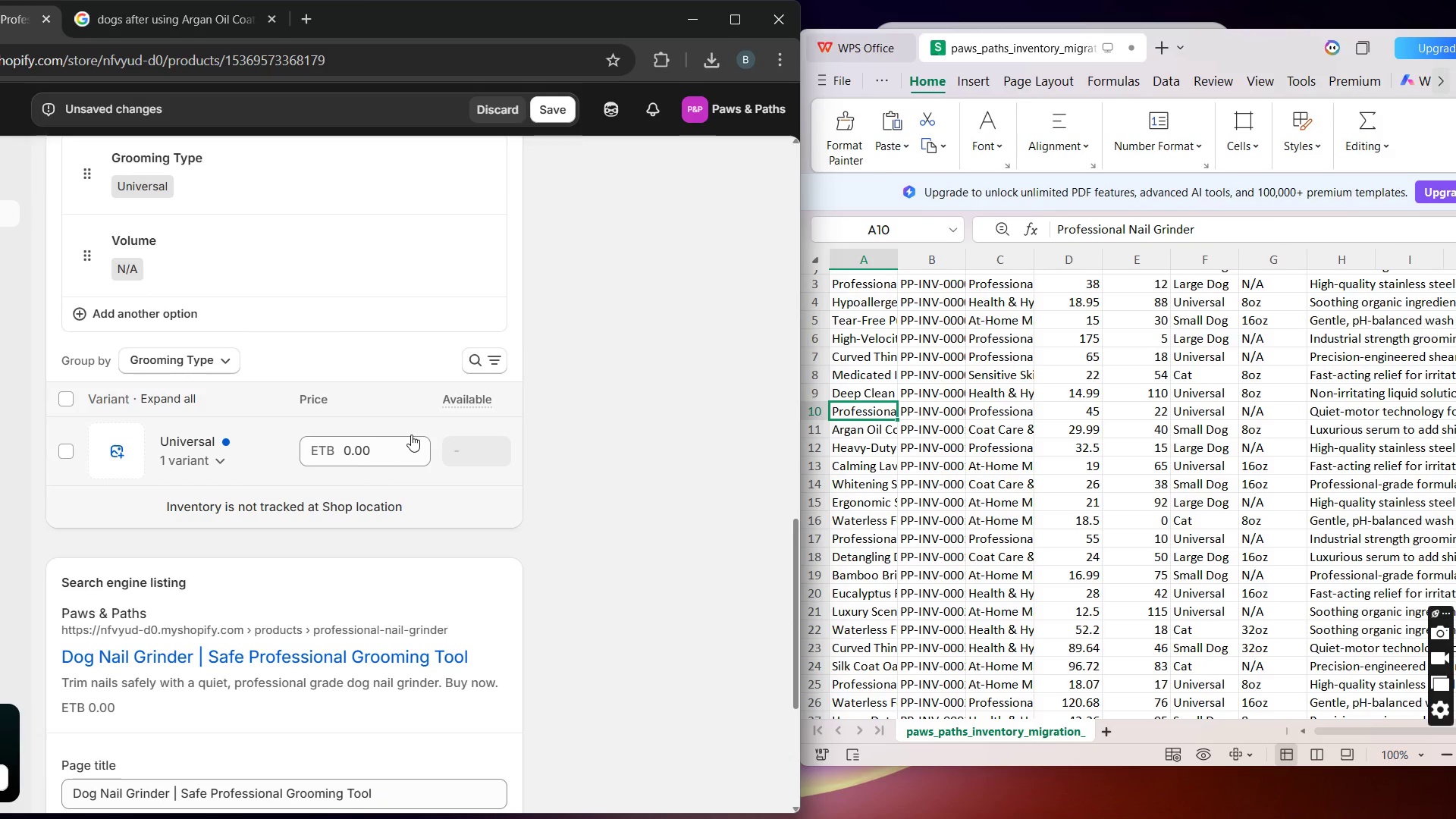 
left_click([290, 449])
 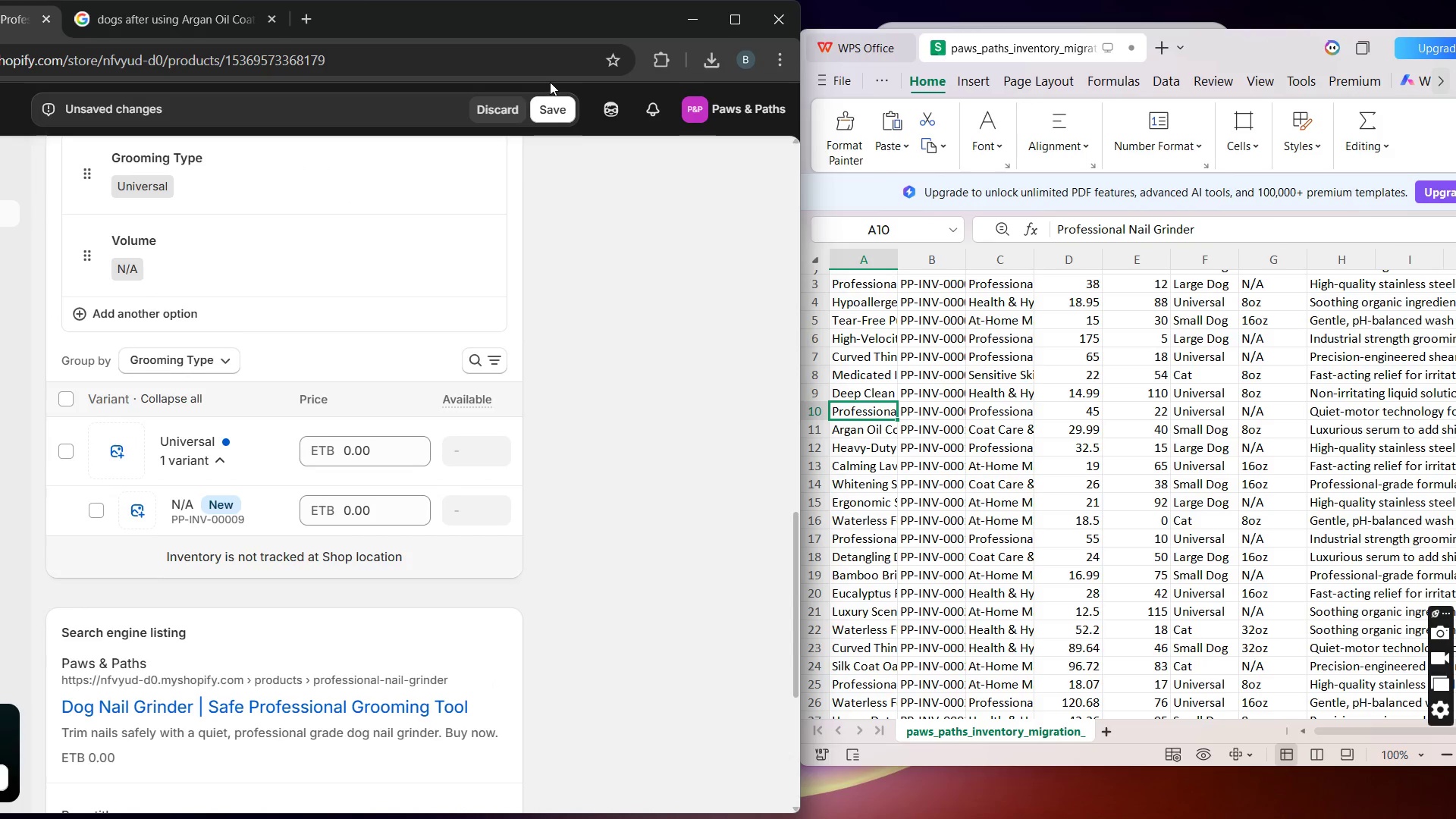 
wait(8.11)
 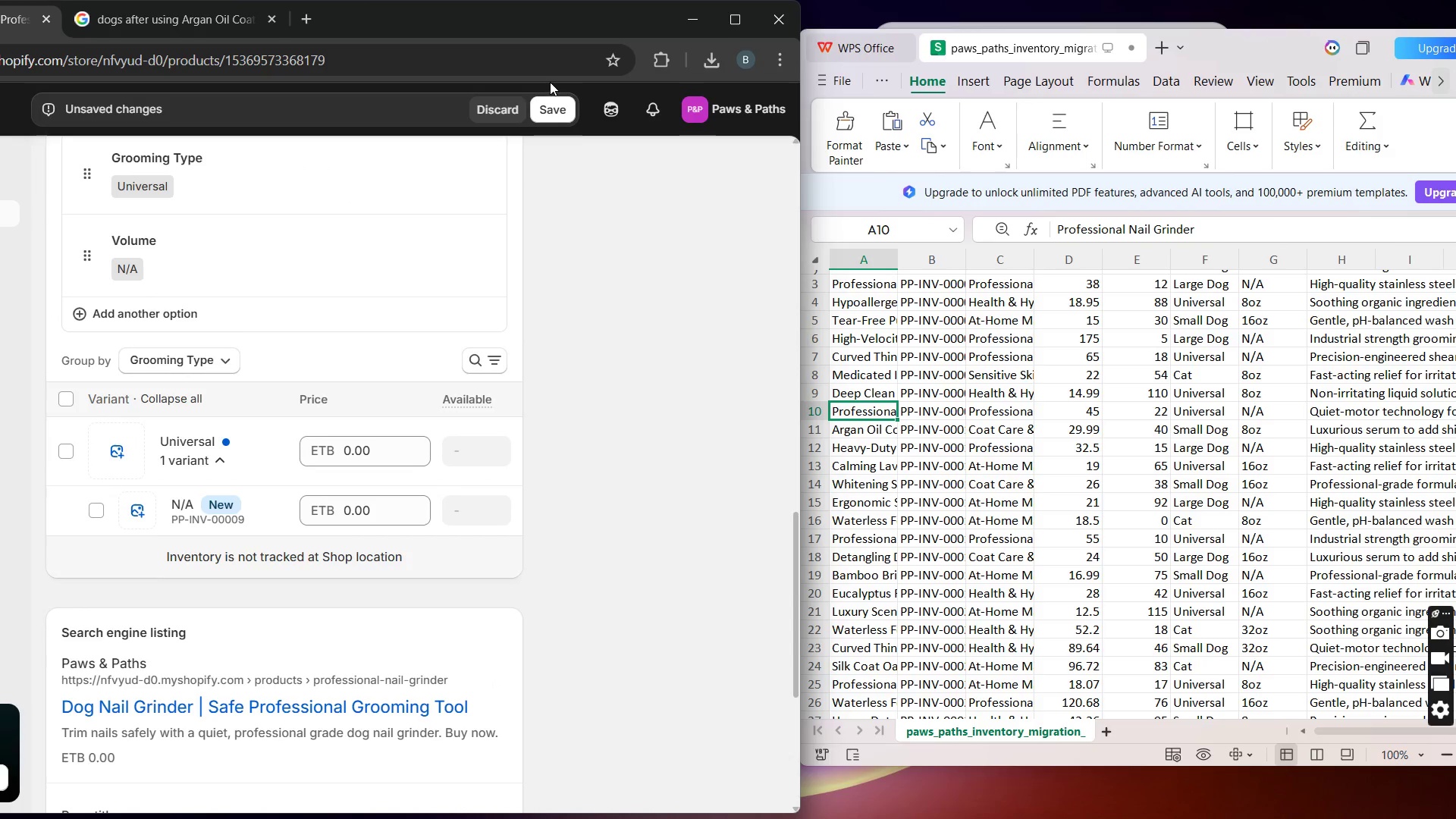 
left_click_drag(start_coordinate=[394, 506], to_coordinate=[299, 510])
 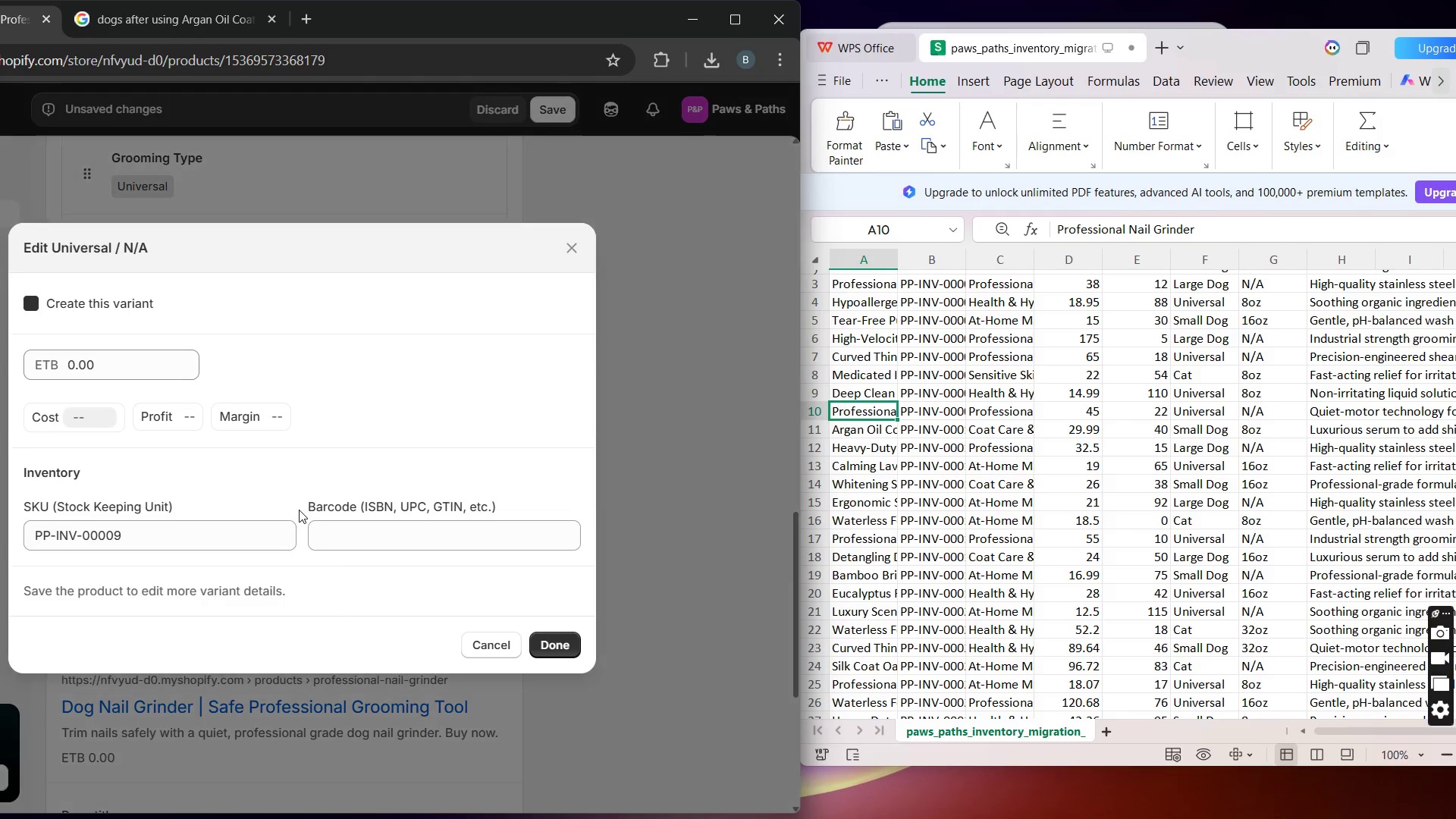 
type(45)
 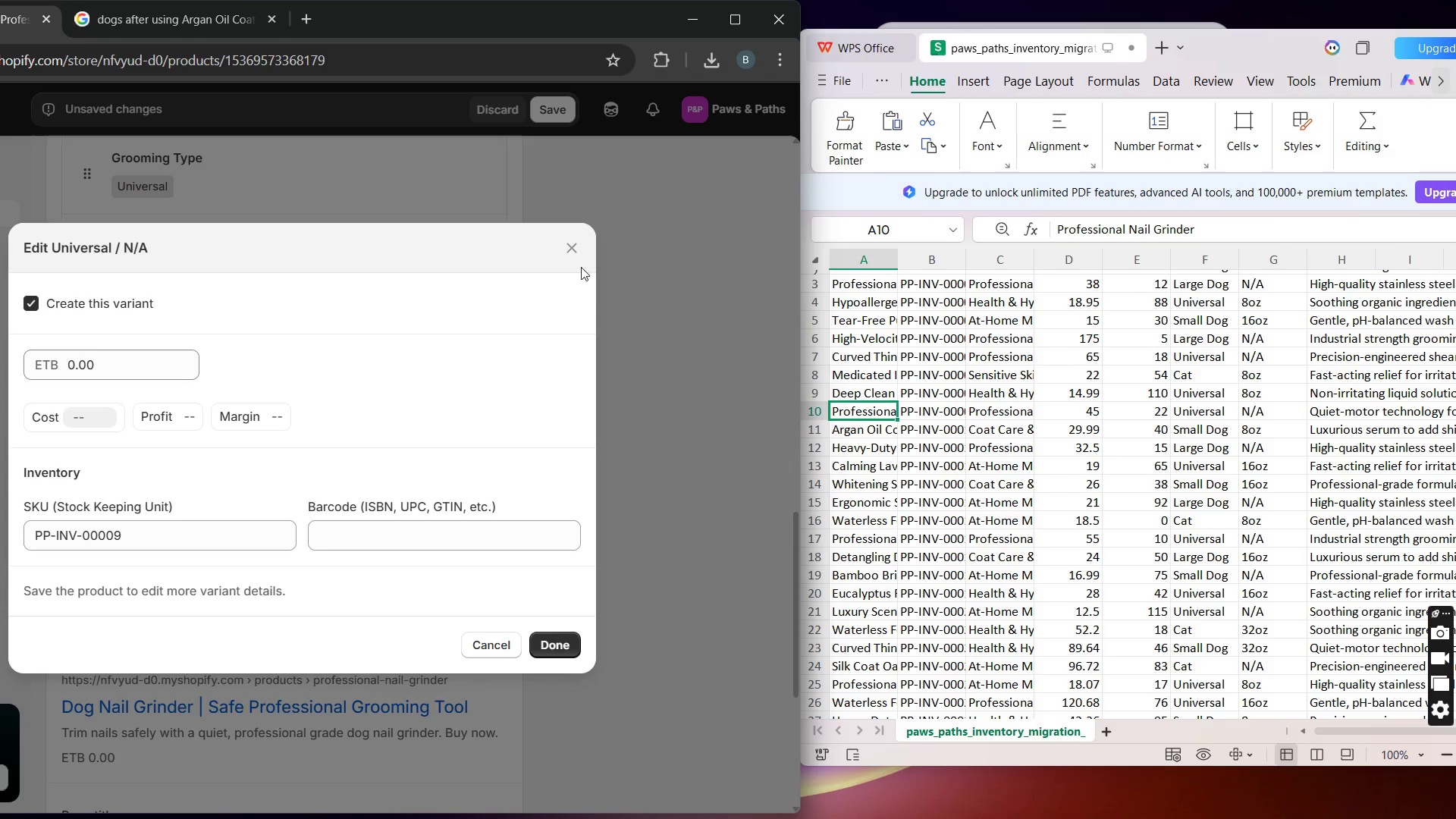 
left_click([573, 249])
 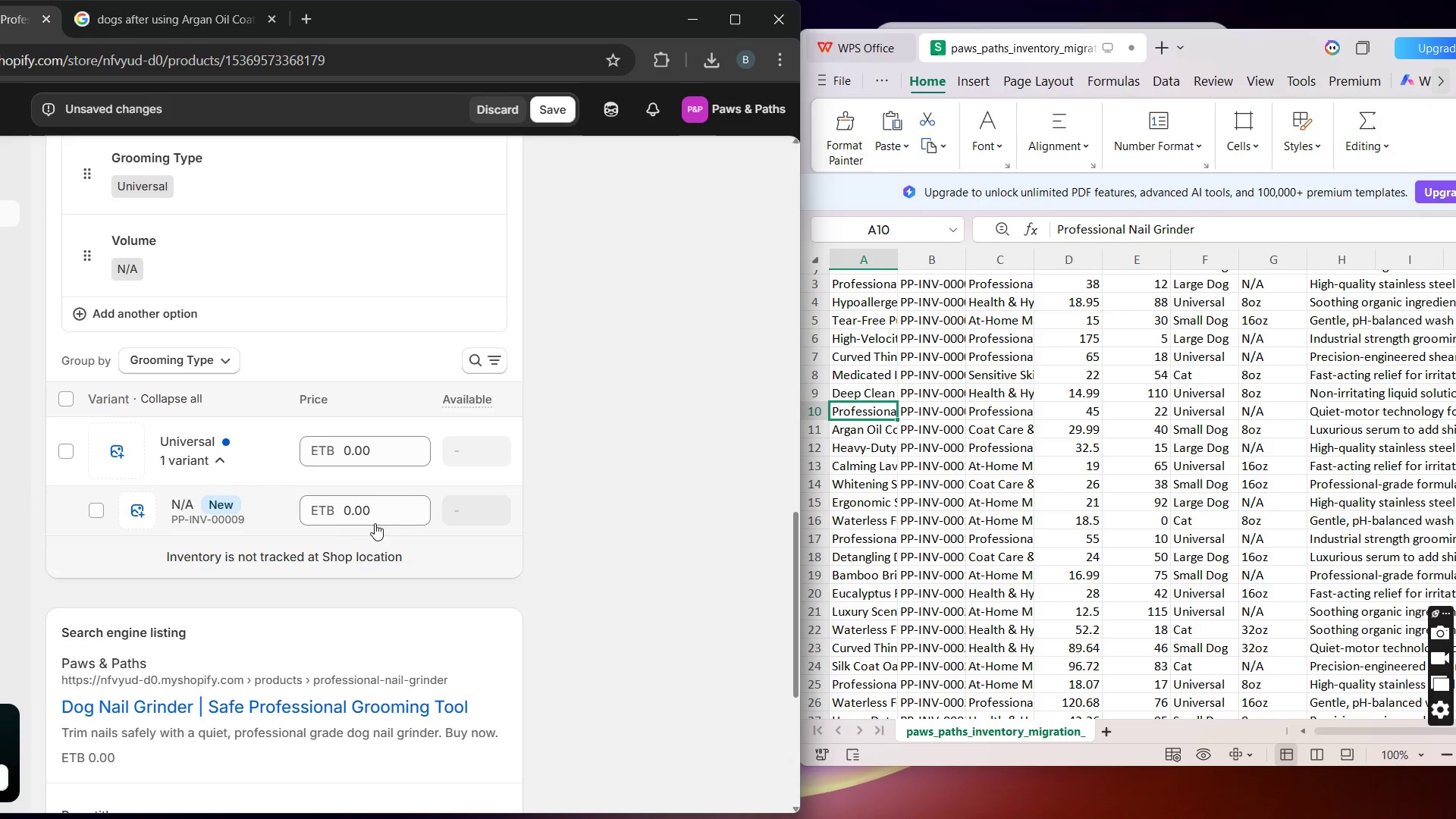 
left_click_drag(start_coordinate=[384, 513], to_coordinate=[286, 506])
 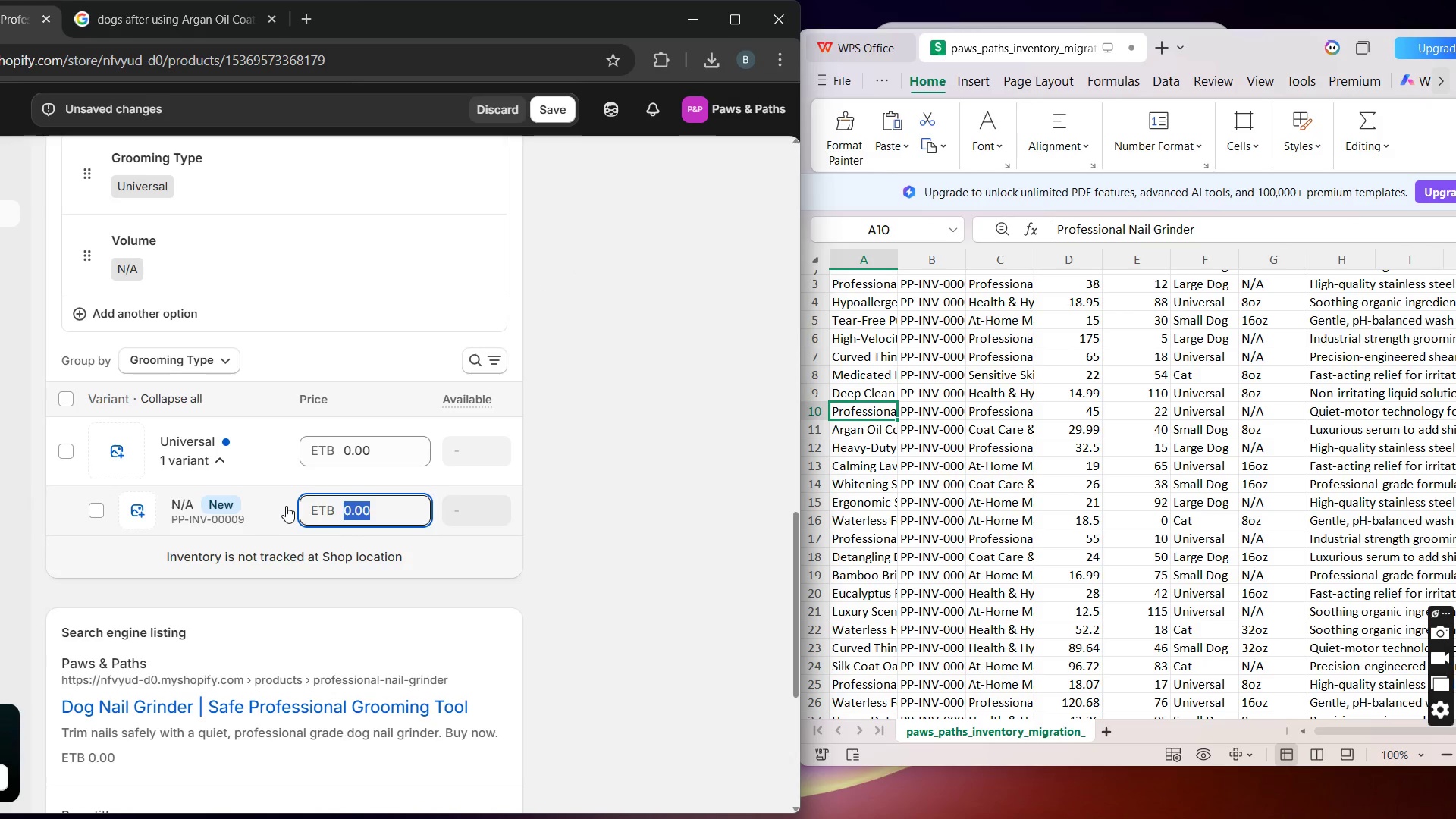 
type(45)
 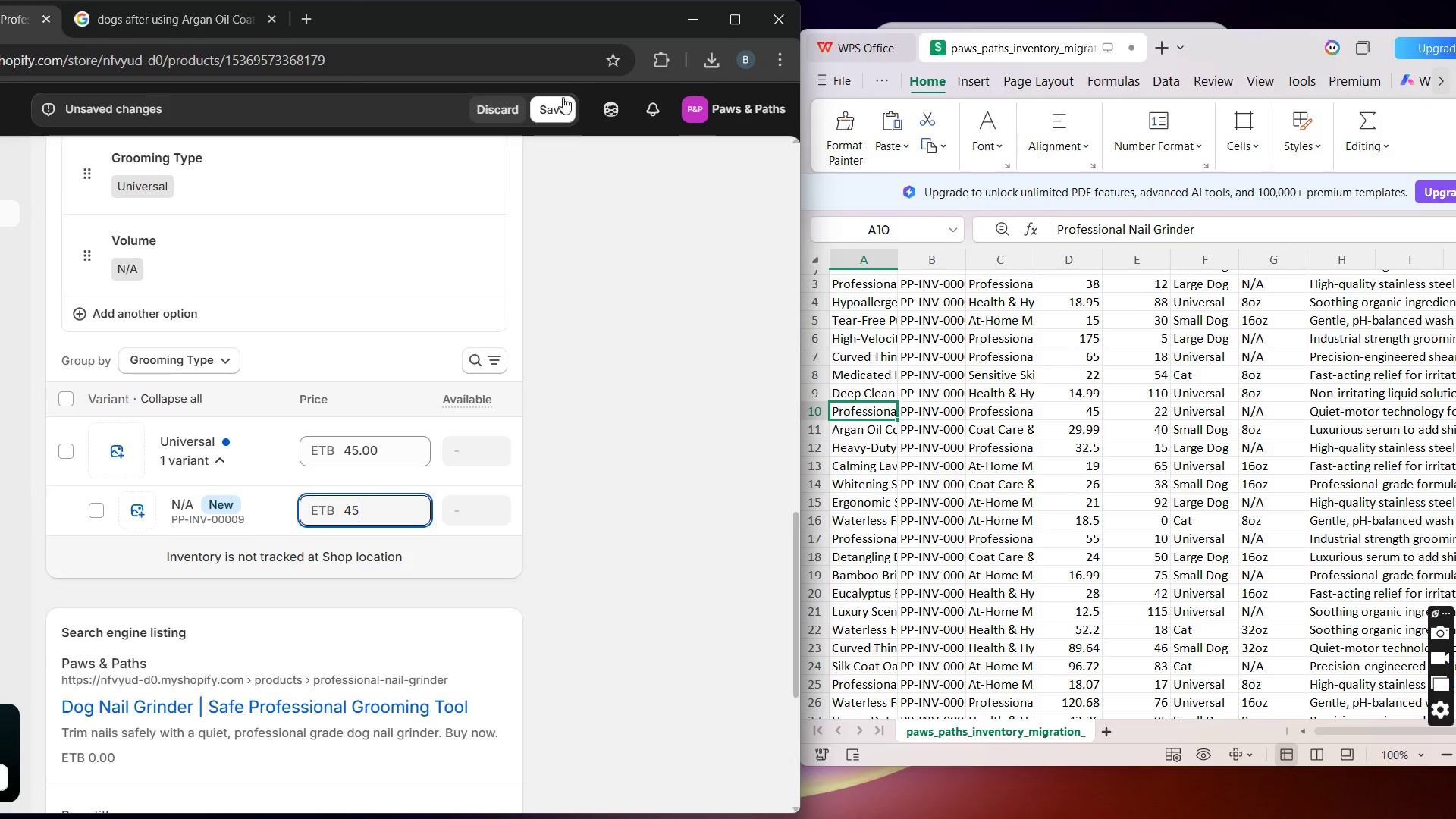 
left_click([555, 105])
 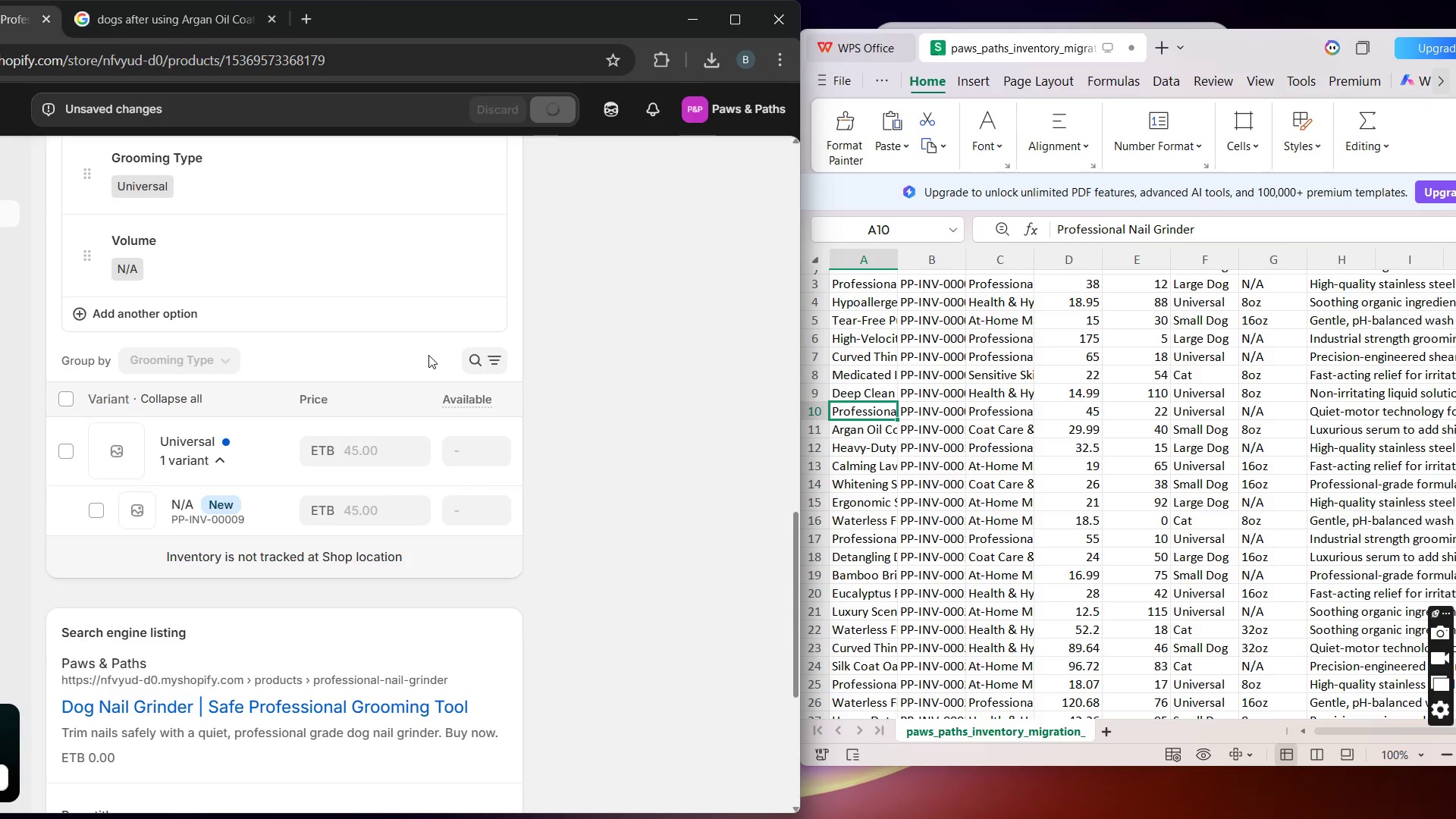 
wait(8.48)
 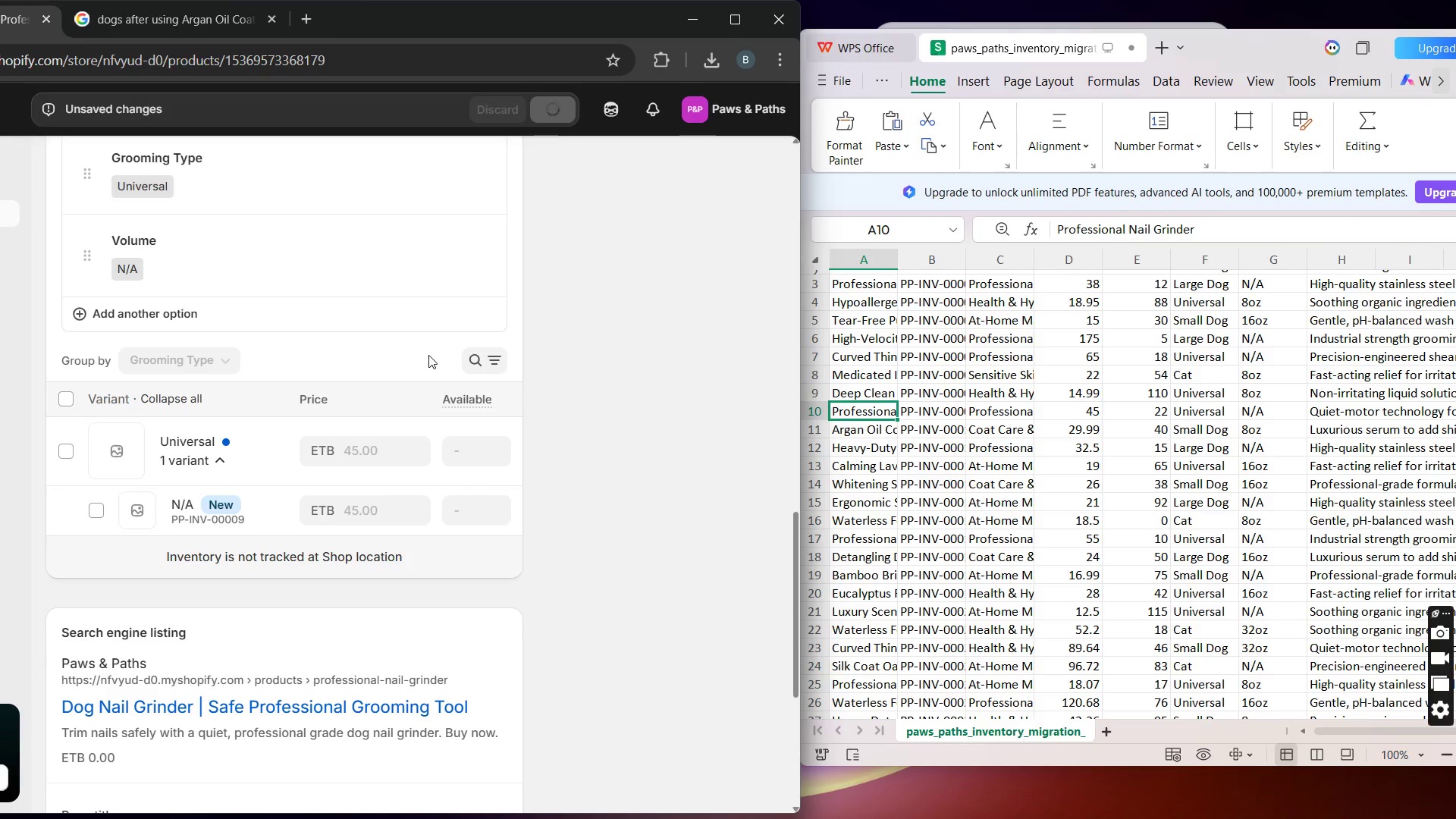 
left_click([284, 518])
 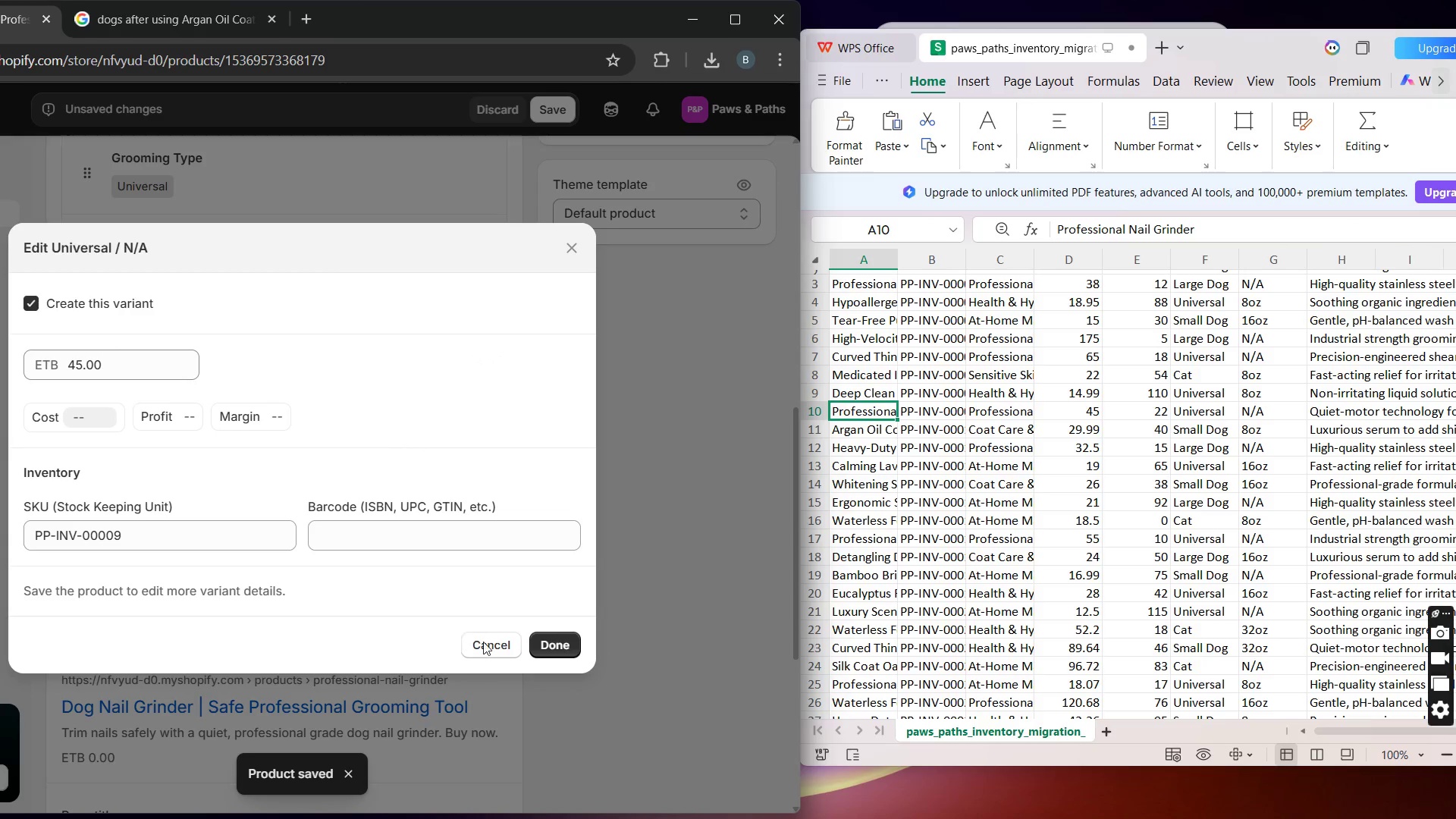 
left_click([490, 646])
 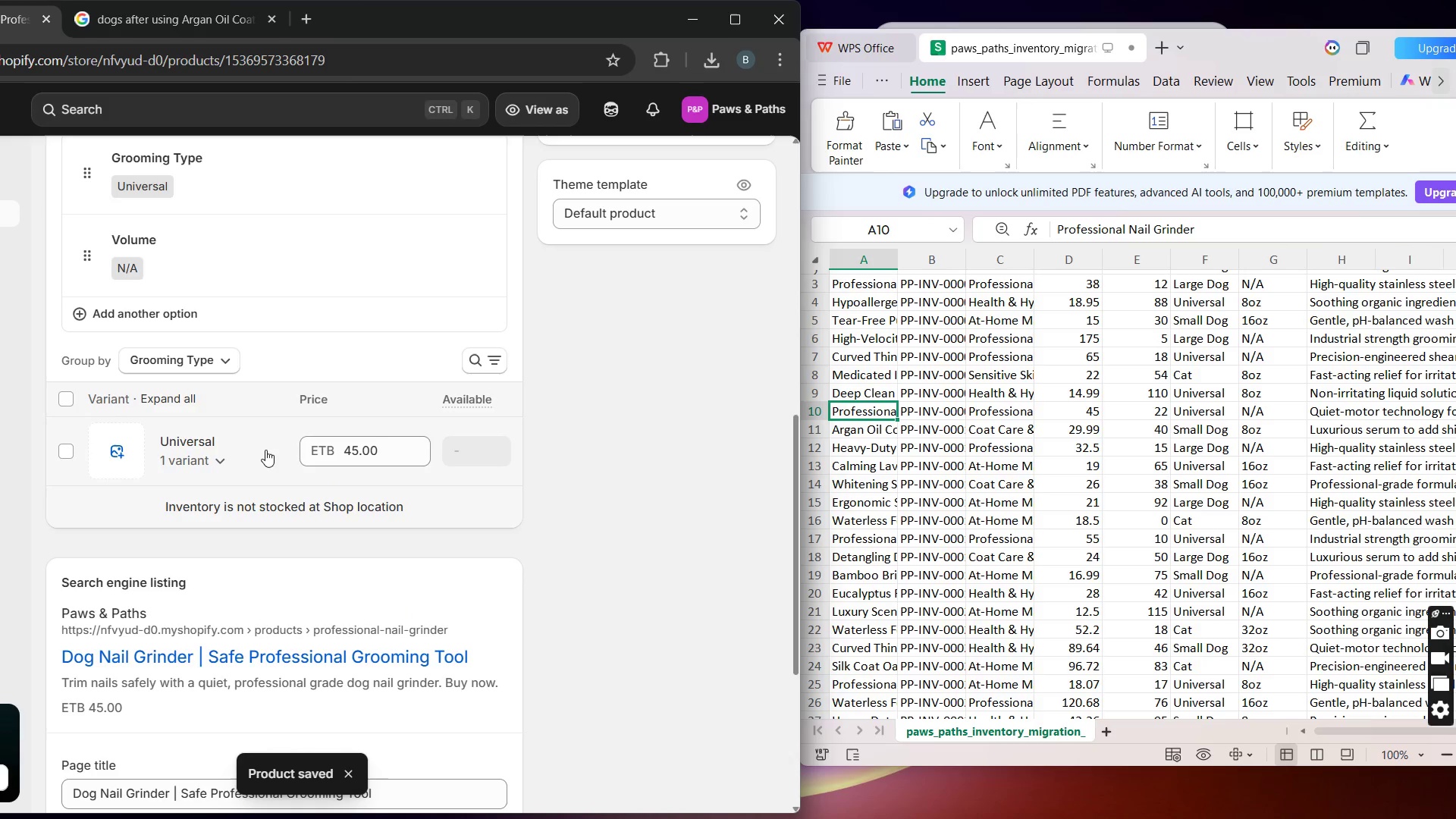 
left_click([262, 447])
 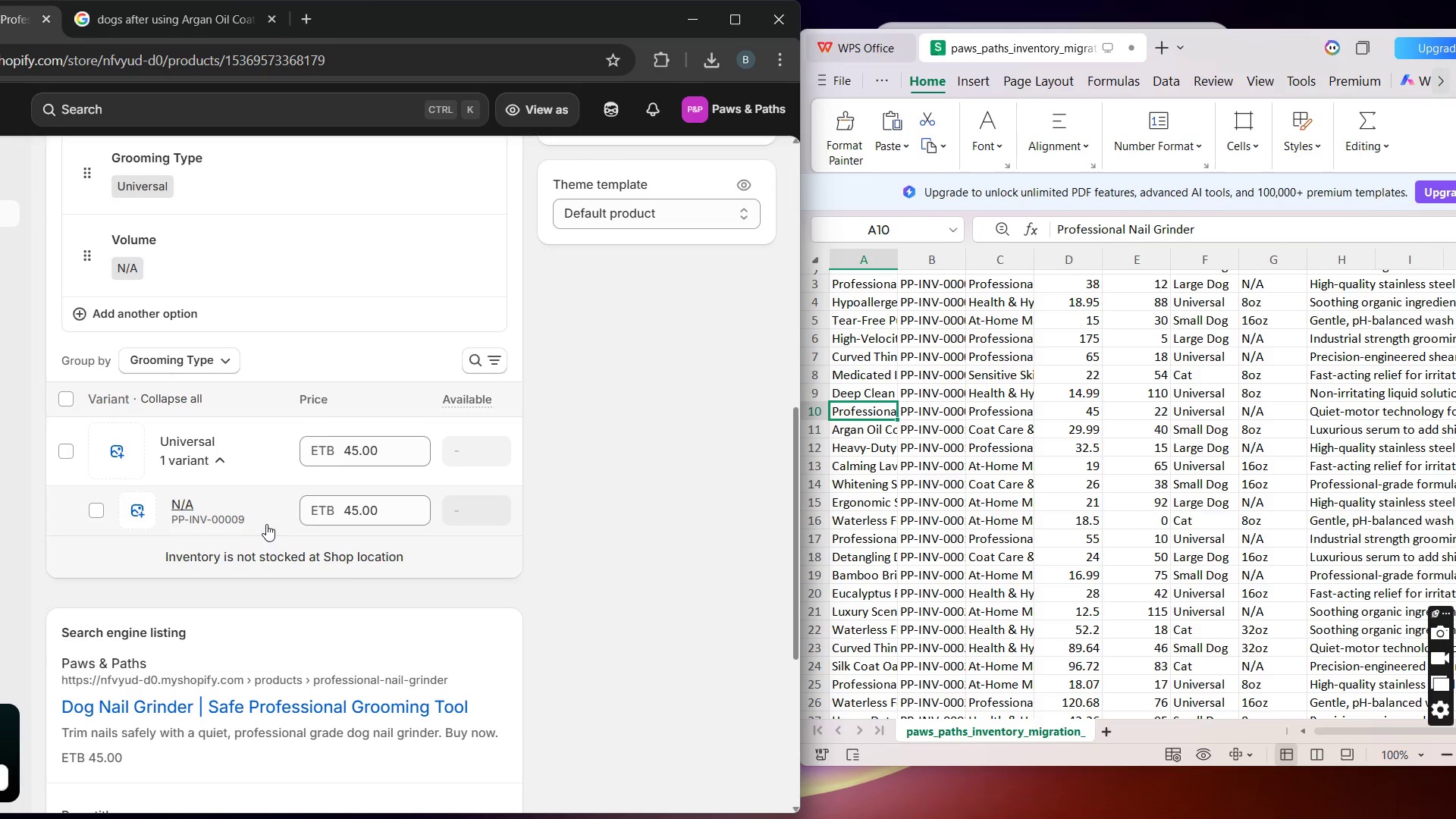 
left_click([266, 523])
 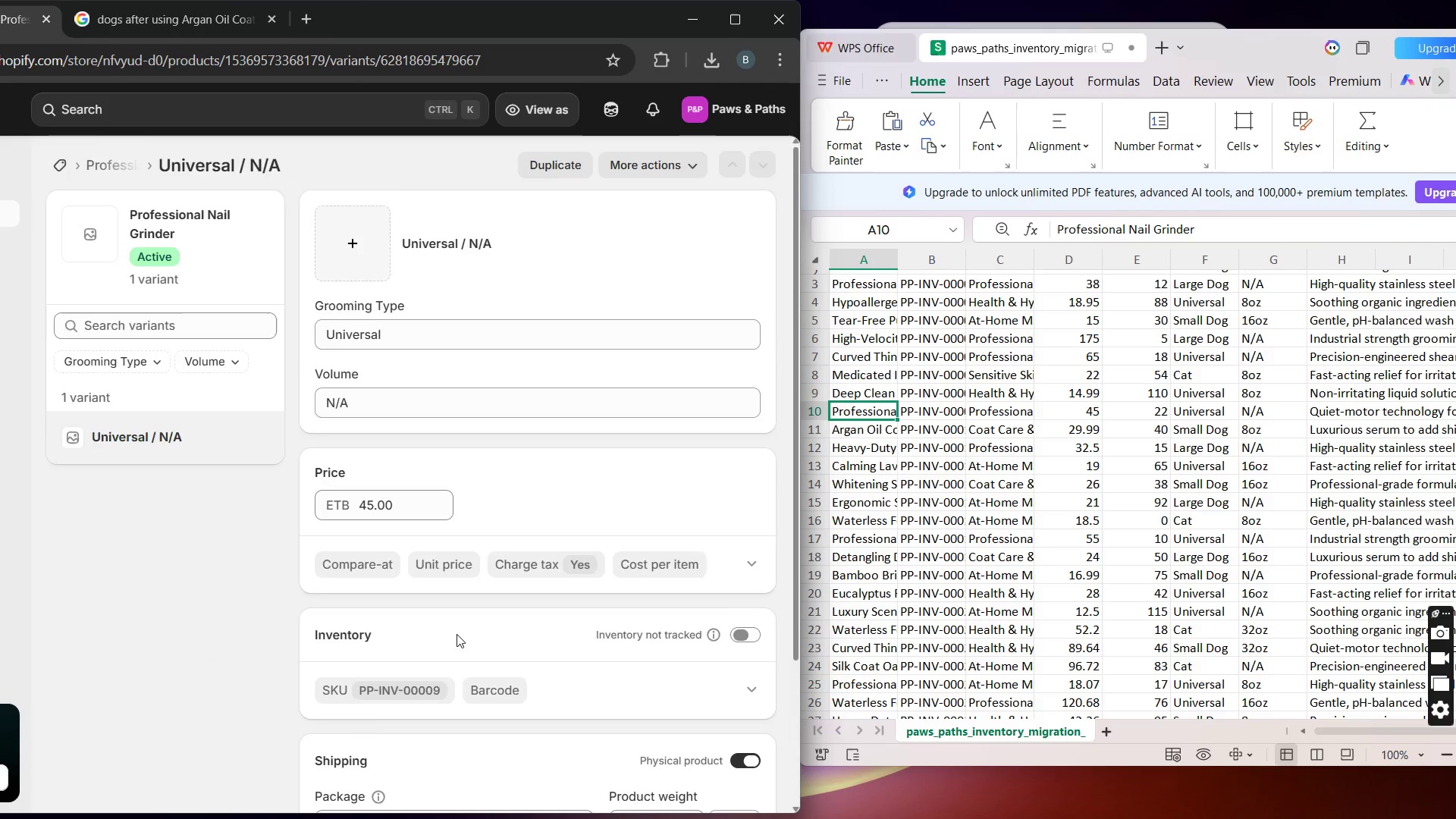 
wait(6.06)
 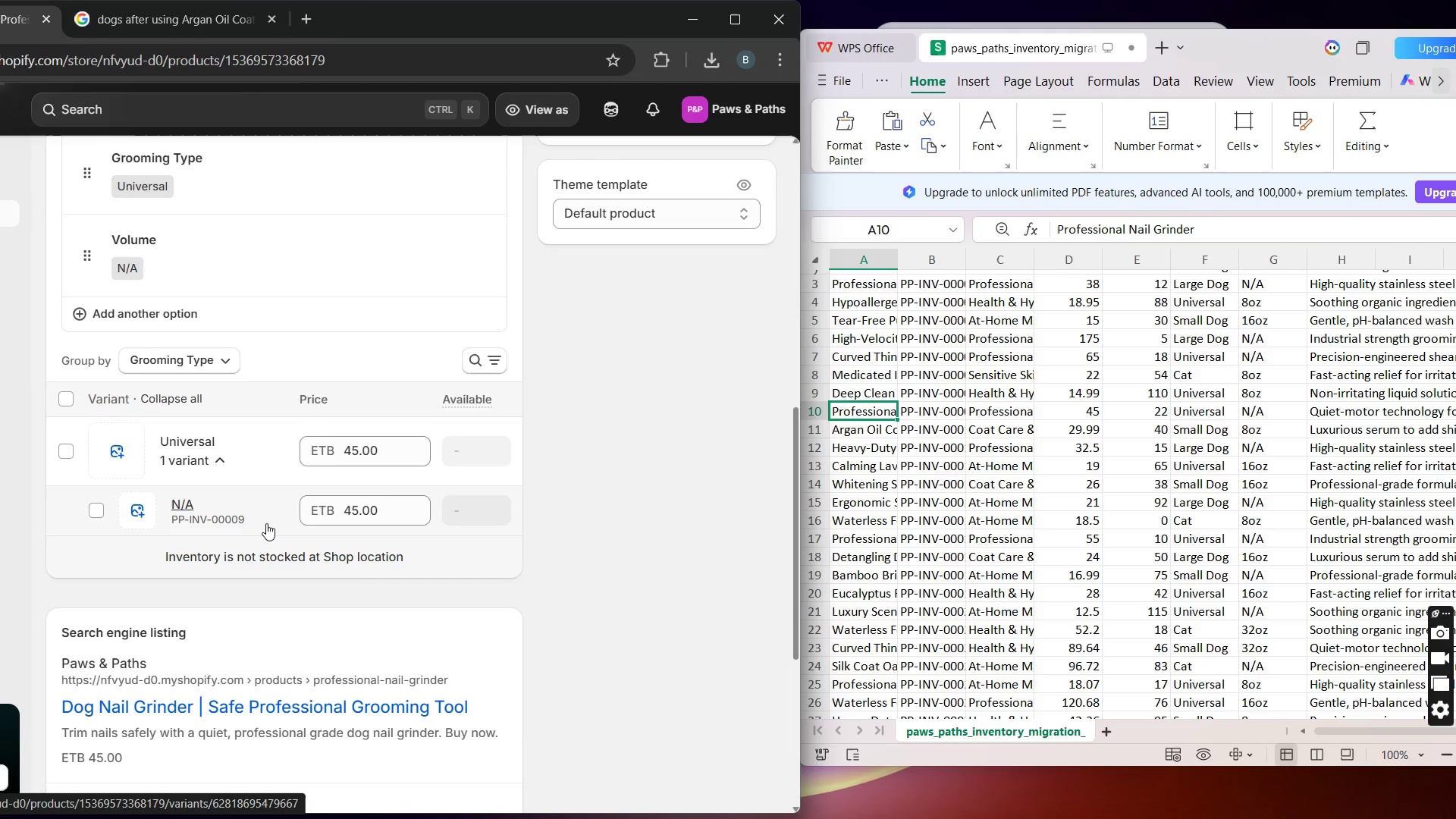 
left_click([755, 482])
 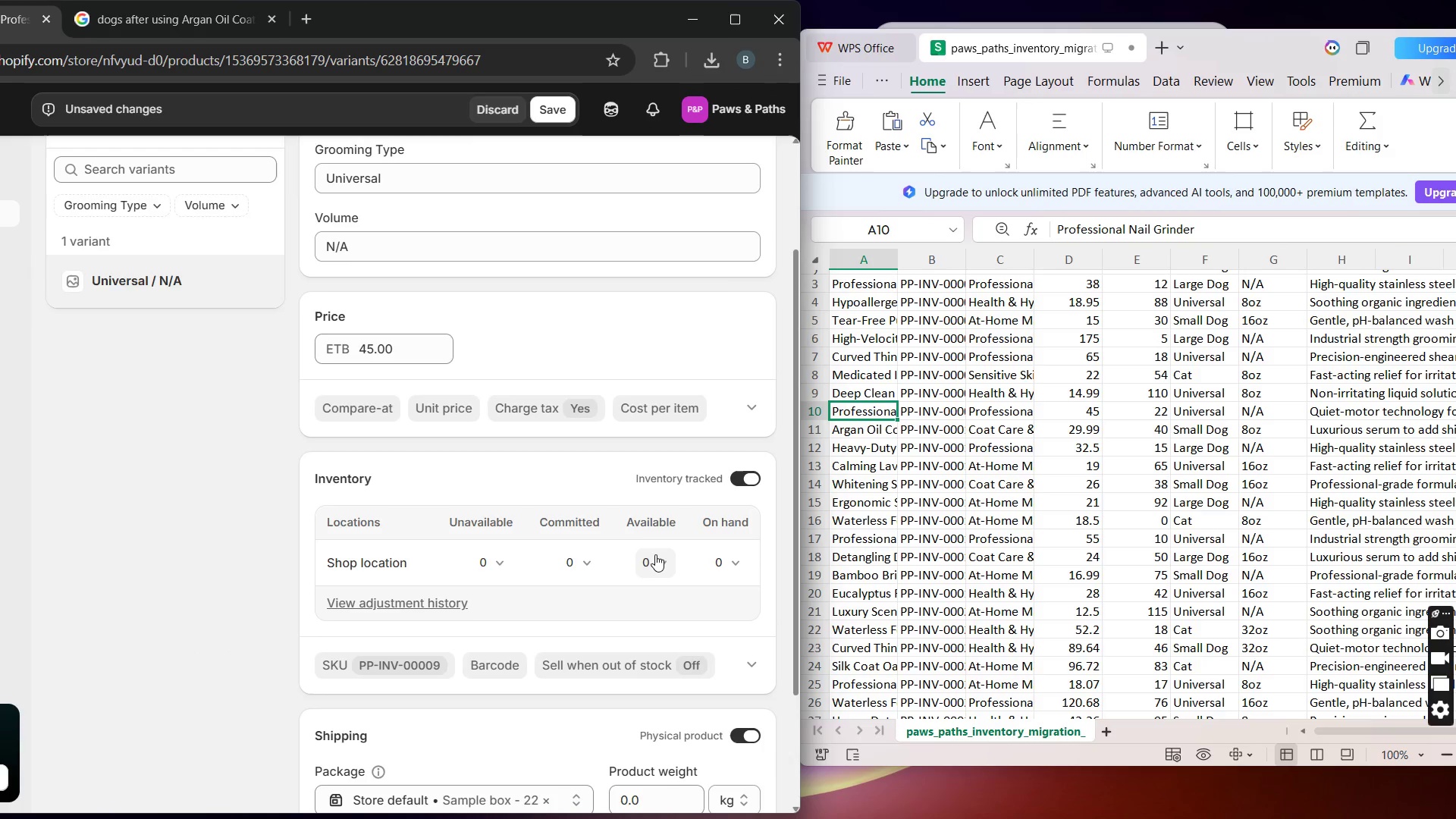 
left_click([643, 557])
 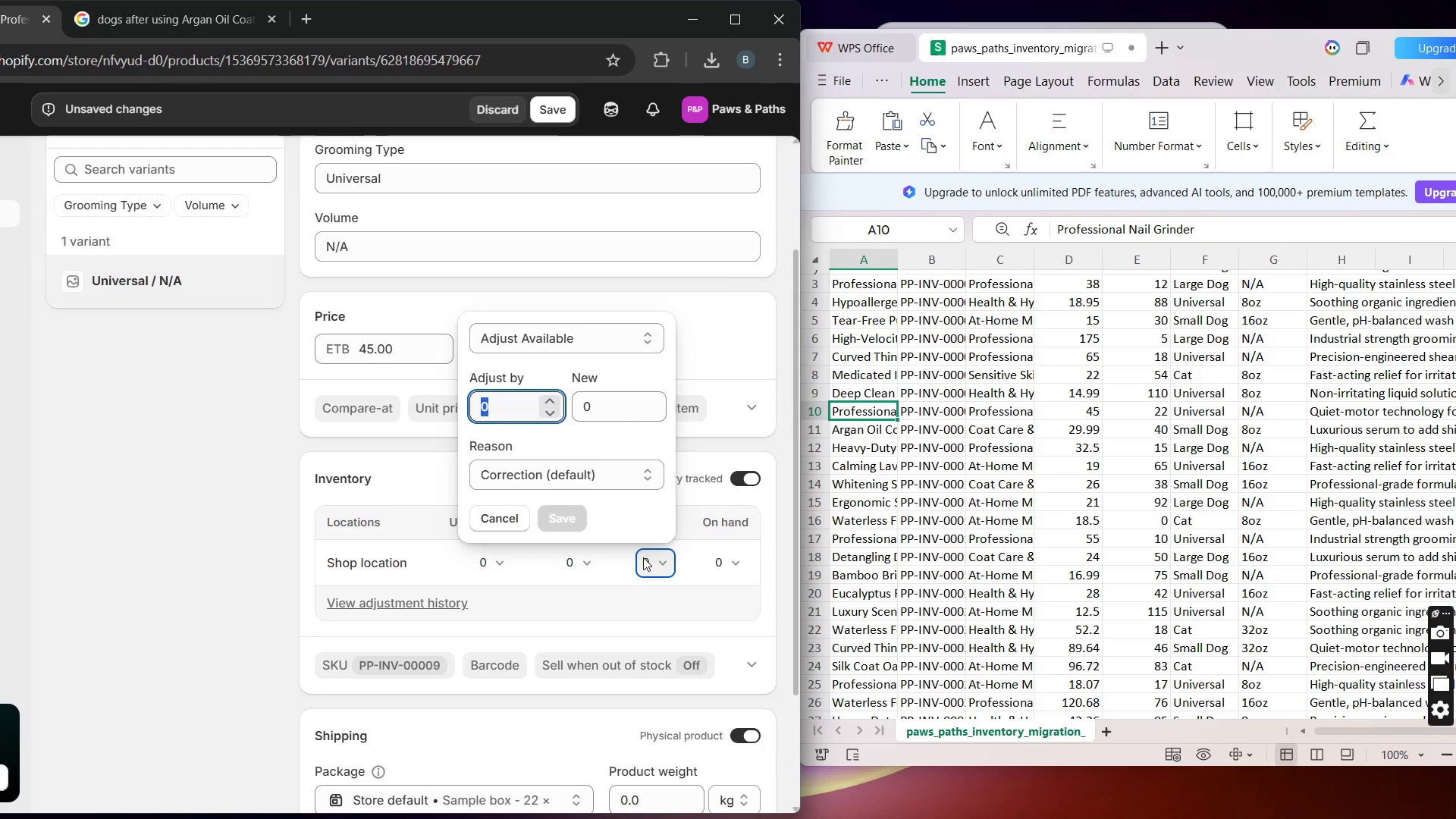 
type(22)
 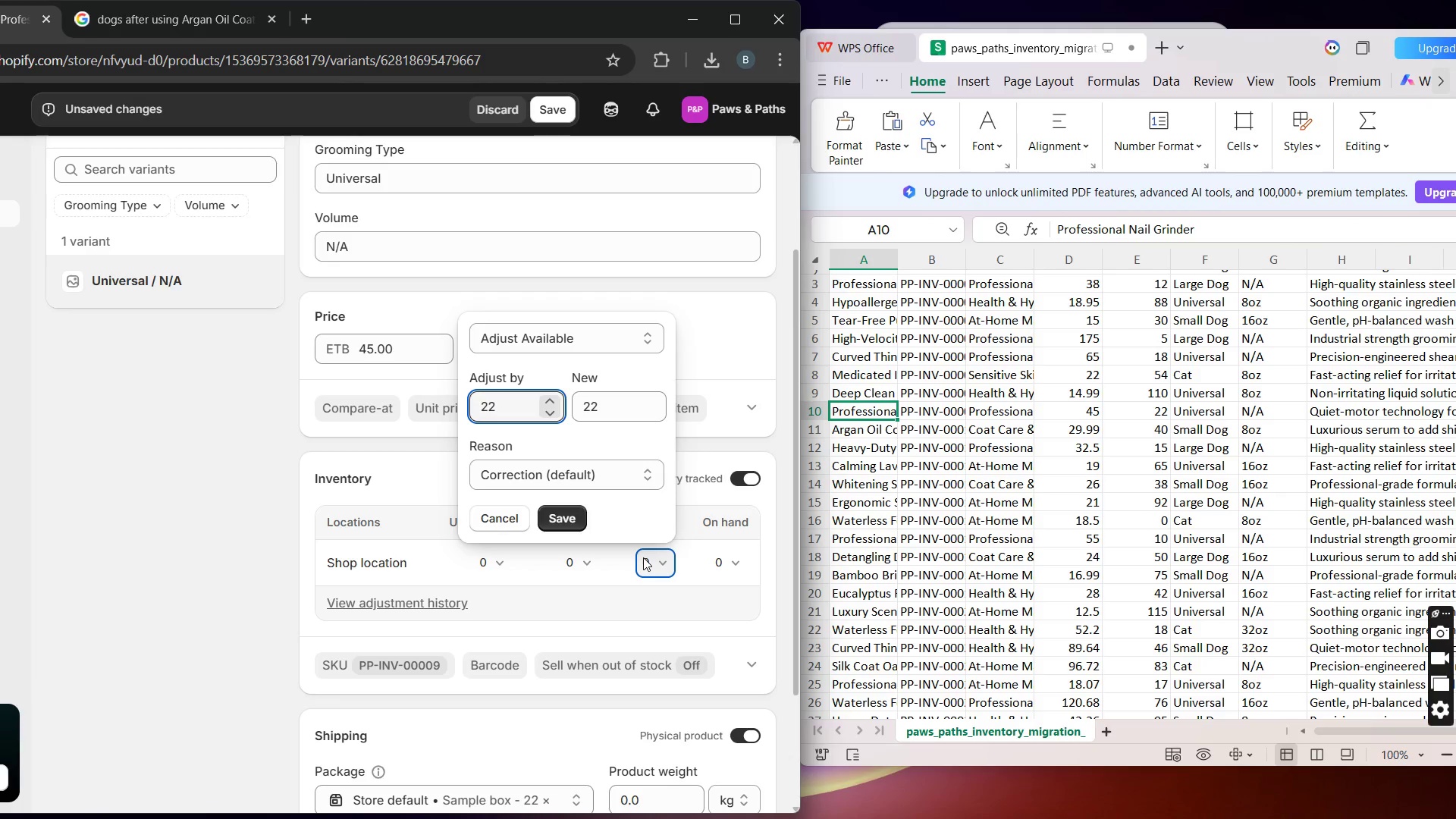 
key(Enter)
 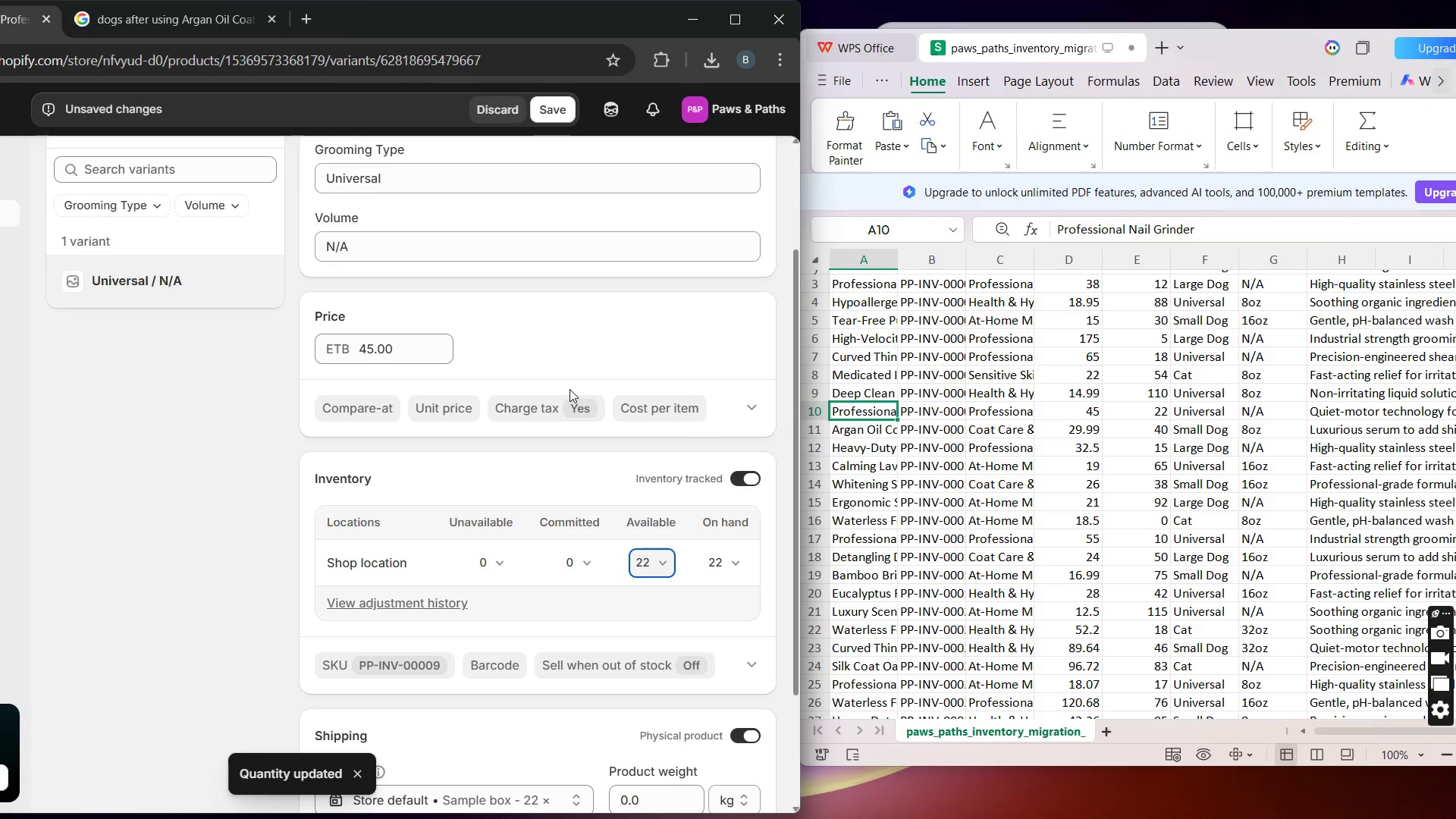 
left_click([554, 111])
 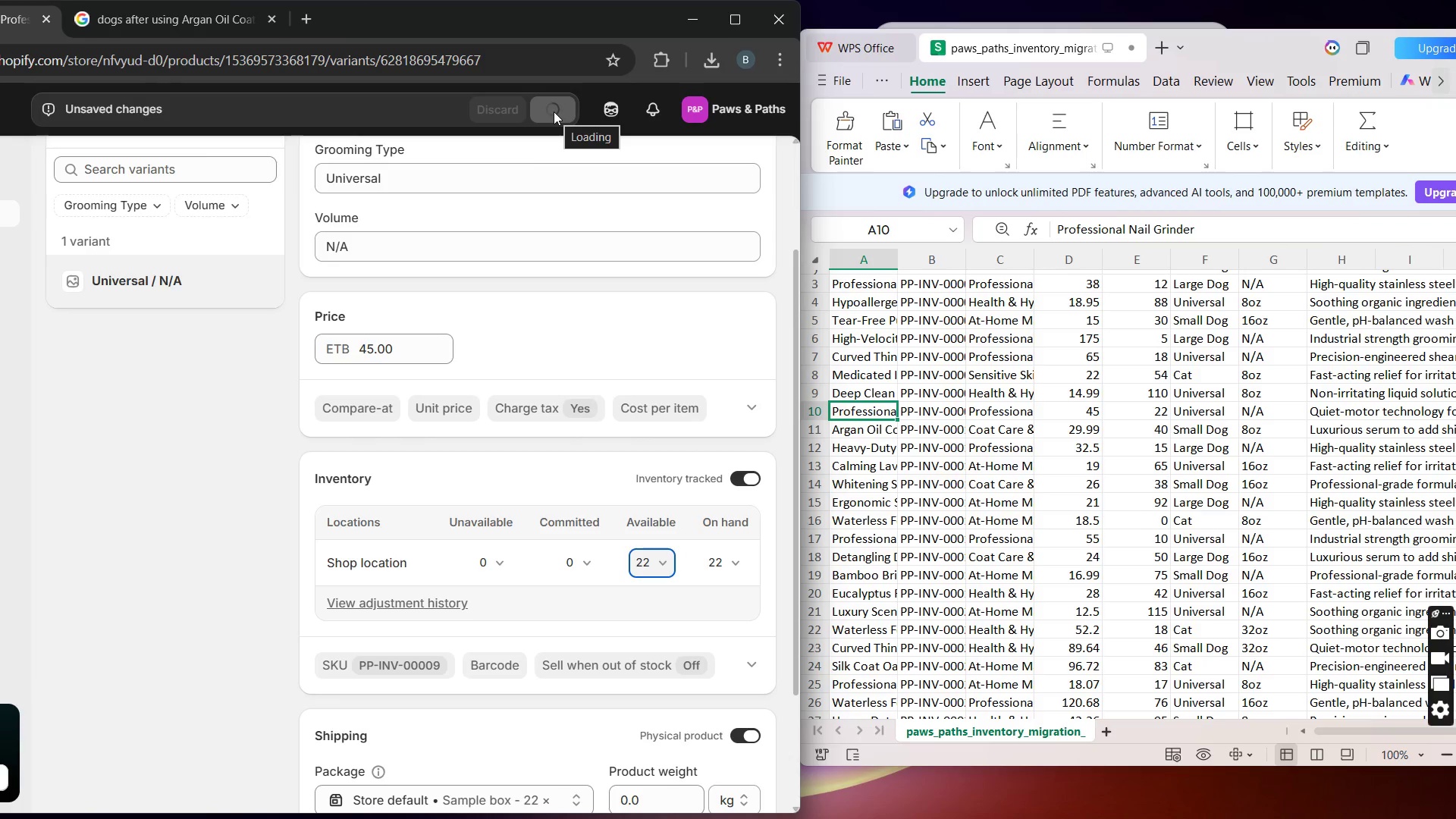 
mouse_move([332, 197])
 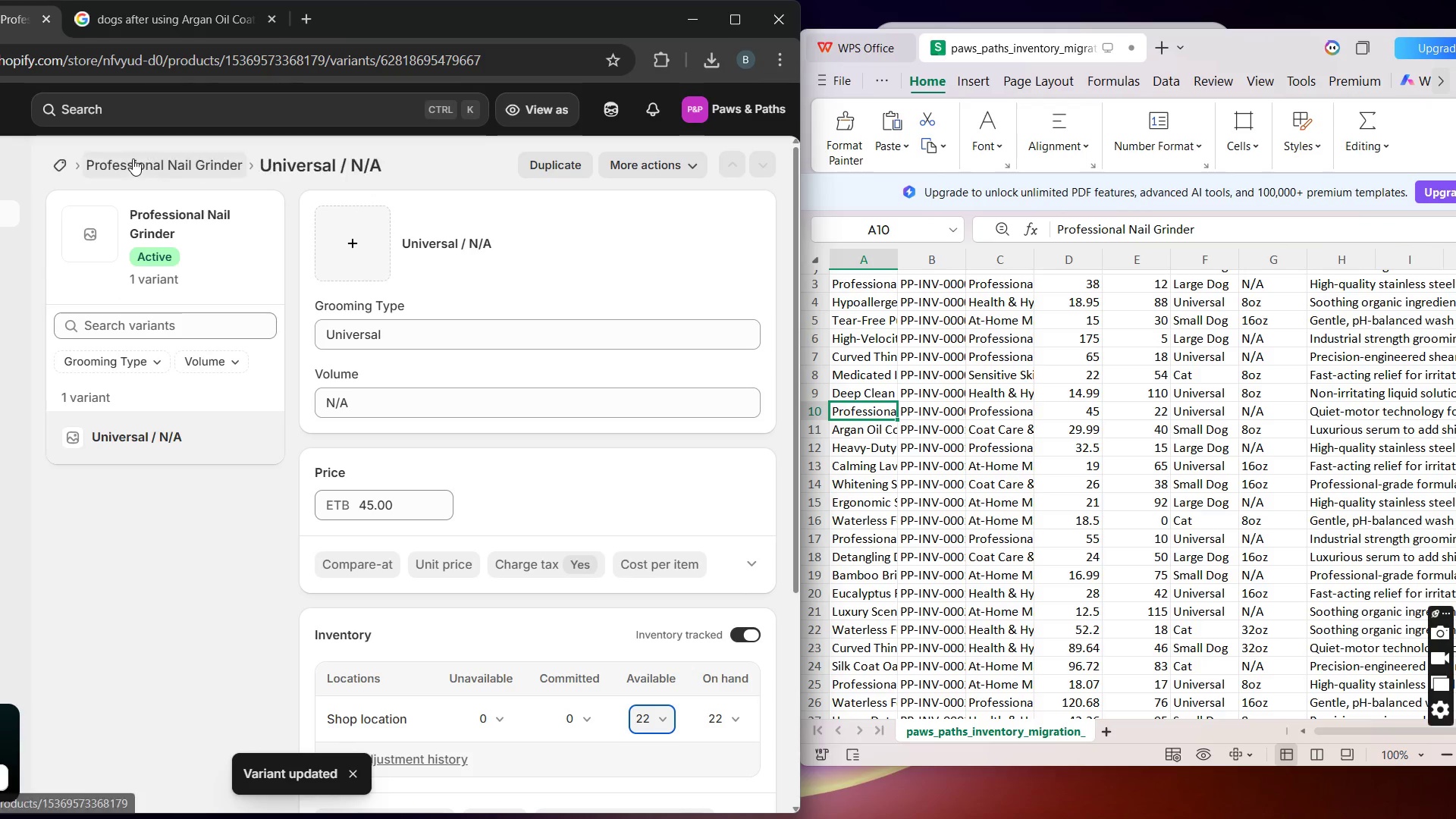 
left_click([133, 158])
 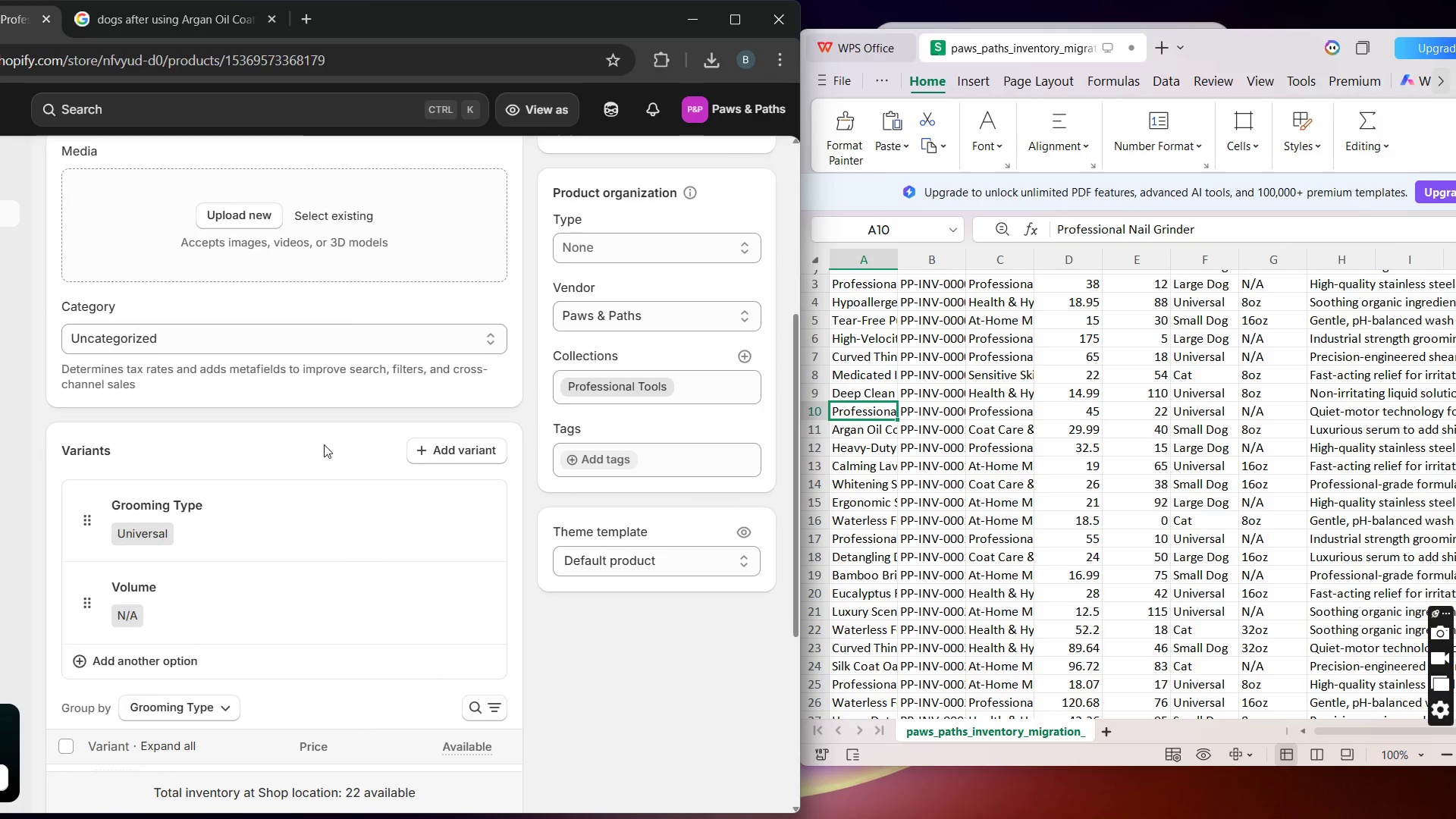 
wait(10.36)
 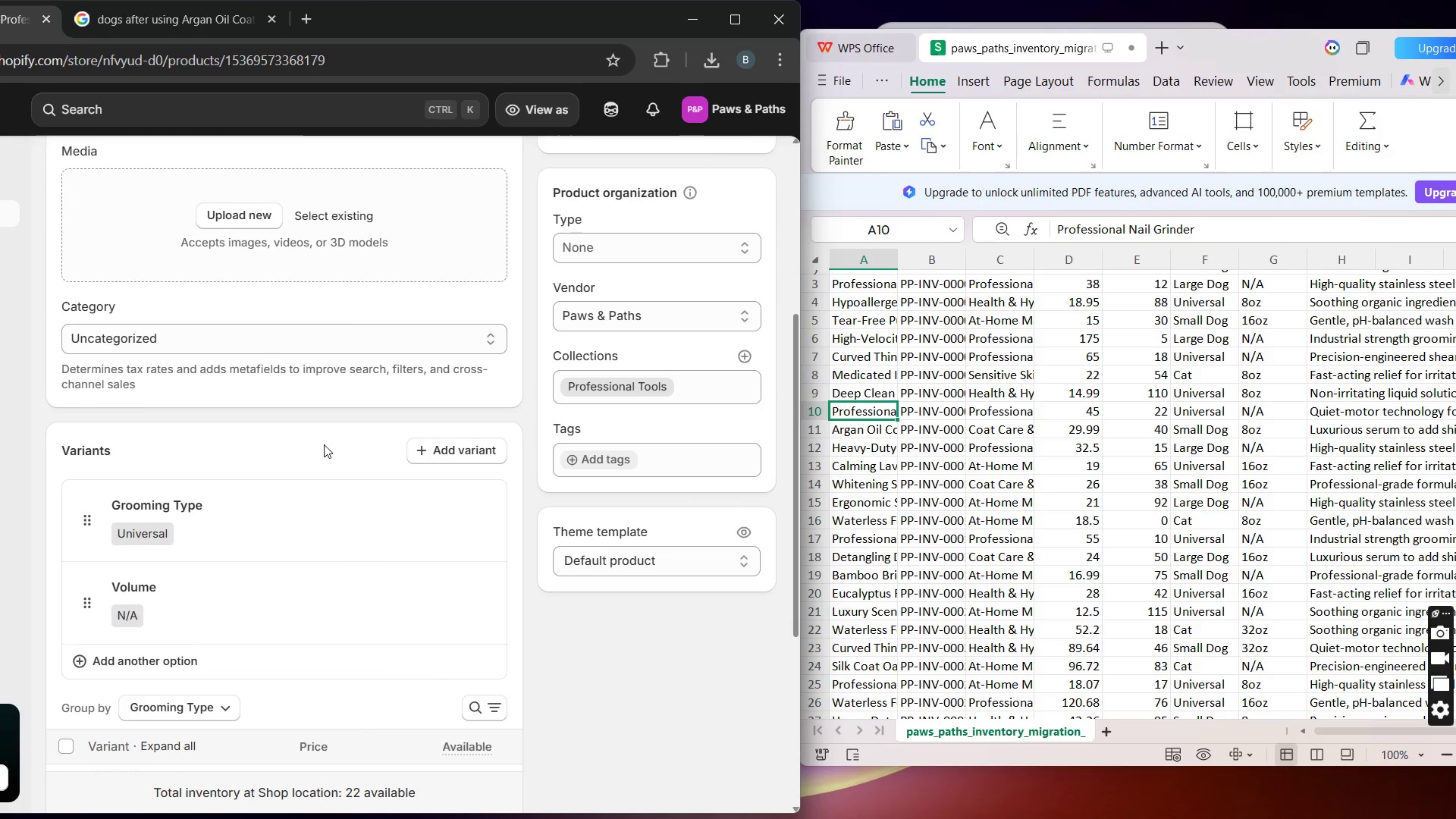 
left_click([849, 546])
 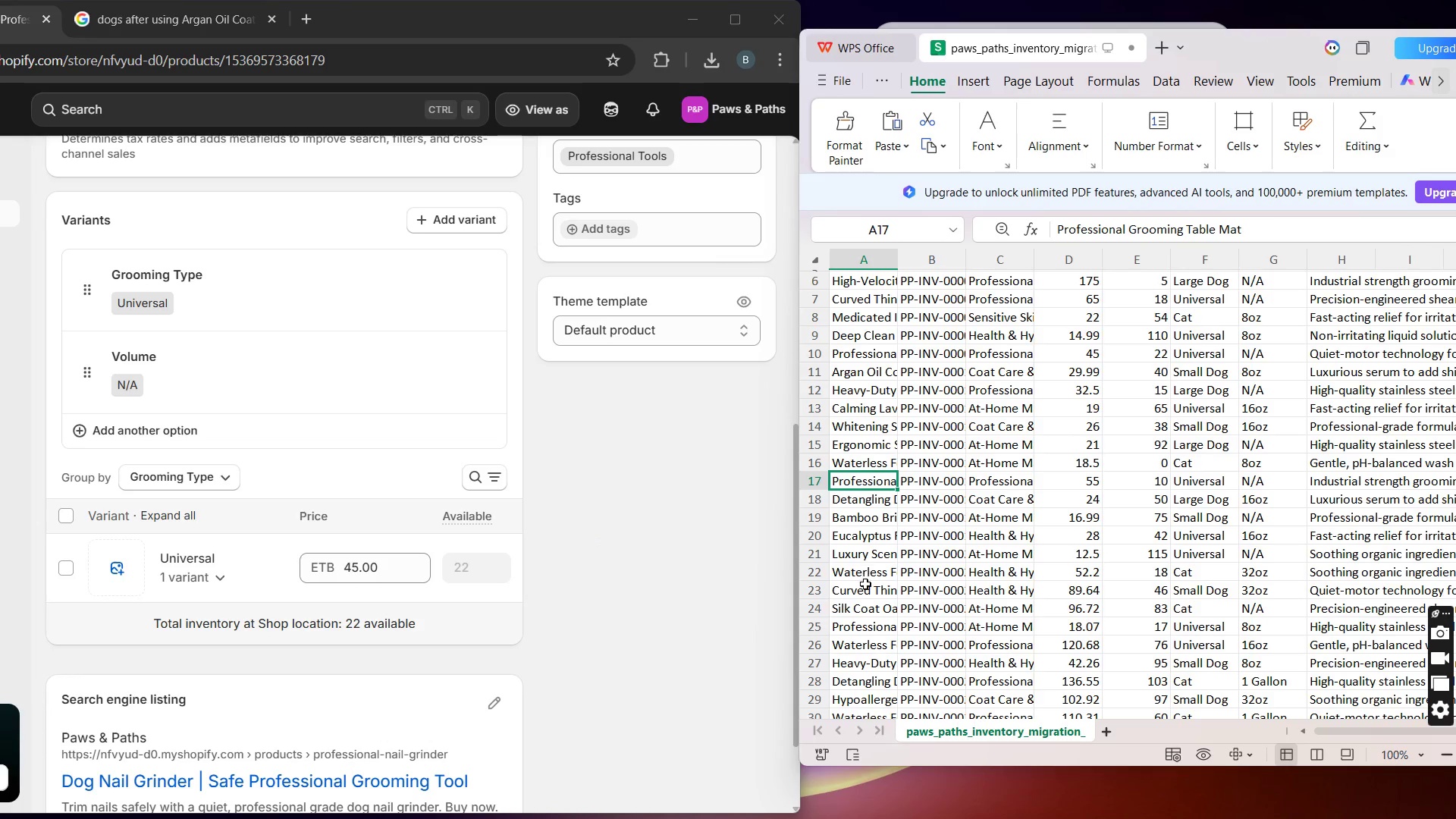 
wait(5.17)
 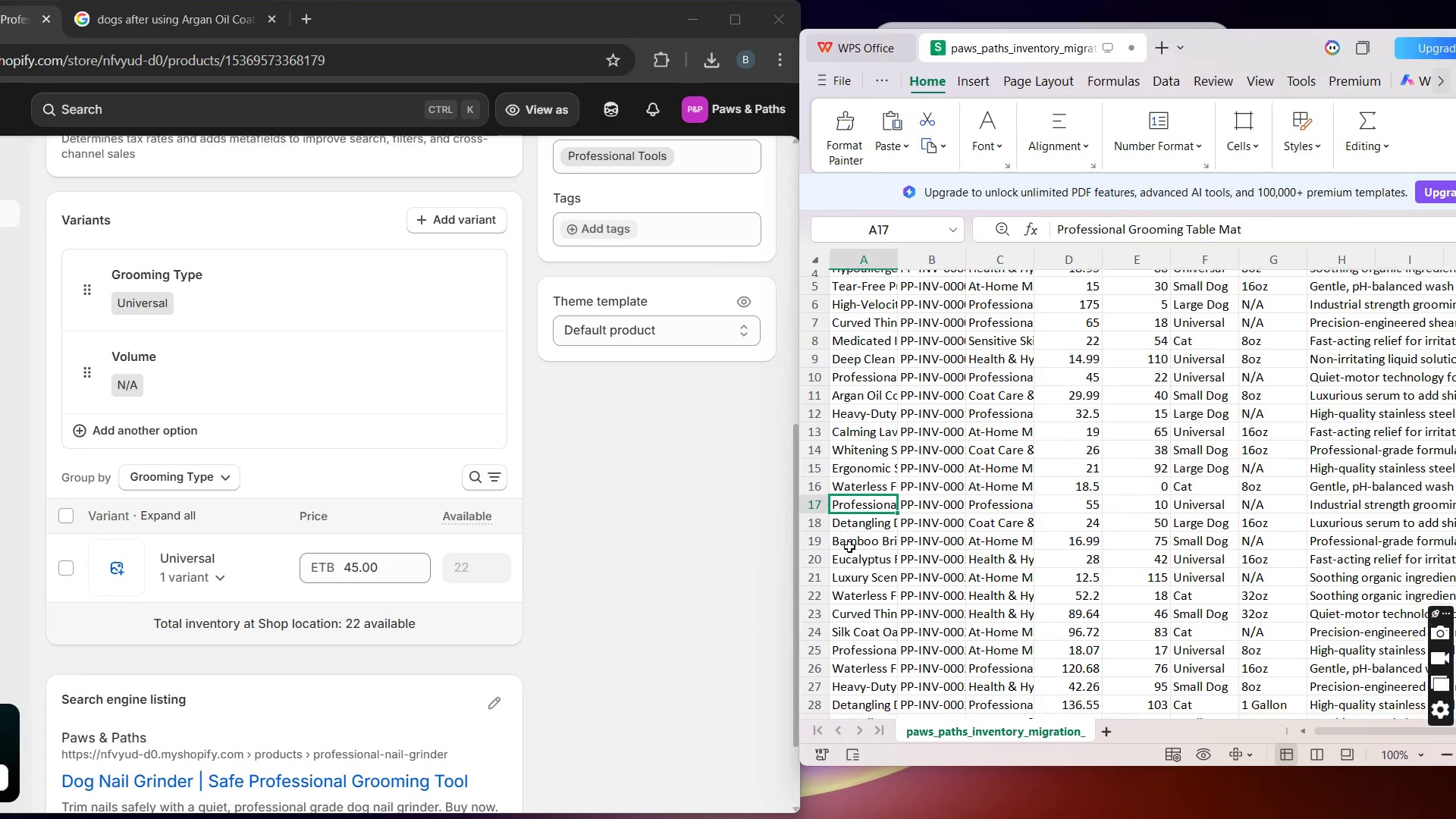 
left_click([862, 631])
 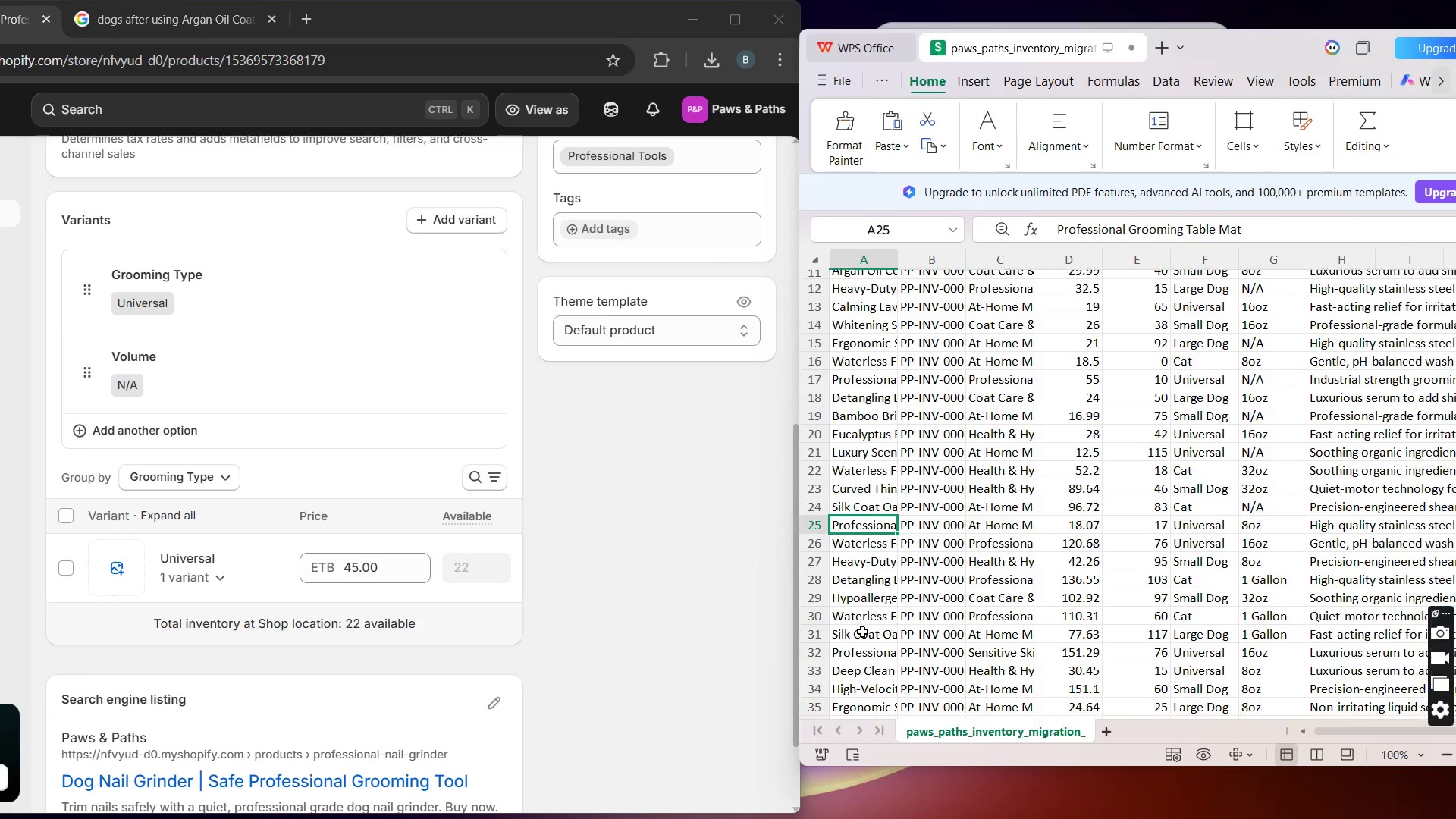 
left_click([855, 648])
 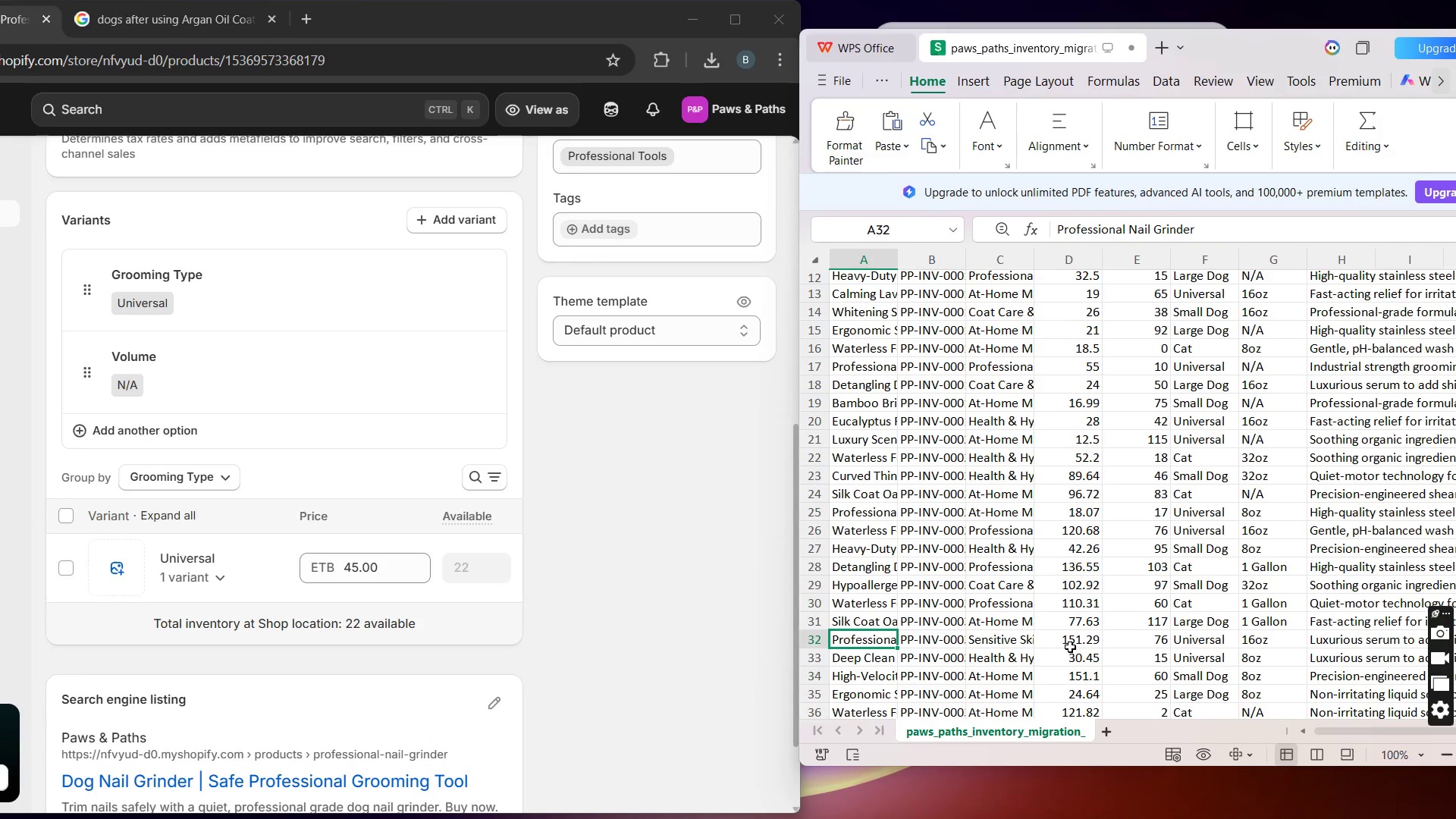 
wait(9.59)
 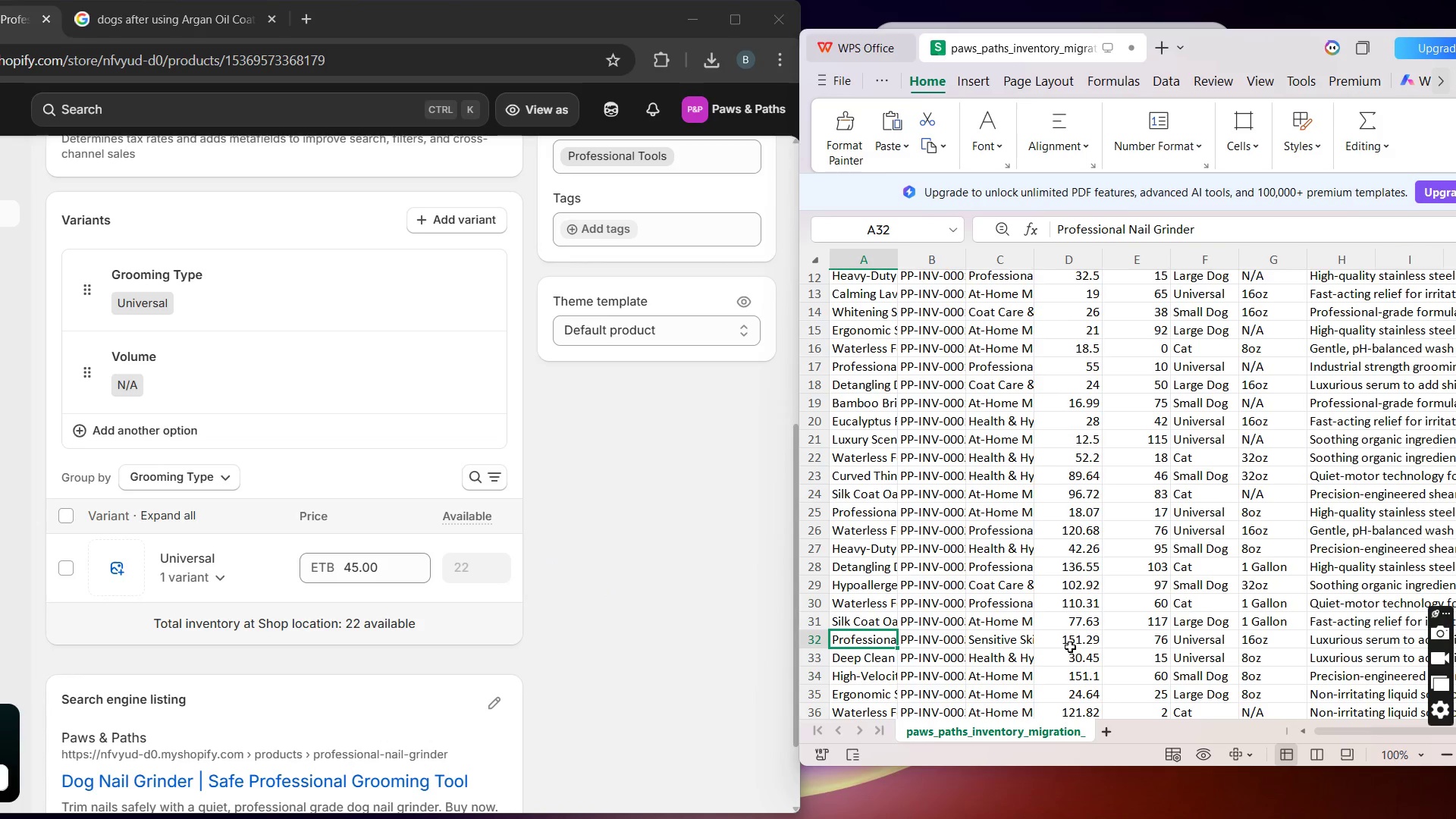 
left_click([621, 224])
 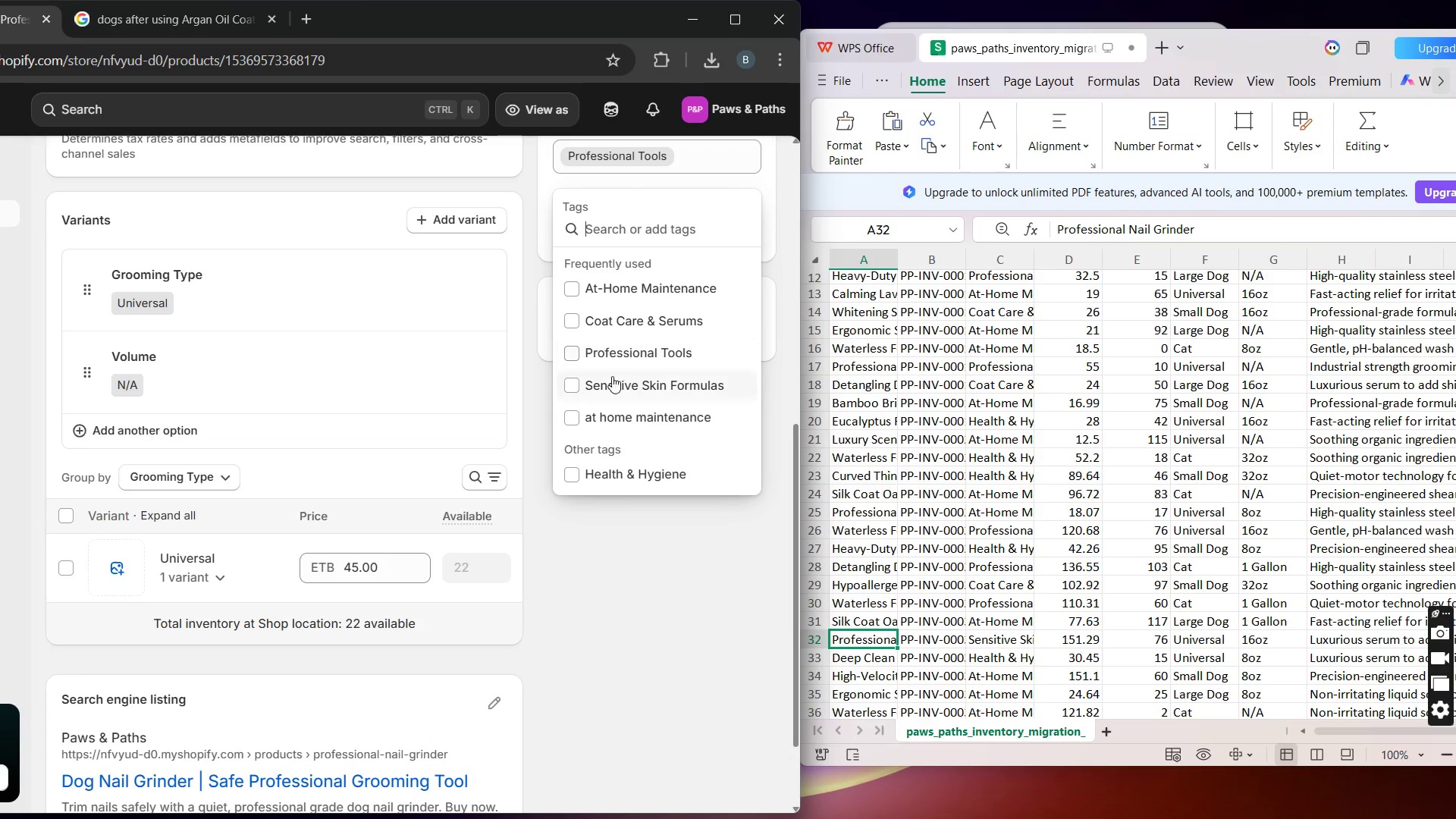 
left_click([611, 380])
 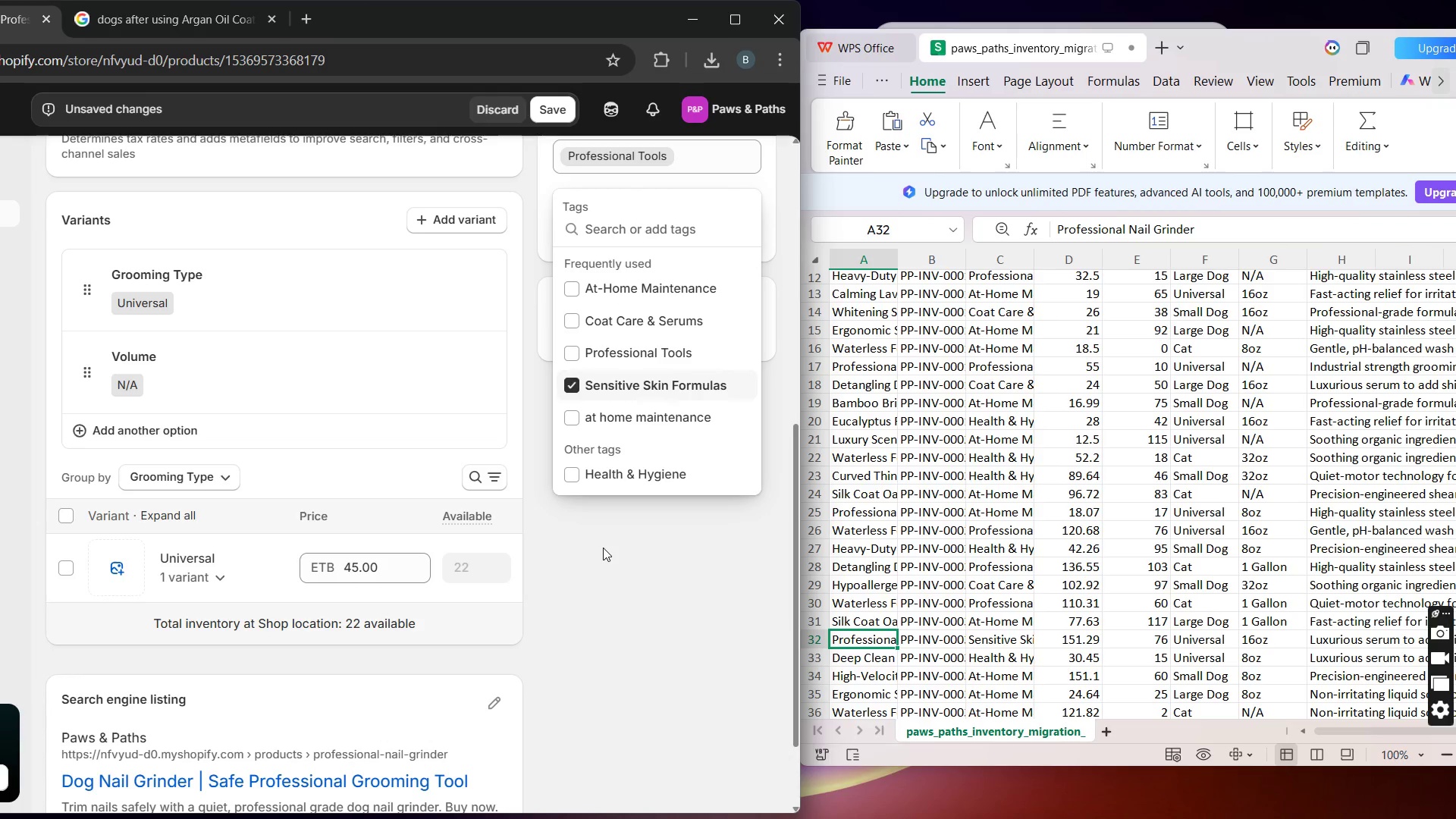 
left_click([603, 548])
 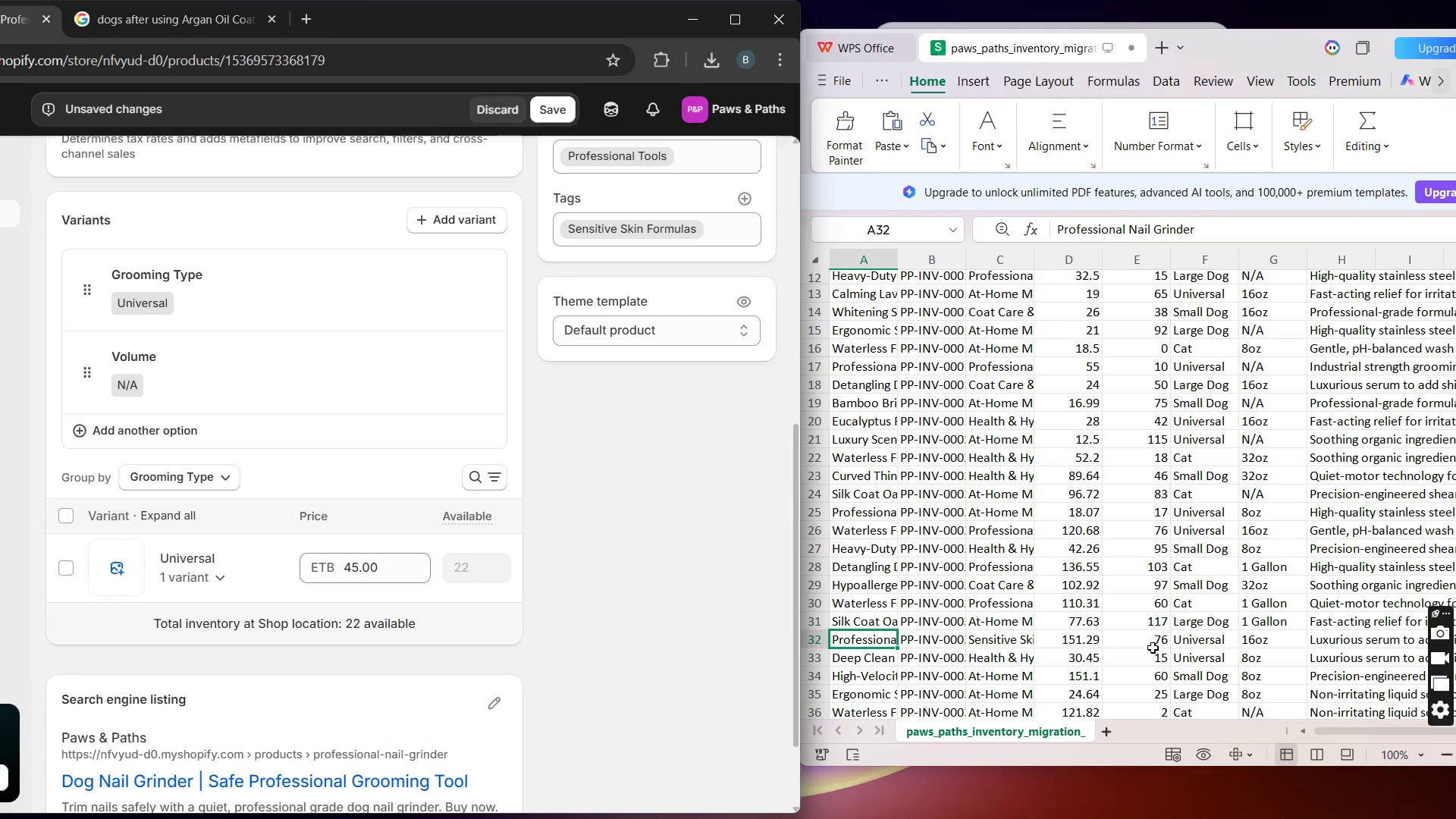 
wait(6.36)
 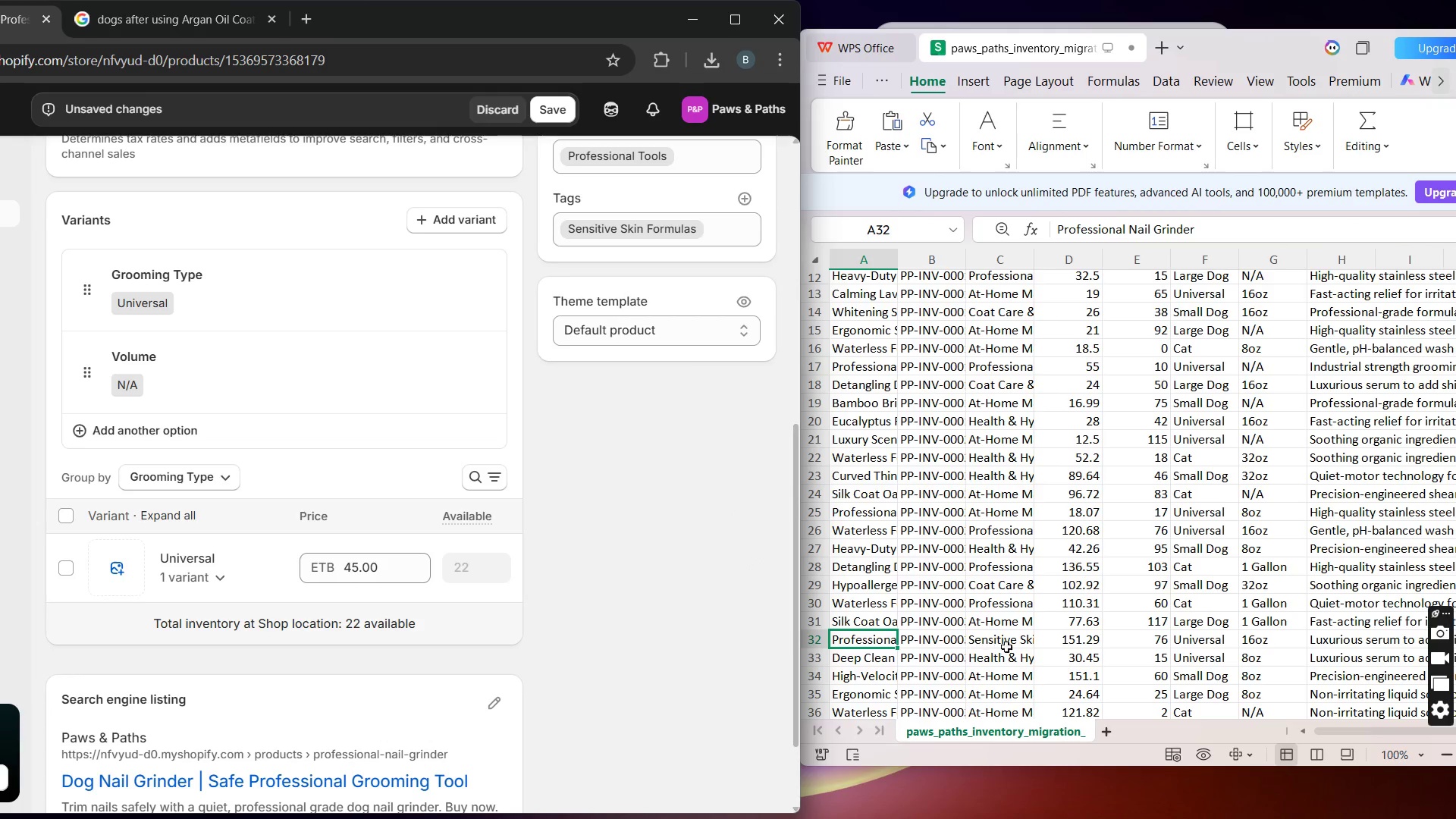 
left_click([162, 374])
 